 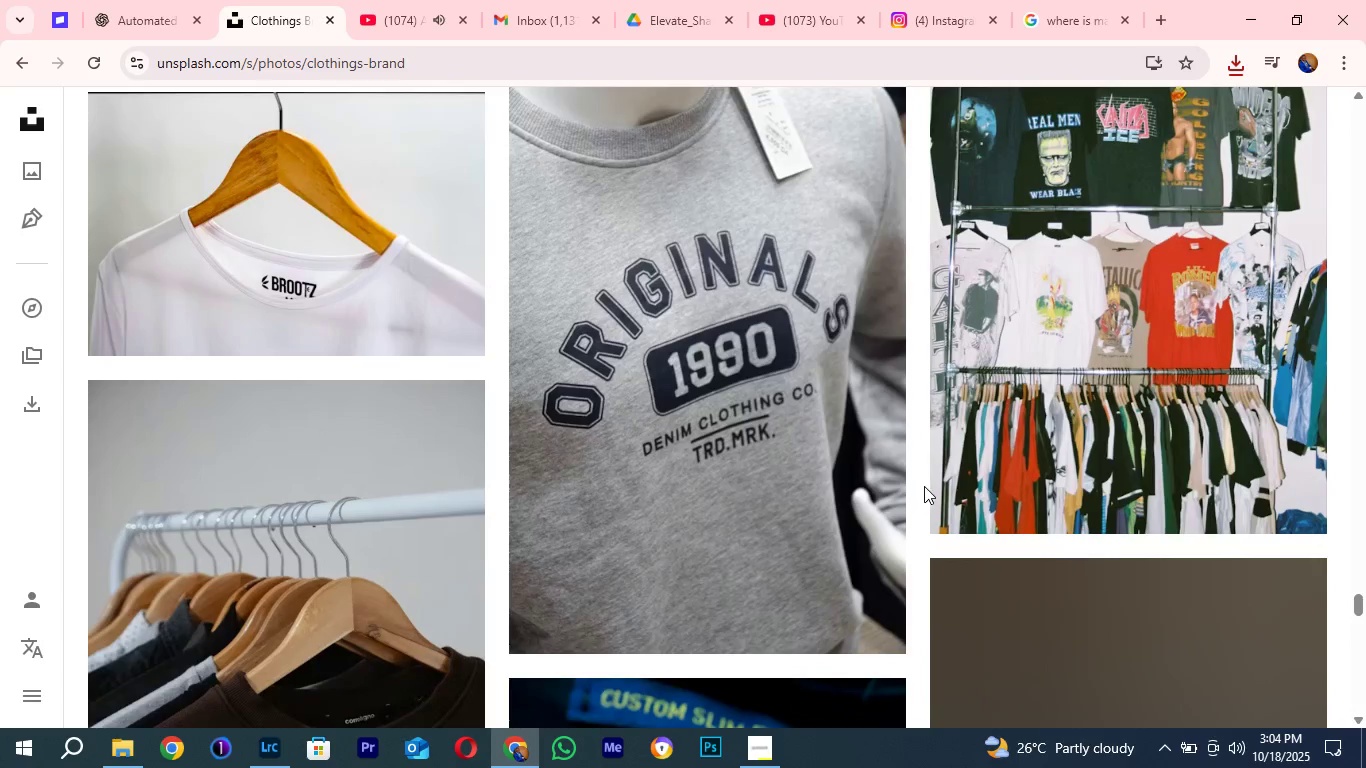 
scroll: coordinate [923, 467], scroll_direction: down, amount: 8.0
 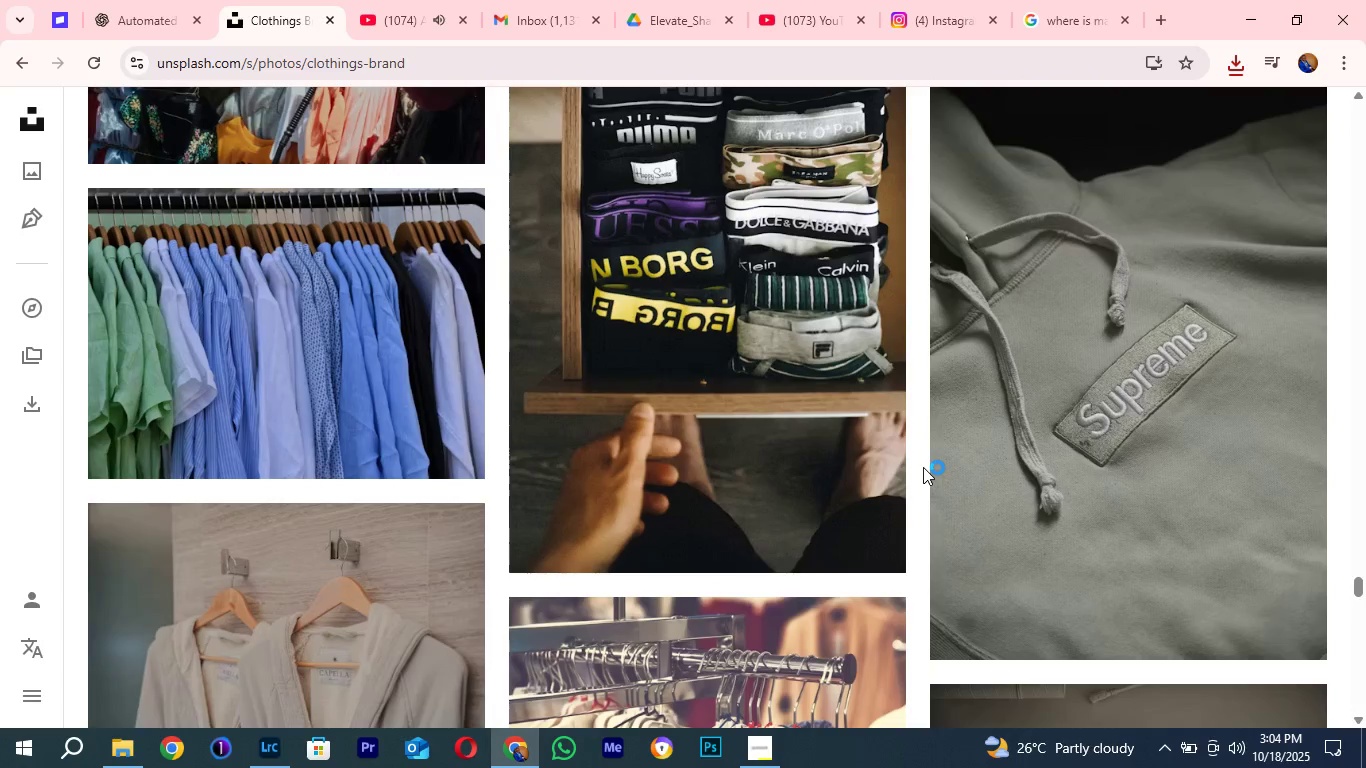 
wait(5.75)
 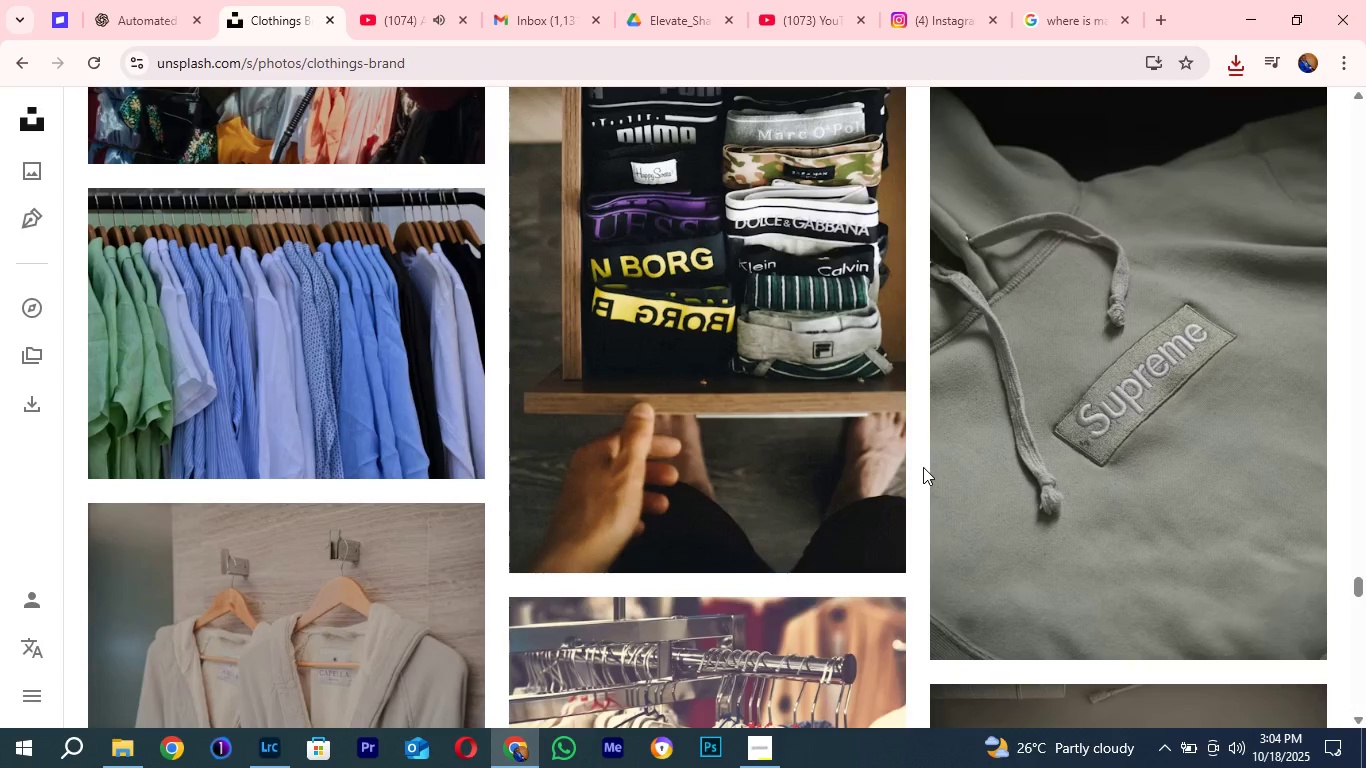 
scroll: coordinate [943, 601], scroll_direction: down, amount: 13.0
 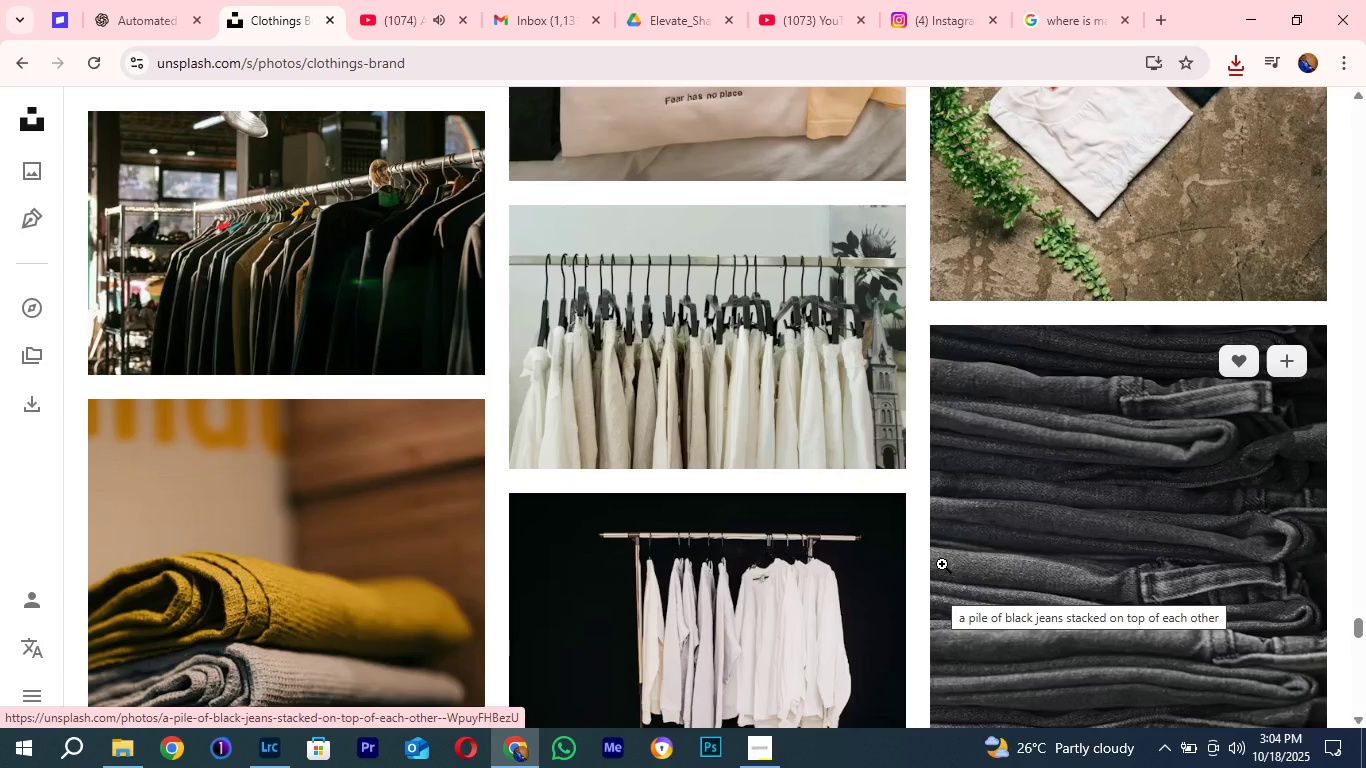 
wait(19.42)
 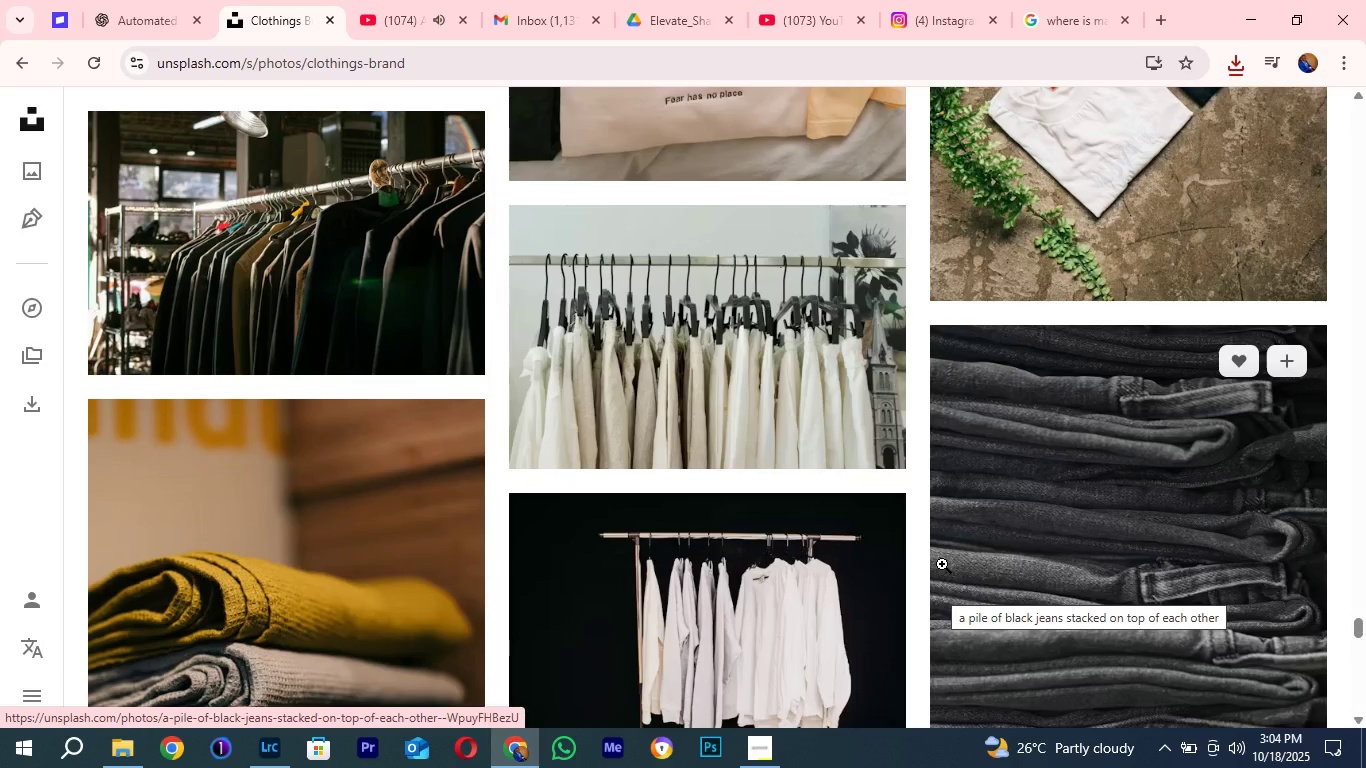 
scroll: coordinate [914, 518], scroll_direction: down, amount: 3.0
 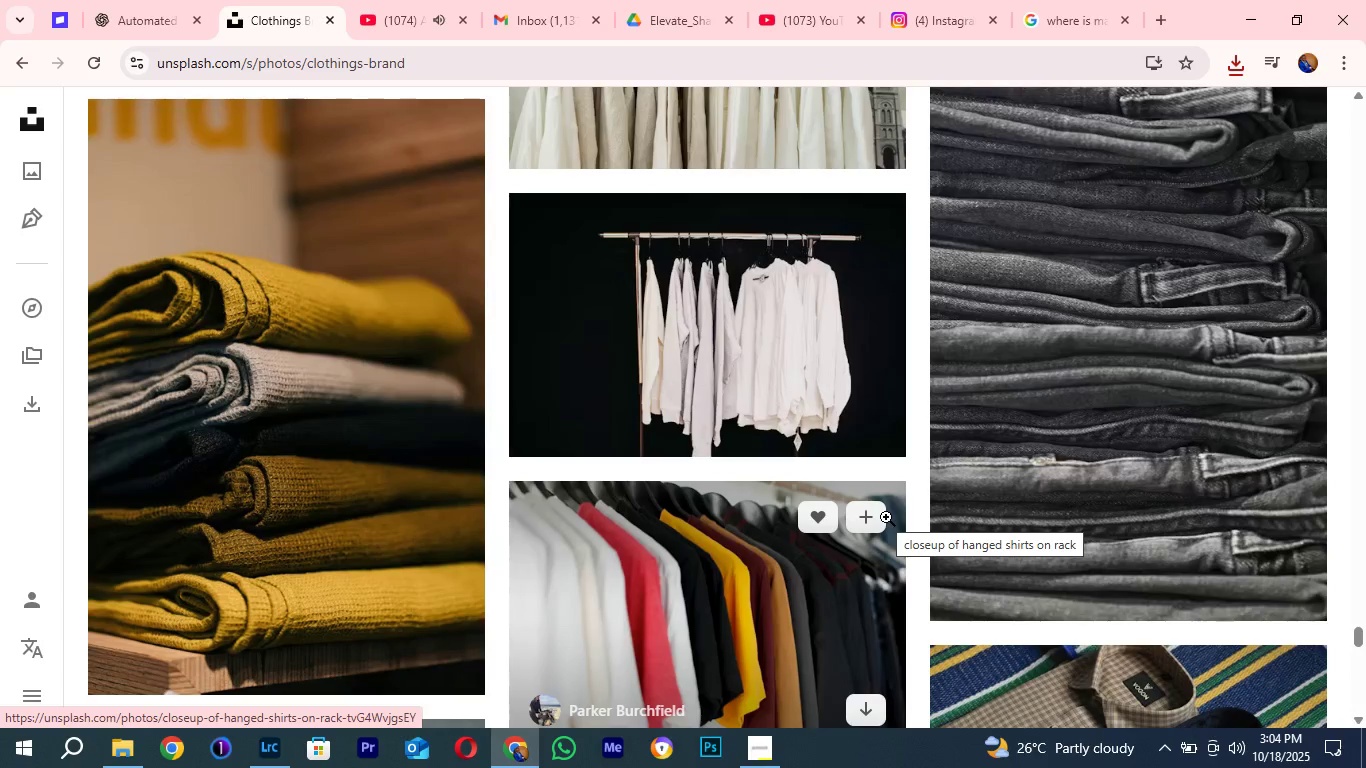 
wait(5.68)
 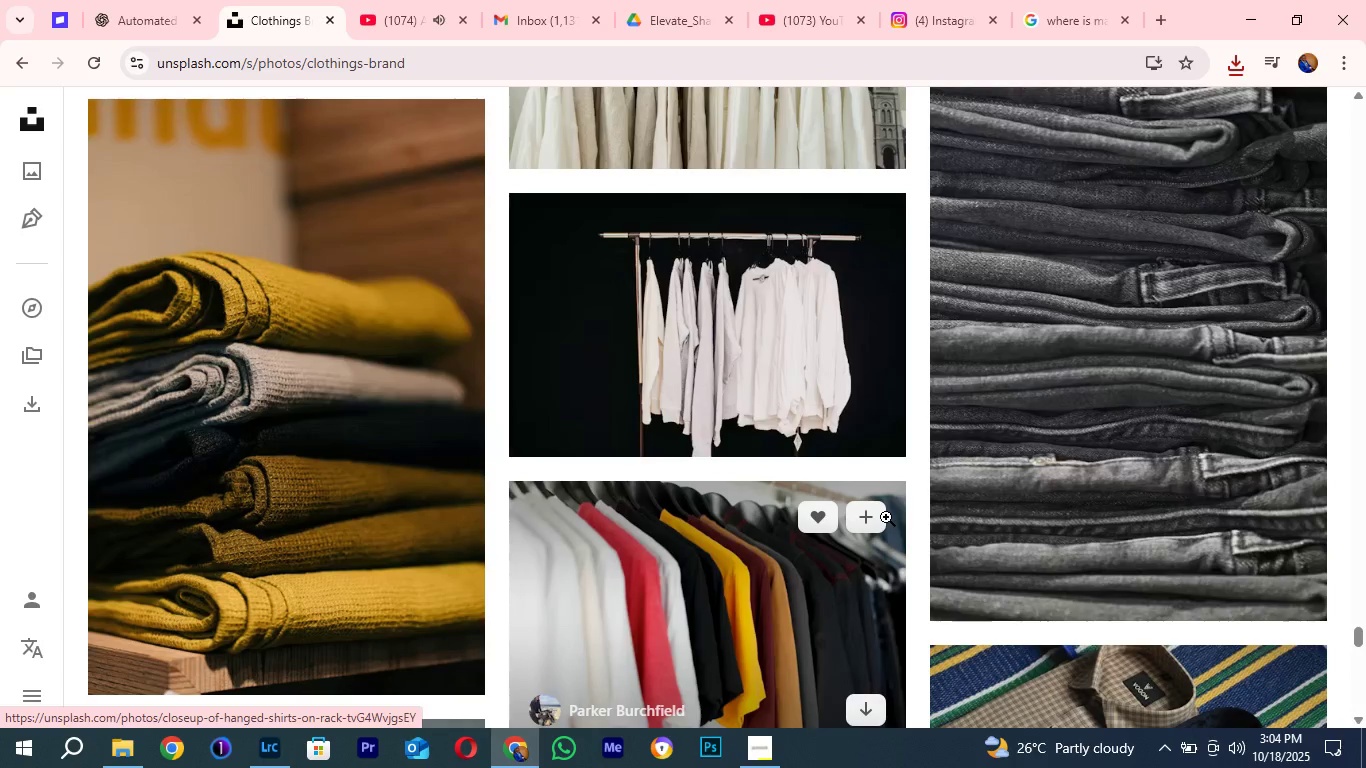 
scroll: coordinate [921, 418], scroll_direction: down, amount: 16.0
 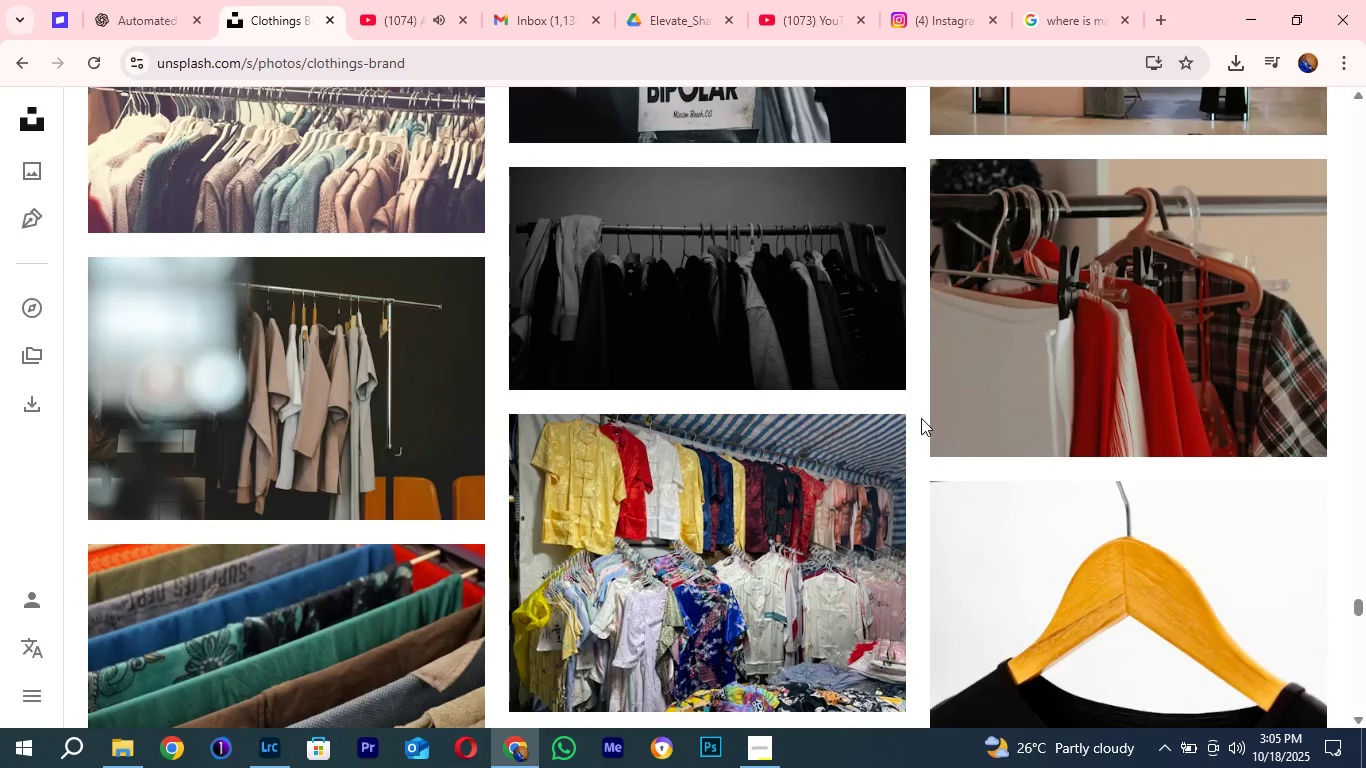 
scroll: coordinate [913, 381], scroll_direction: down, amount: 17.0
 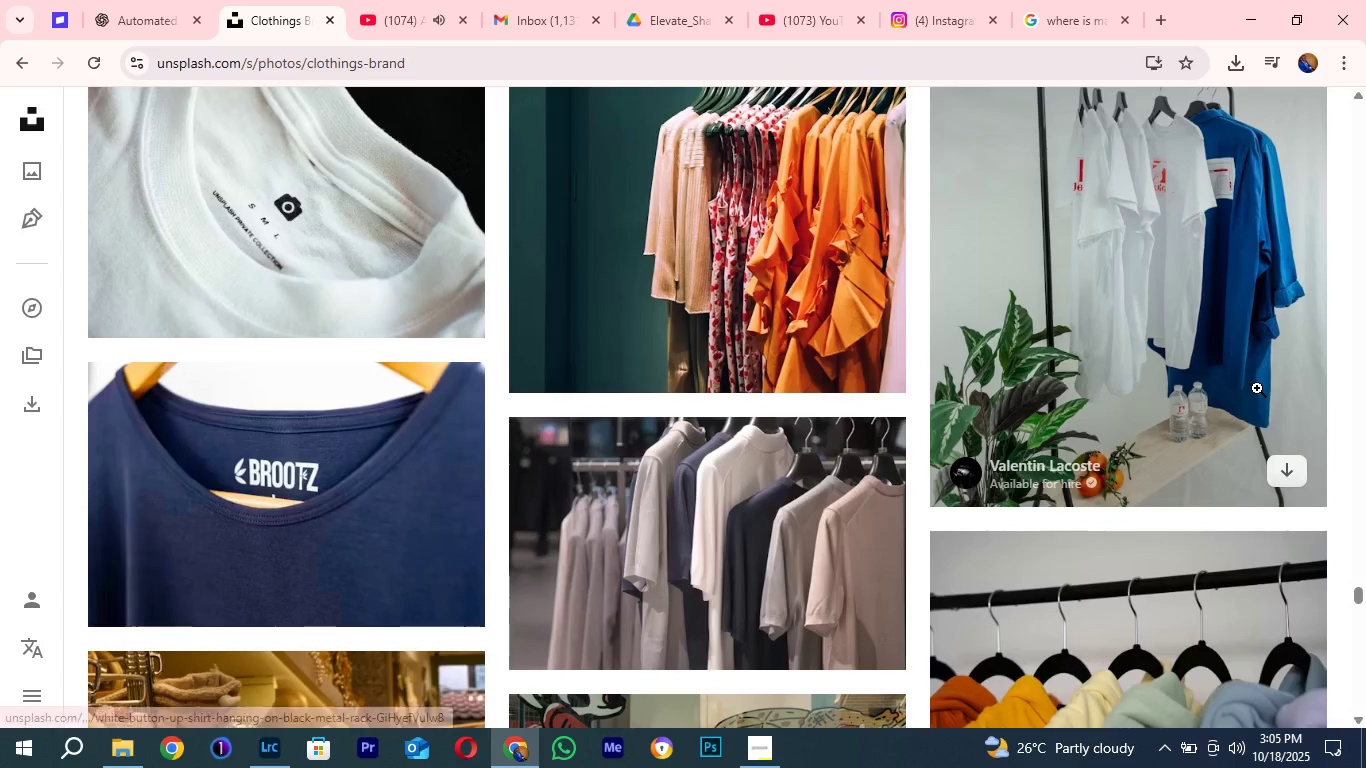 
left_click([1283, 473])
 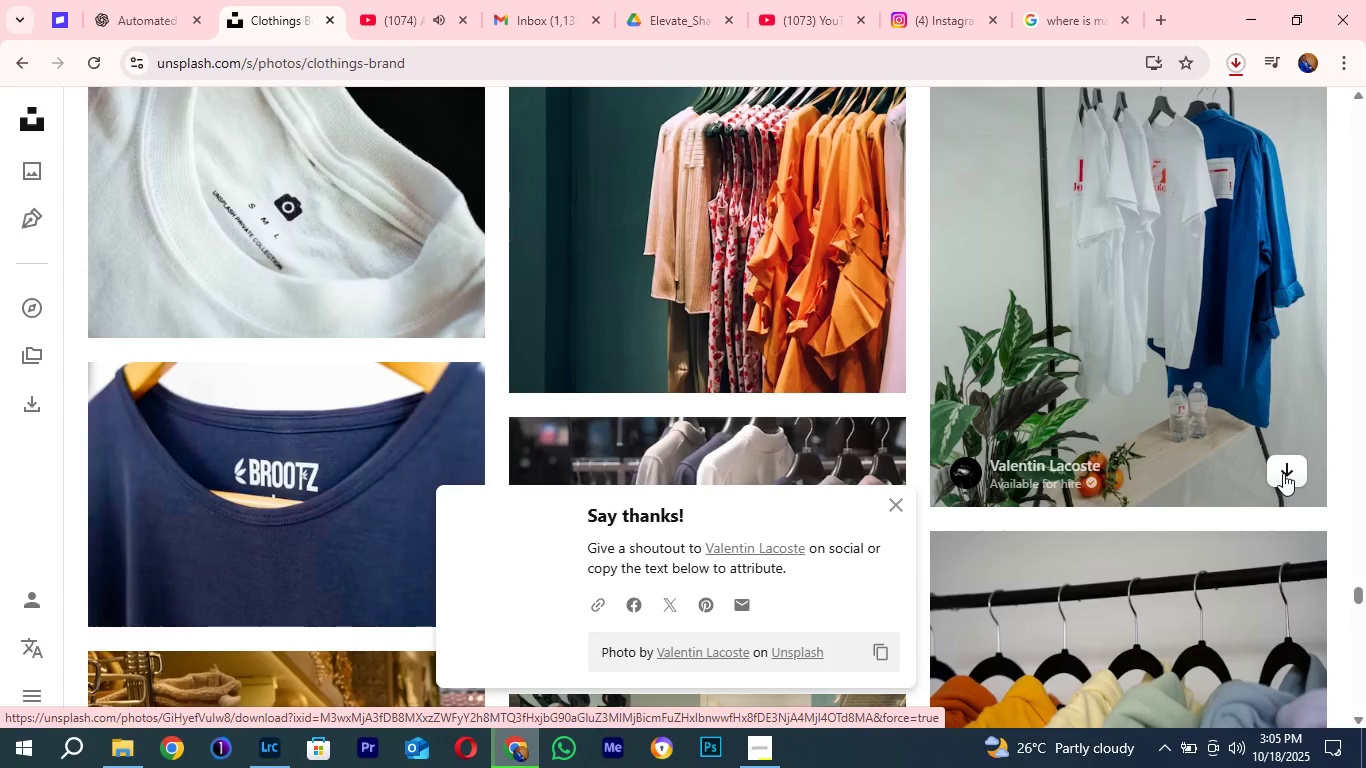 
wait(15.63)
 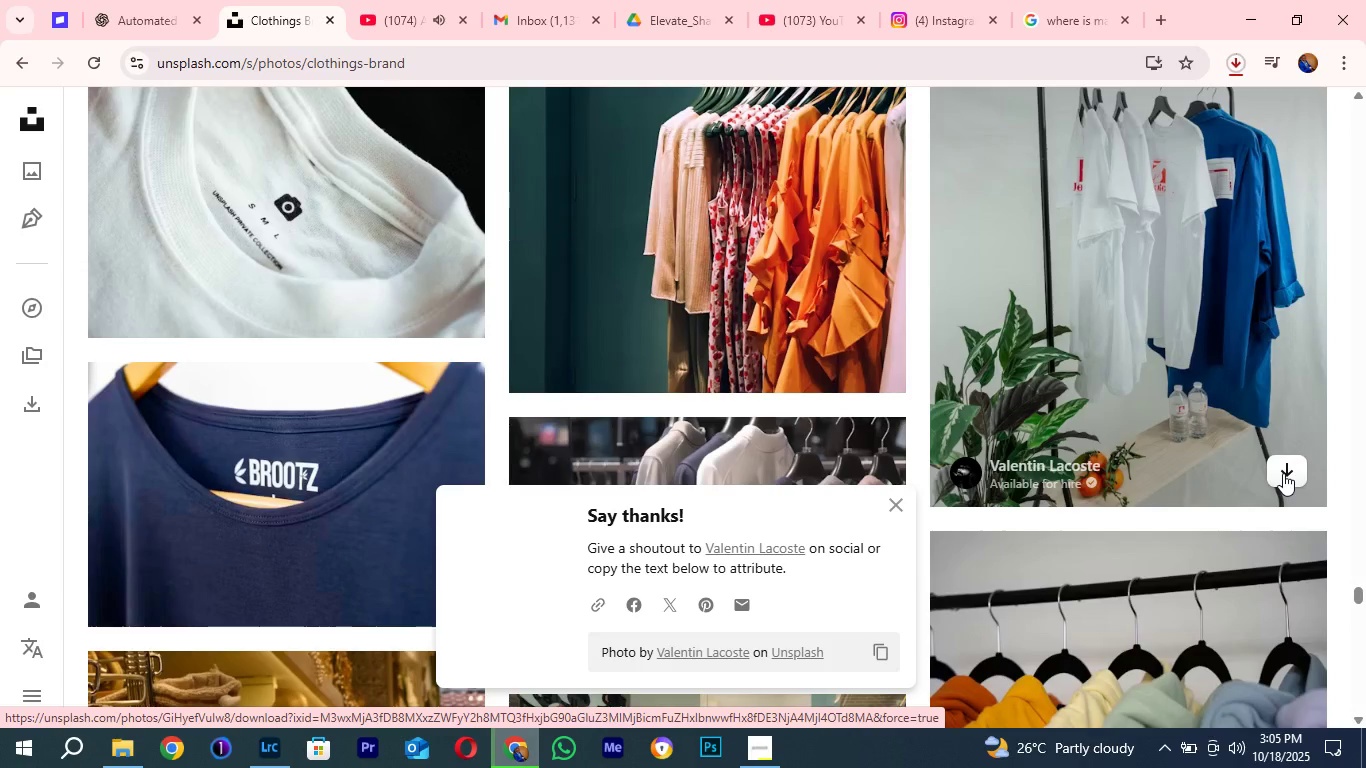 
left_click([894, 510])
 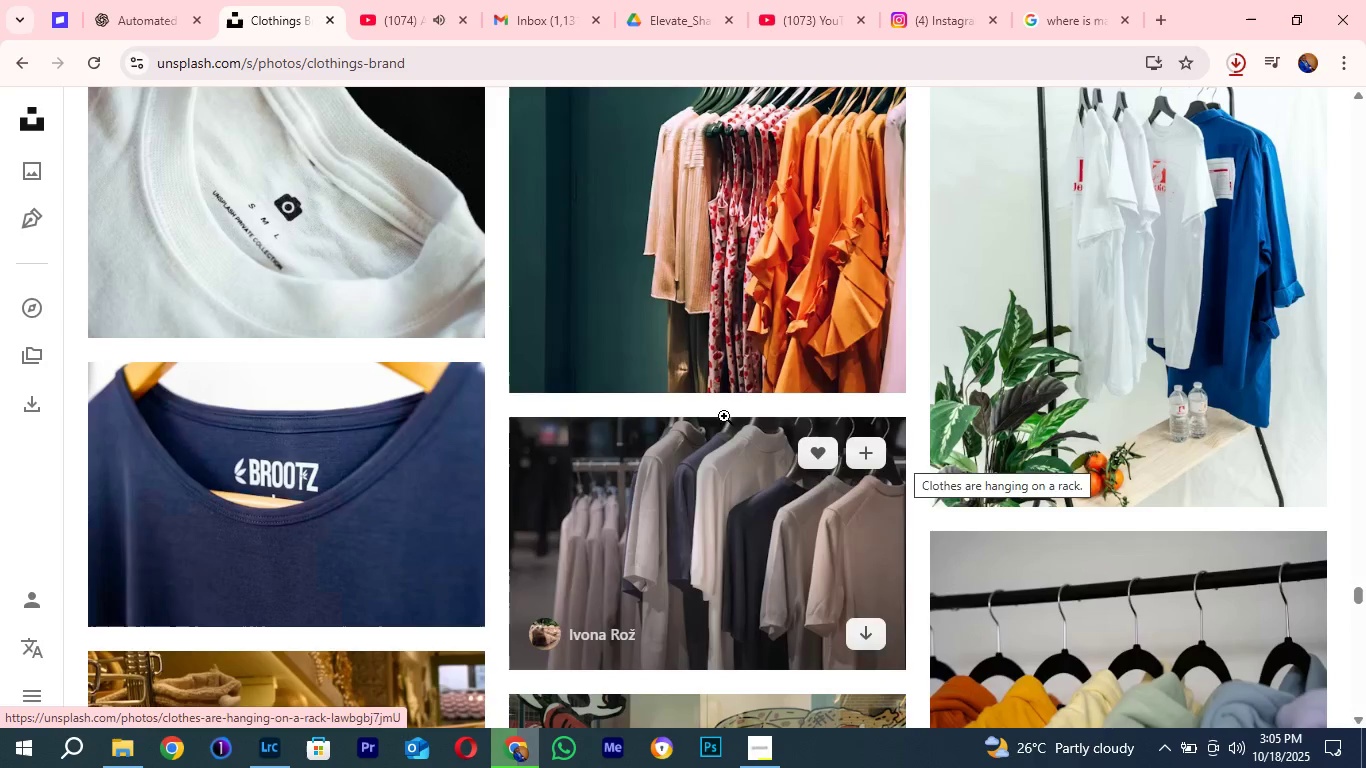 
mouse_move([560, 22])
 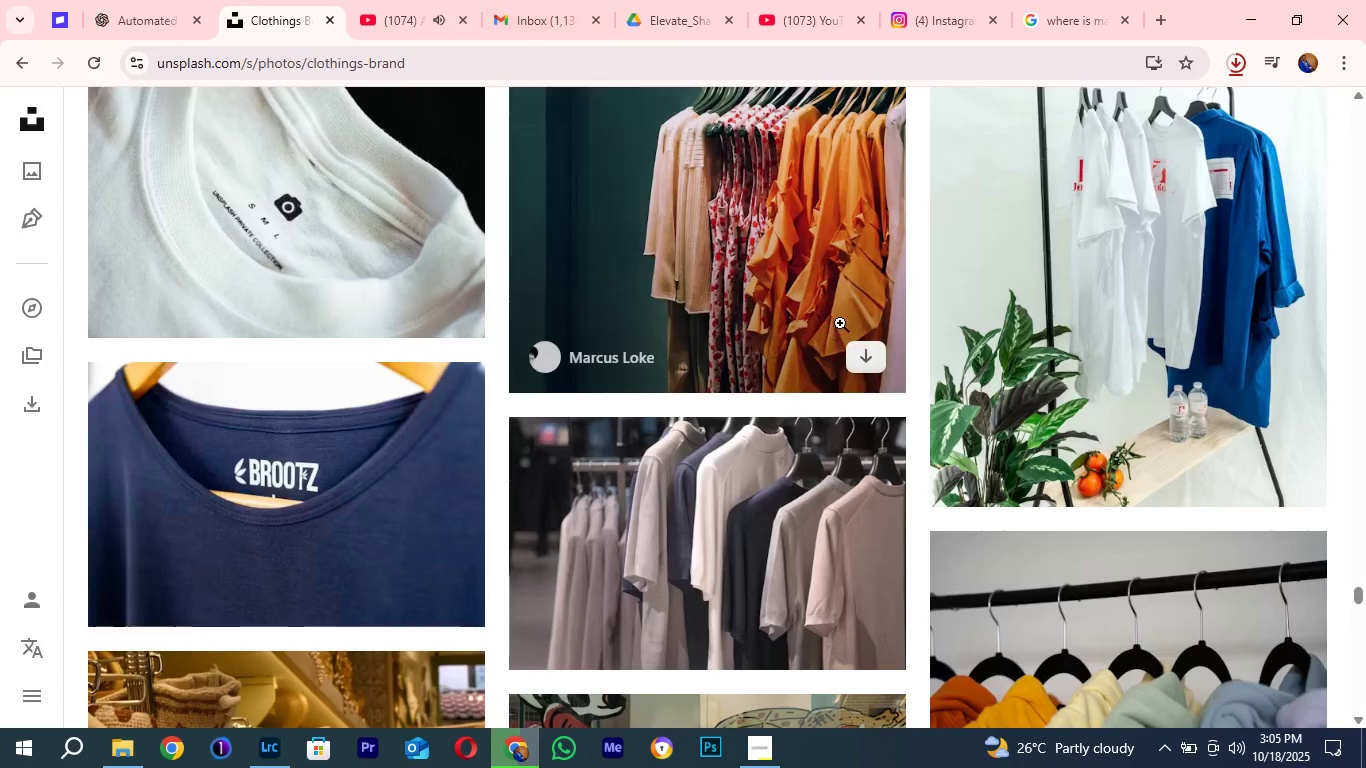 
mouse_move([855, 322])
 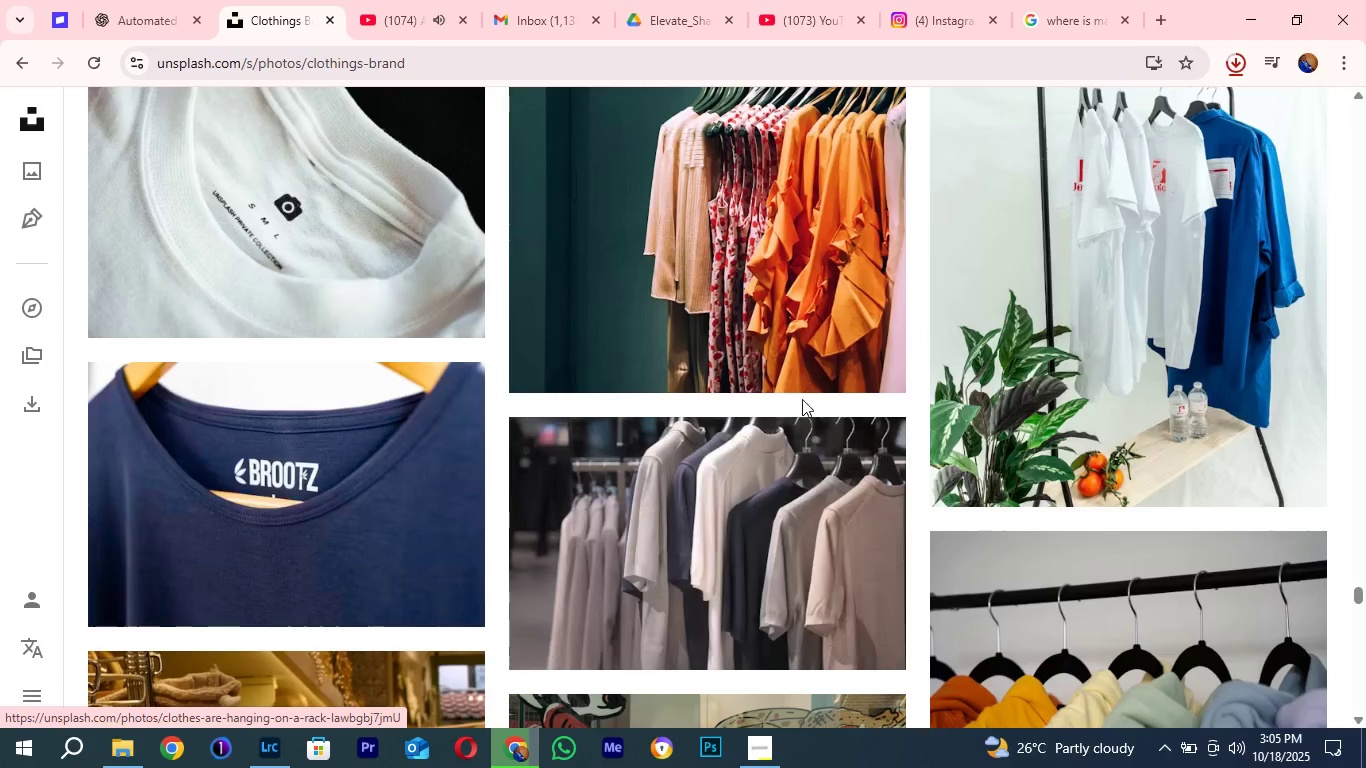 
scroll: coordinate [894, 429], scroll_direction: down, amount: 23.0
 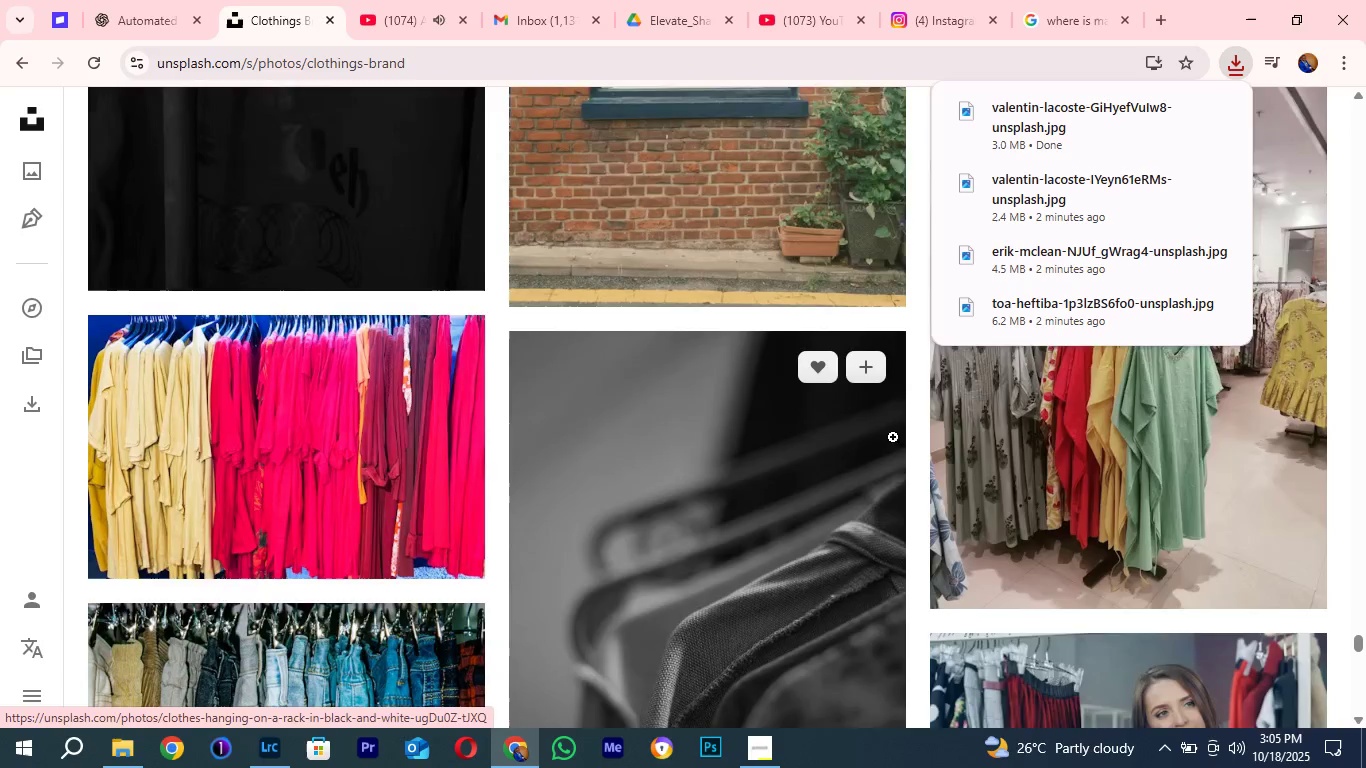 
scroll: coordinate [906, 450], scroll_direction: down, amount: 19.0
 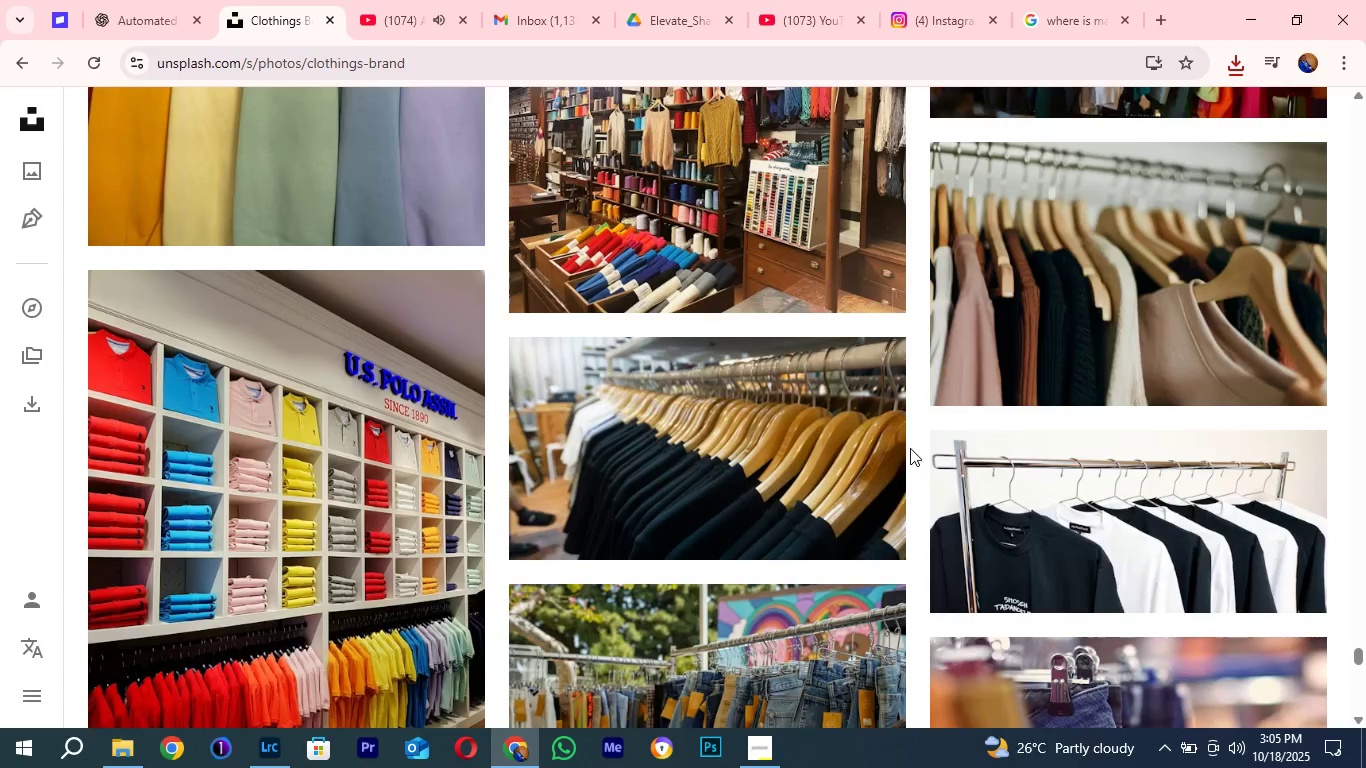 
scroll: coordinate [905, 534], scroll_direction: down, amount: 17.0
 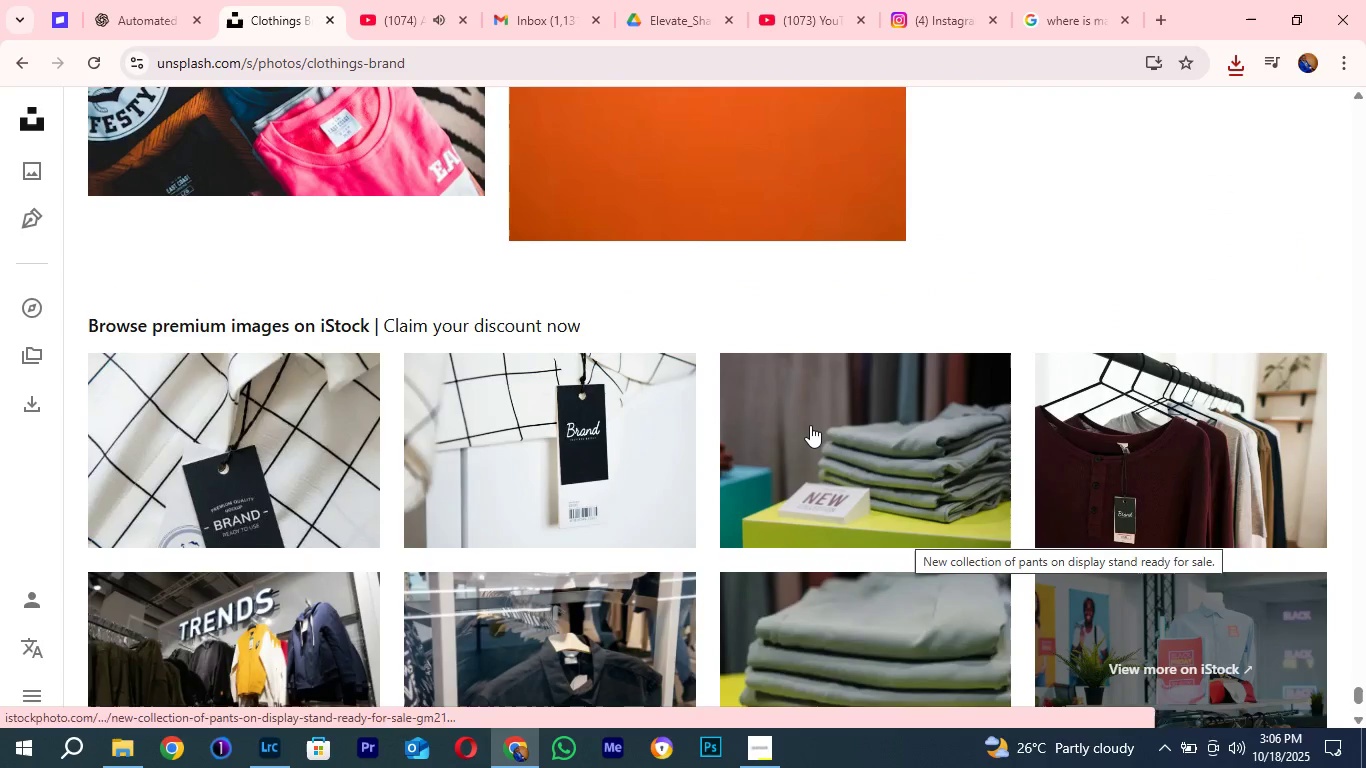 
scroll: coordinate [810, 425], scroll_direction: up, amount: 6.0
 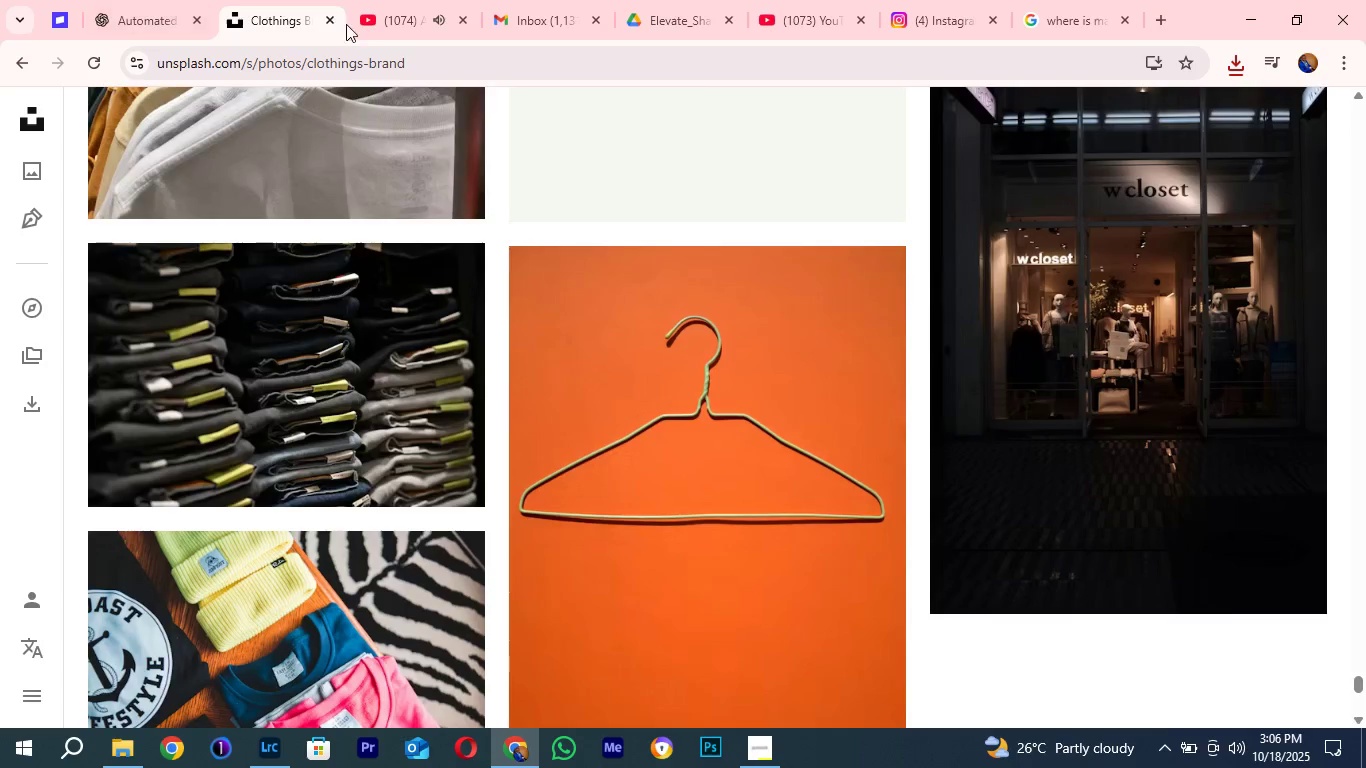 
wait(6.56)
 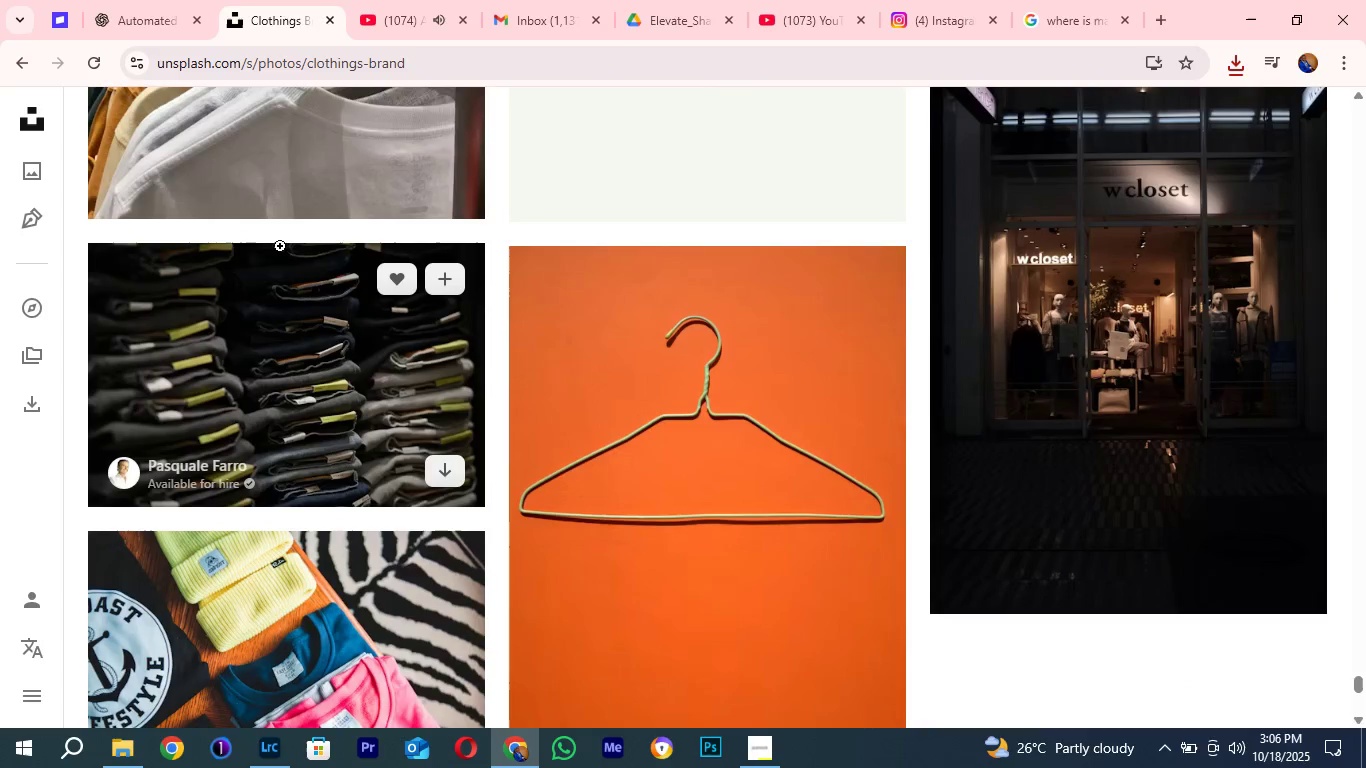 
left_click([137, 2])
 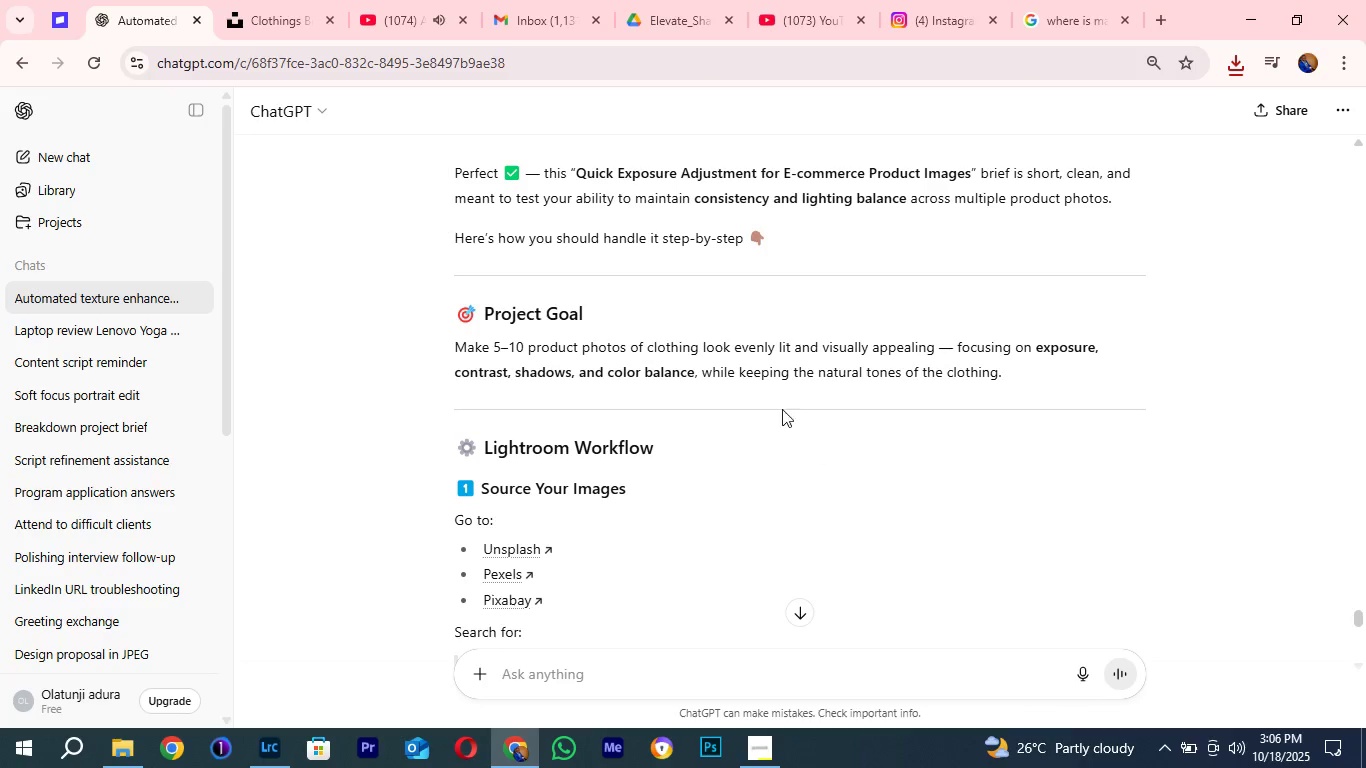 
scroll: coordinate [611, 689], scroll_direction: down, amount: 26.0
 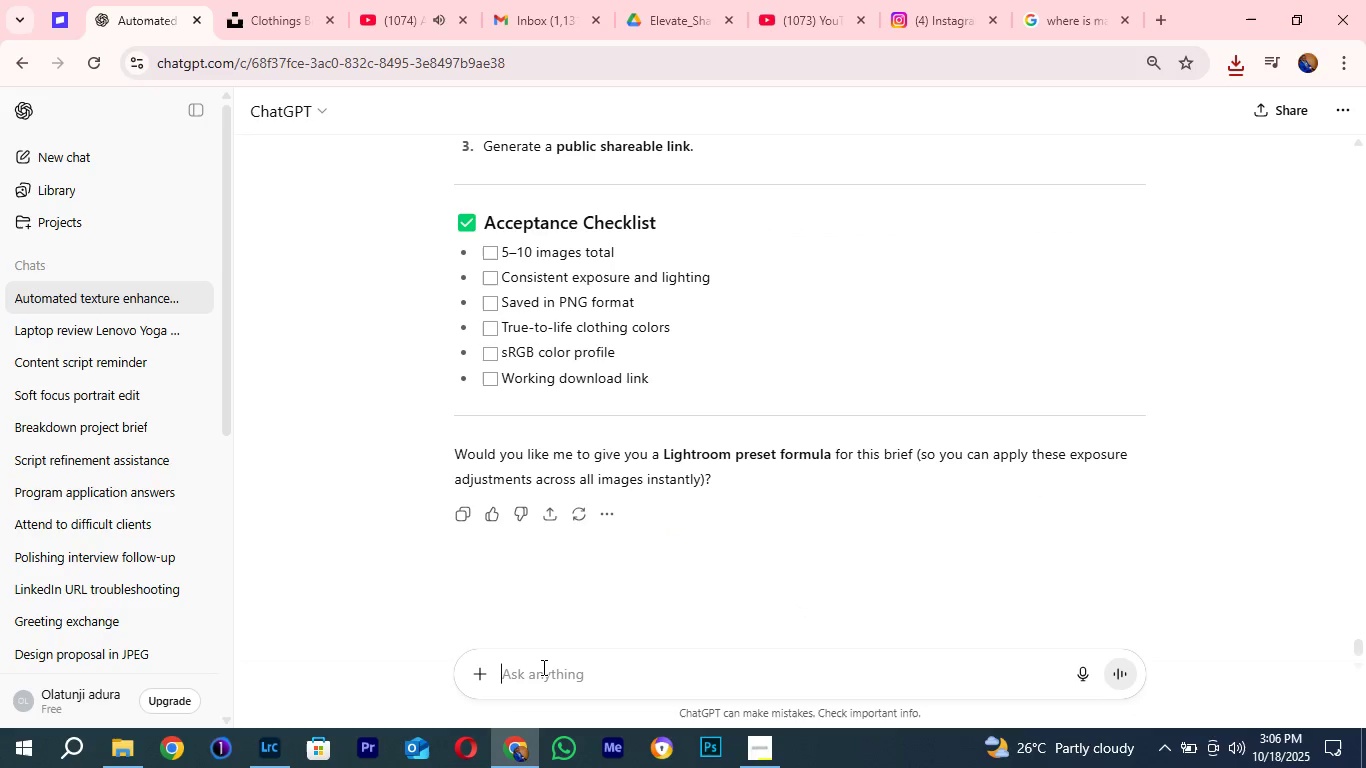 
left_click([542, 667])
 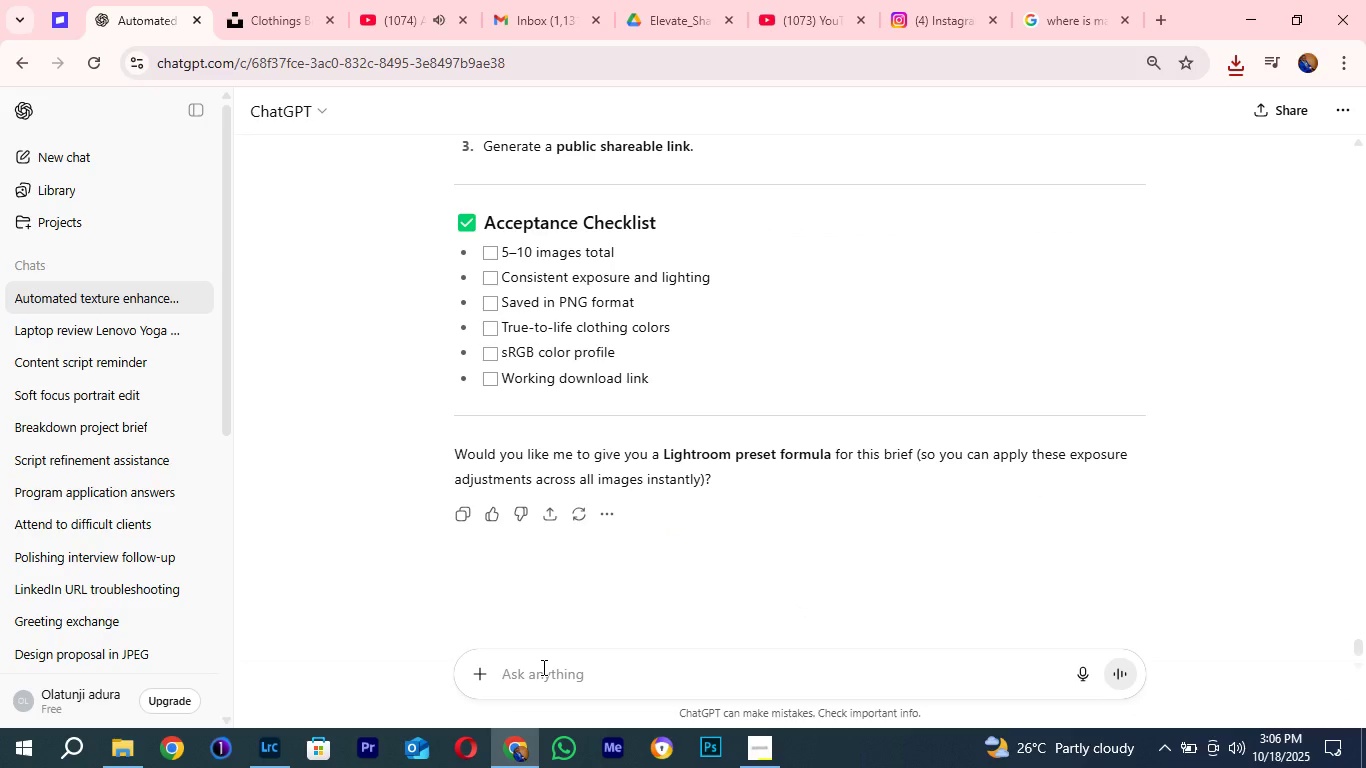 
type(the images am downloading are for clothing brand right)
 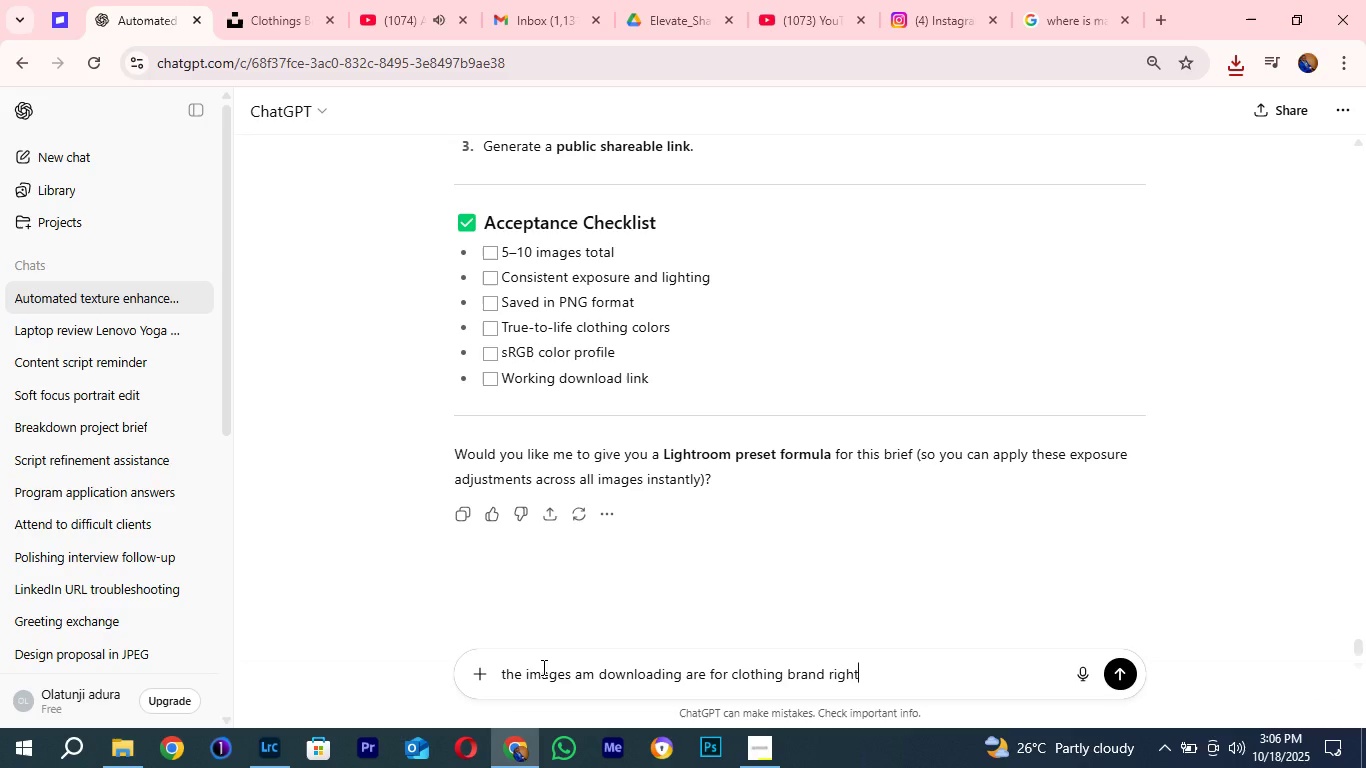 
key(Enter)
 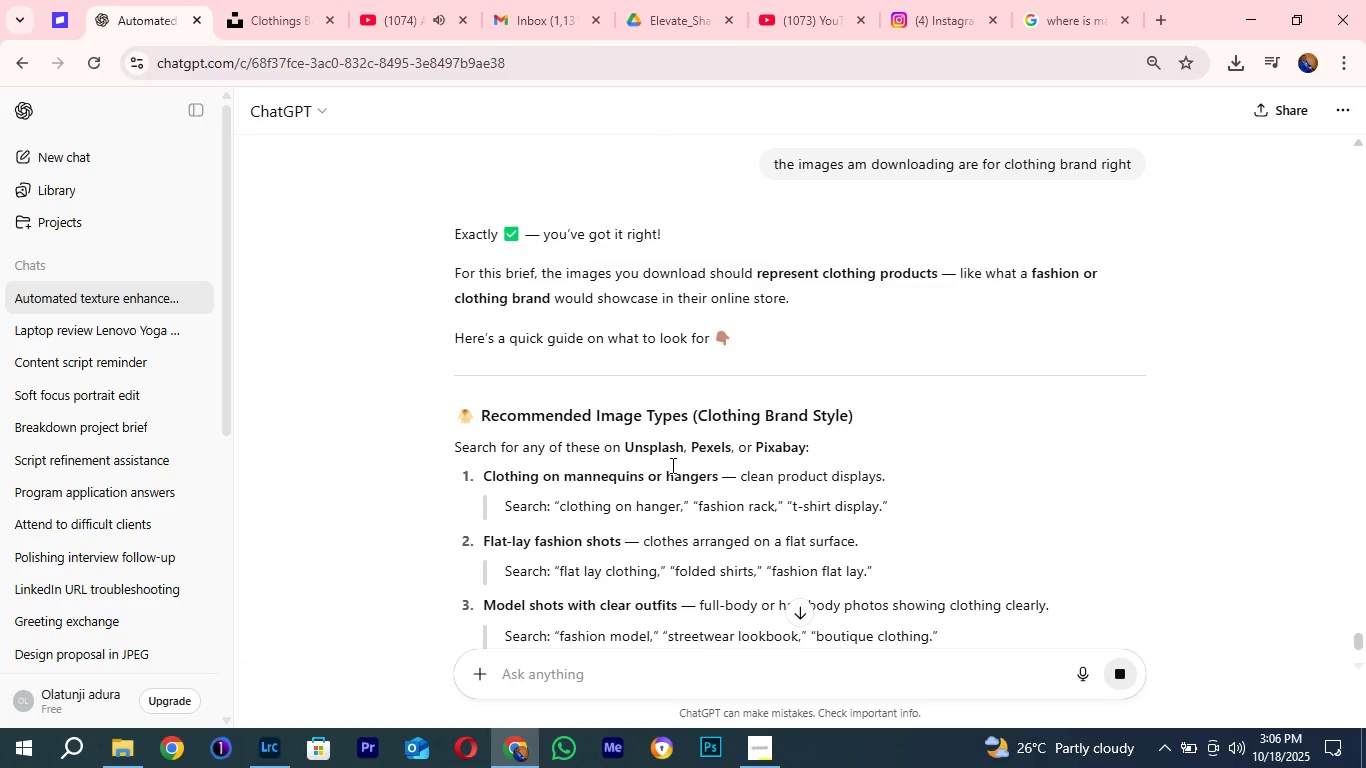 
wait(14.18)
 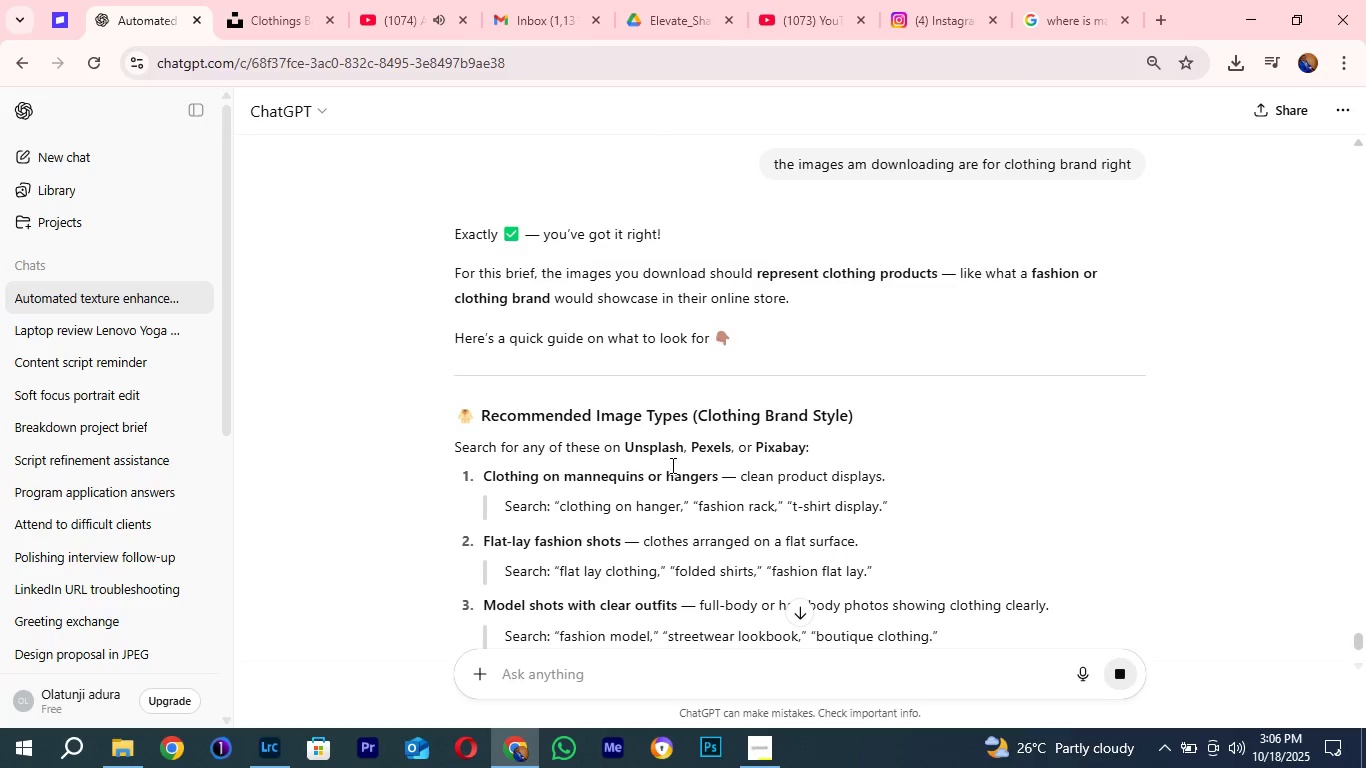 
scroll: coordinate [675, 465], scroll_direction: down, amount: 1.0
 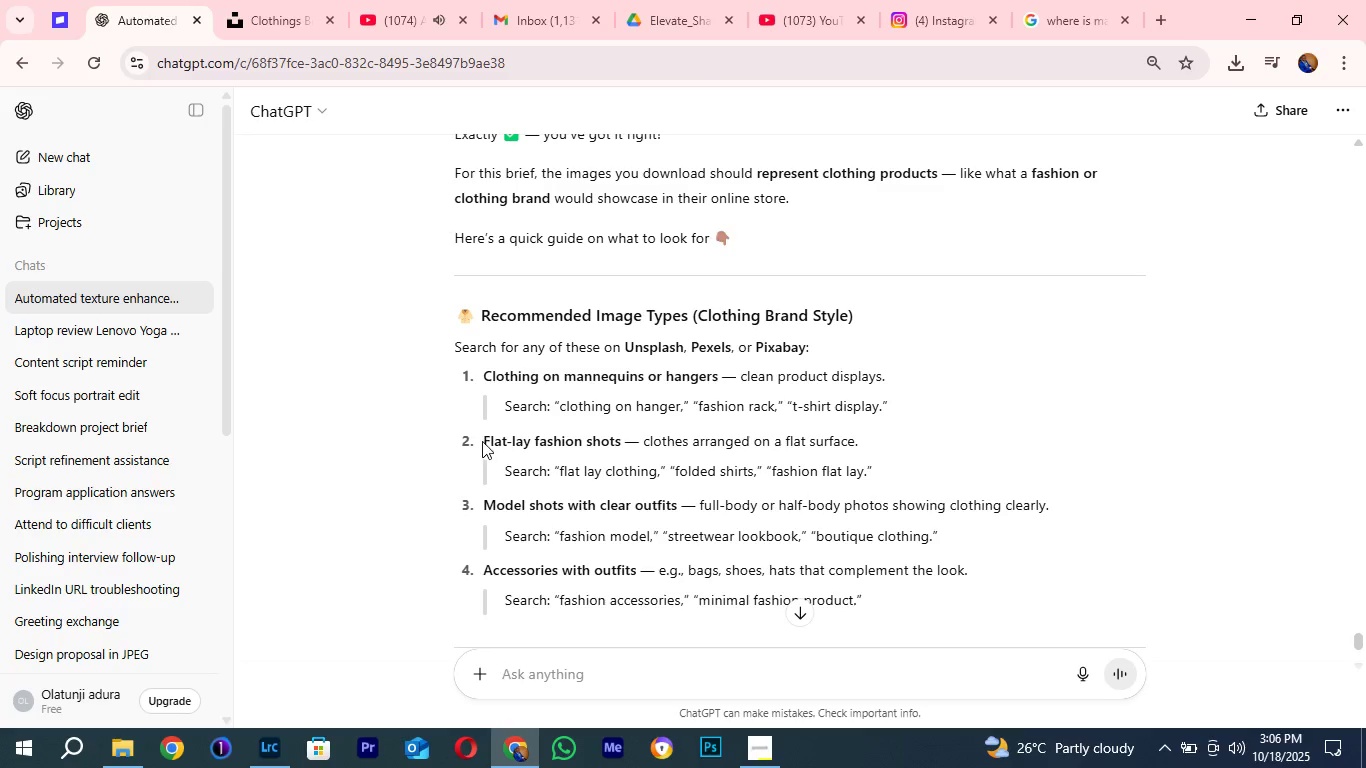 
left_click_drag(start_coordinate=[482, 441], to_coordinate=[638, 455])
 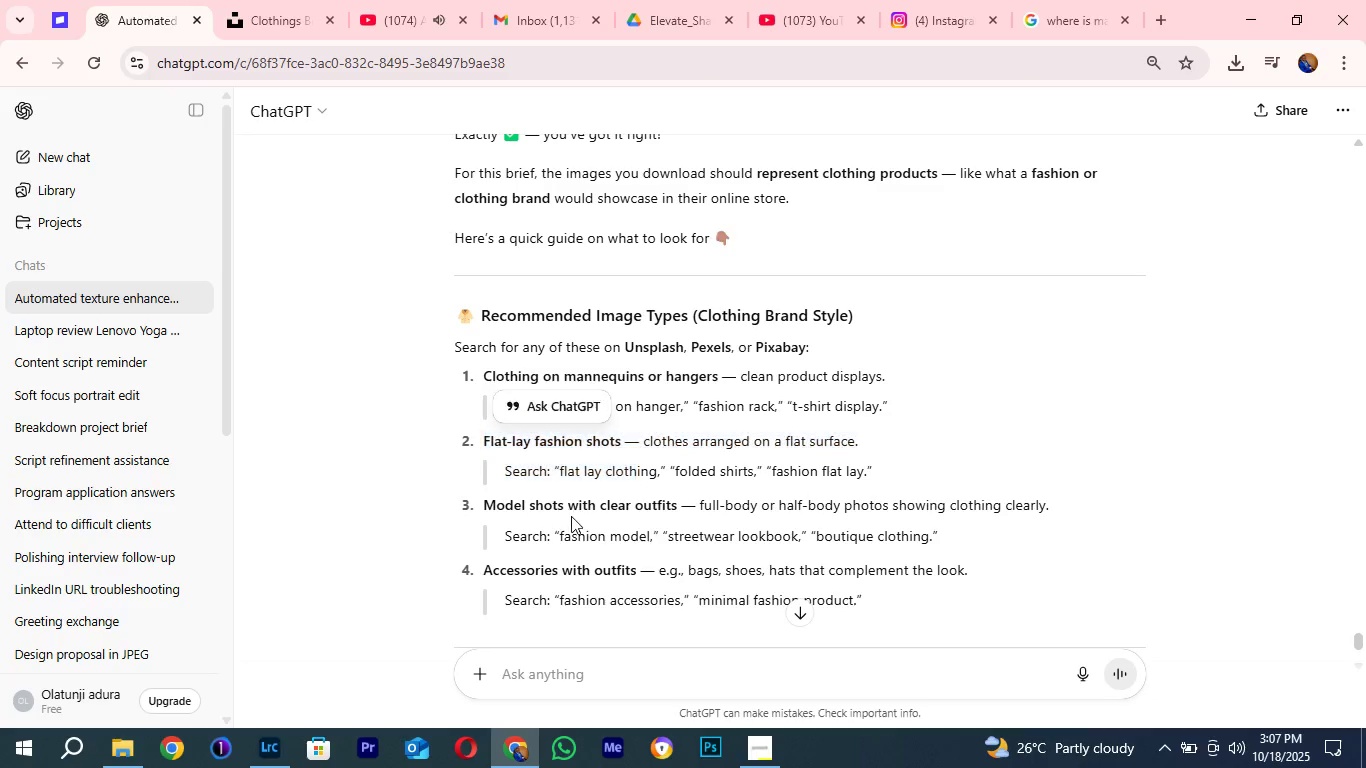 
left_click([571, 516])
 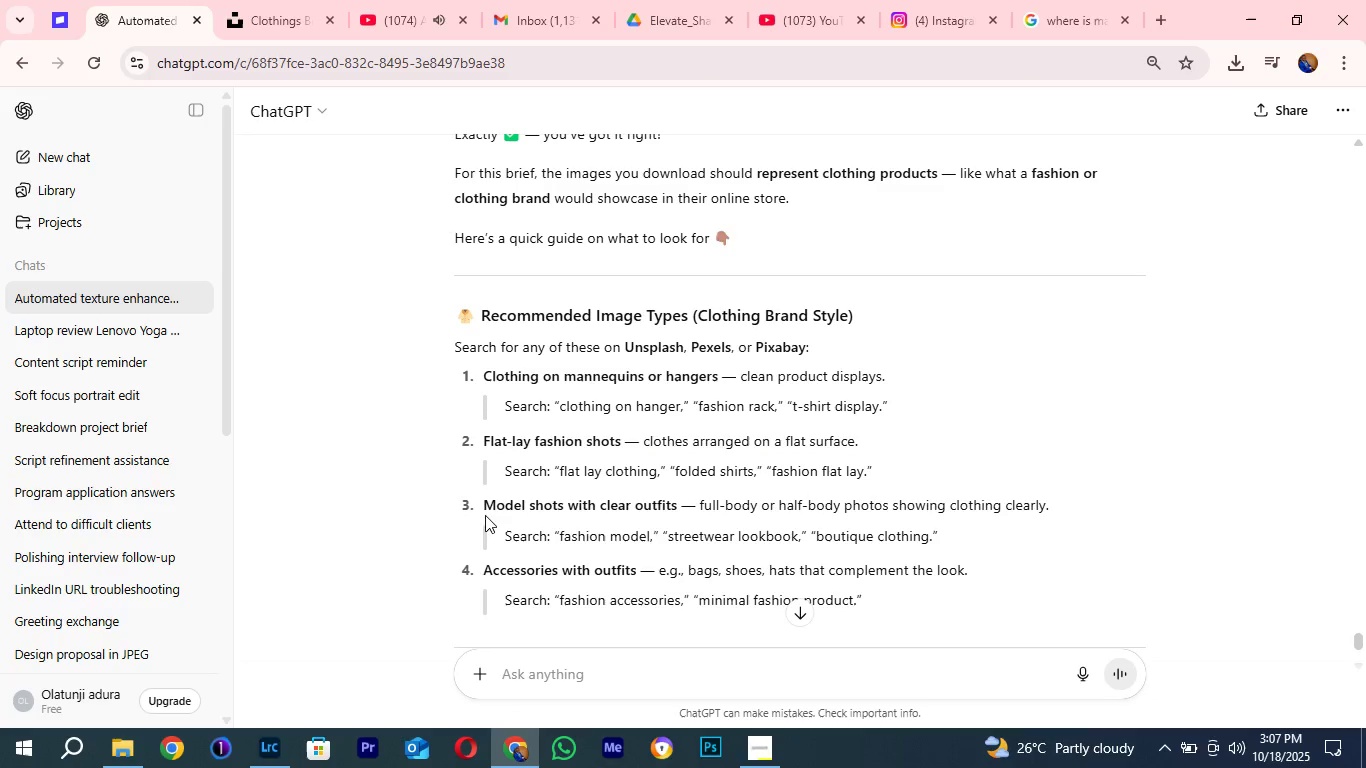 
left_click_drag(start_coordinate=[485, 505], to_coordinate=[684, 508])
 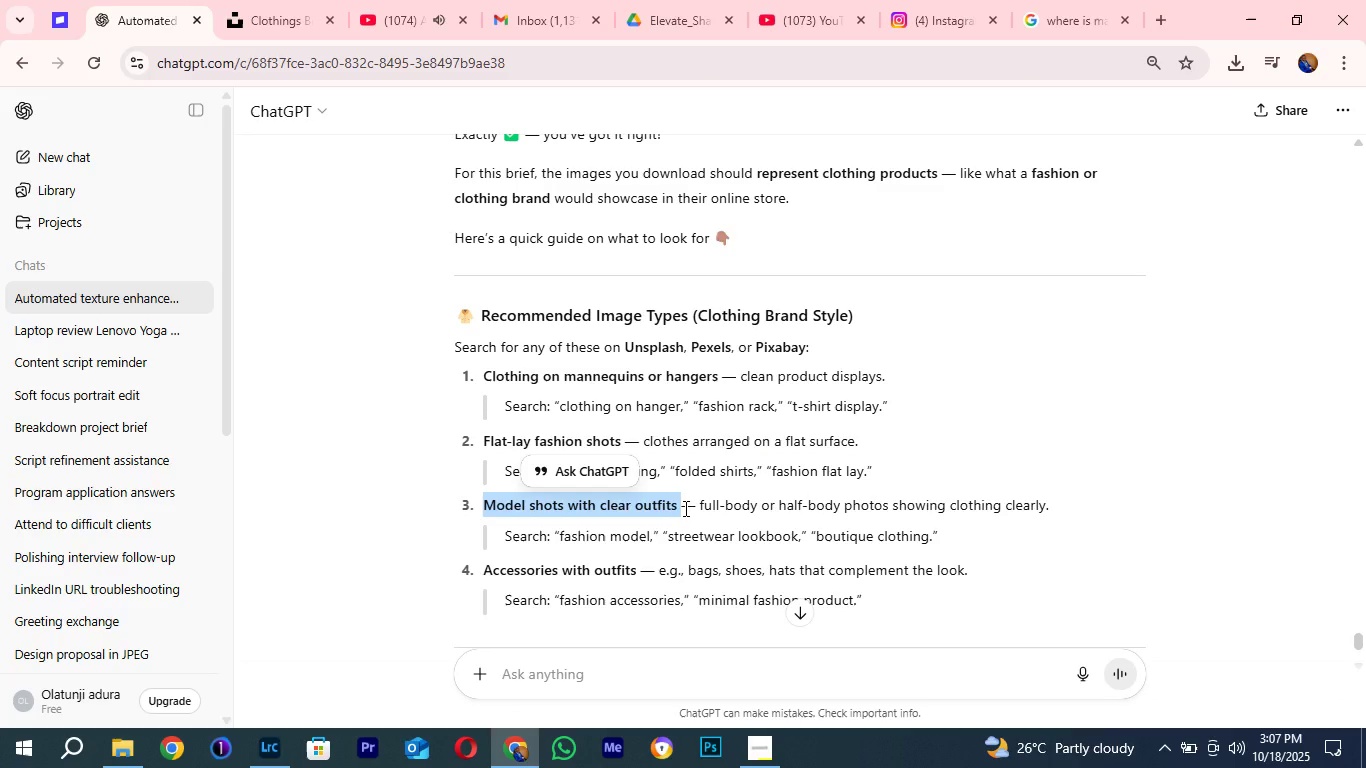 
key(Control+C)
 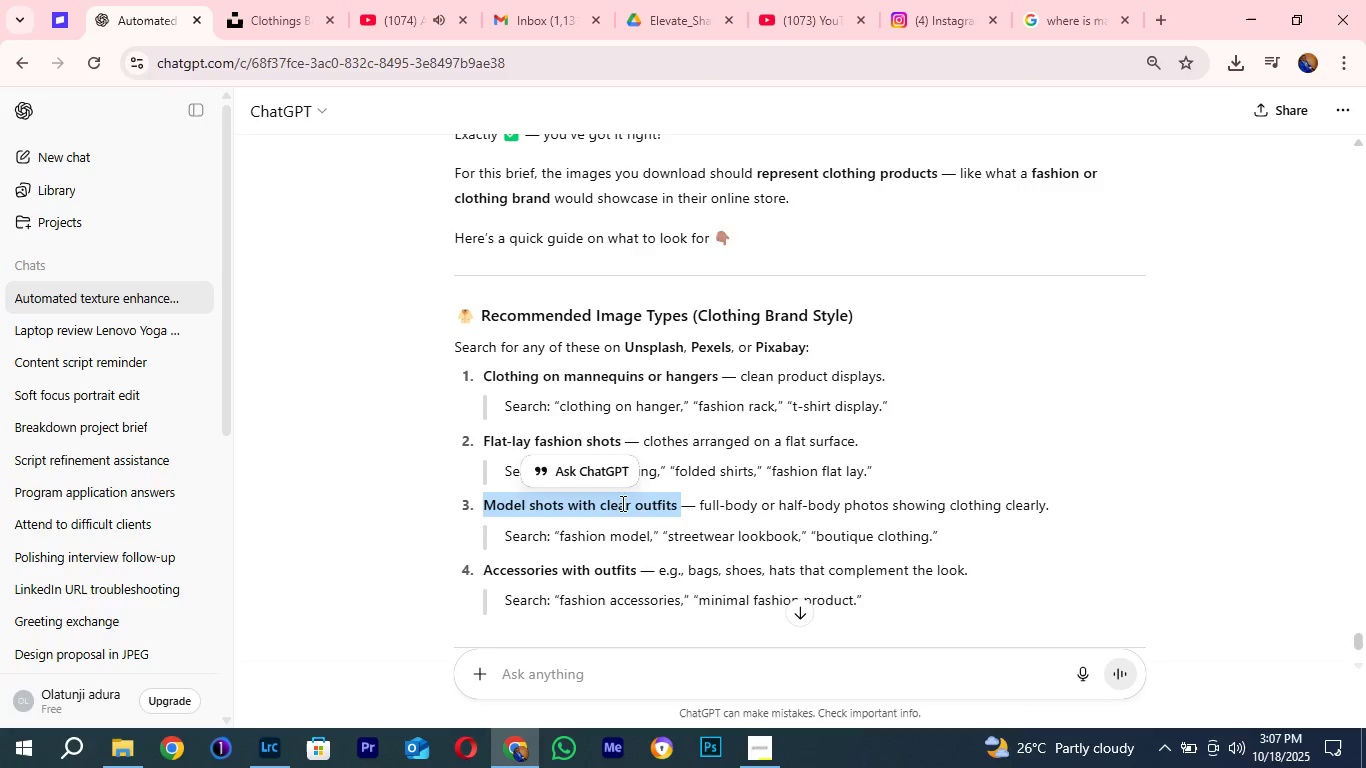 
key(Control+C)
 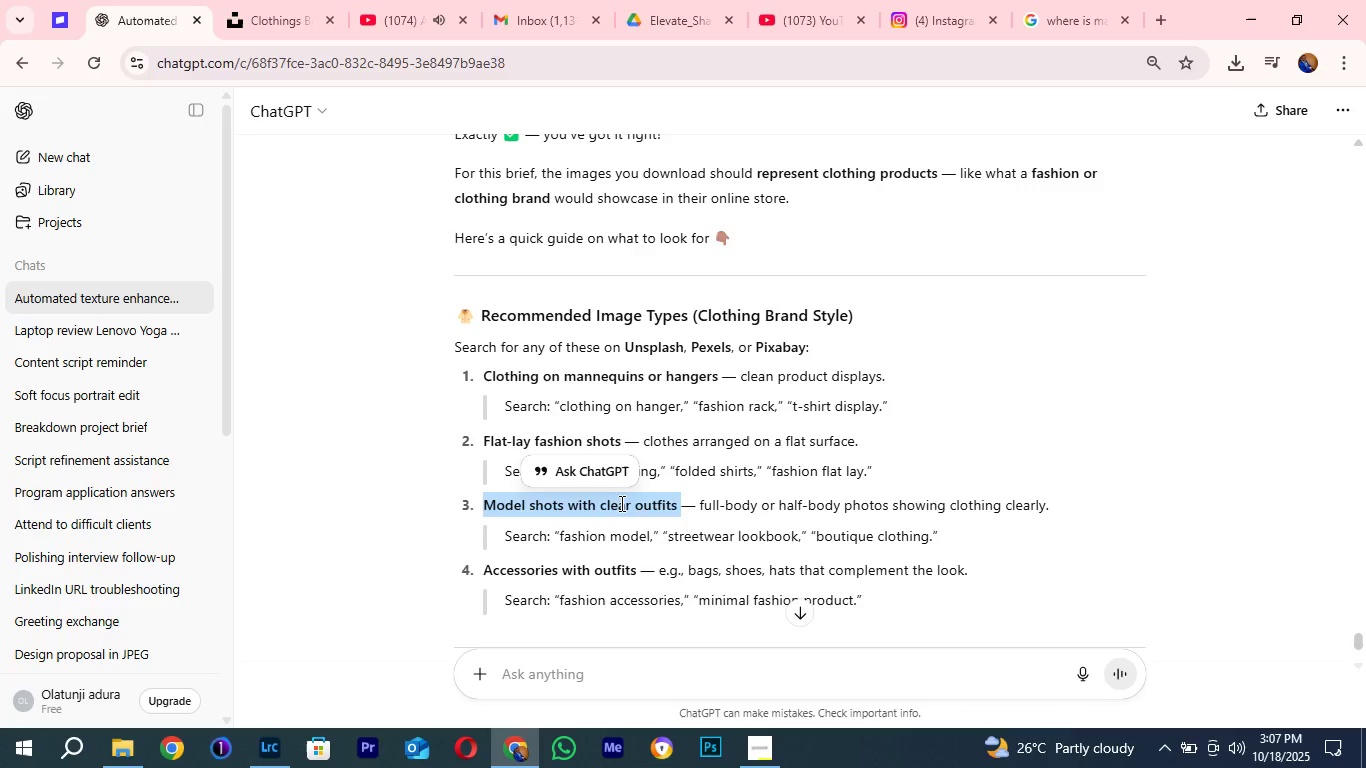 
key(Control+C)
 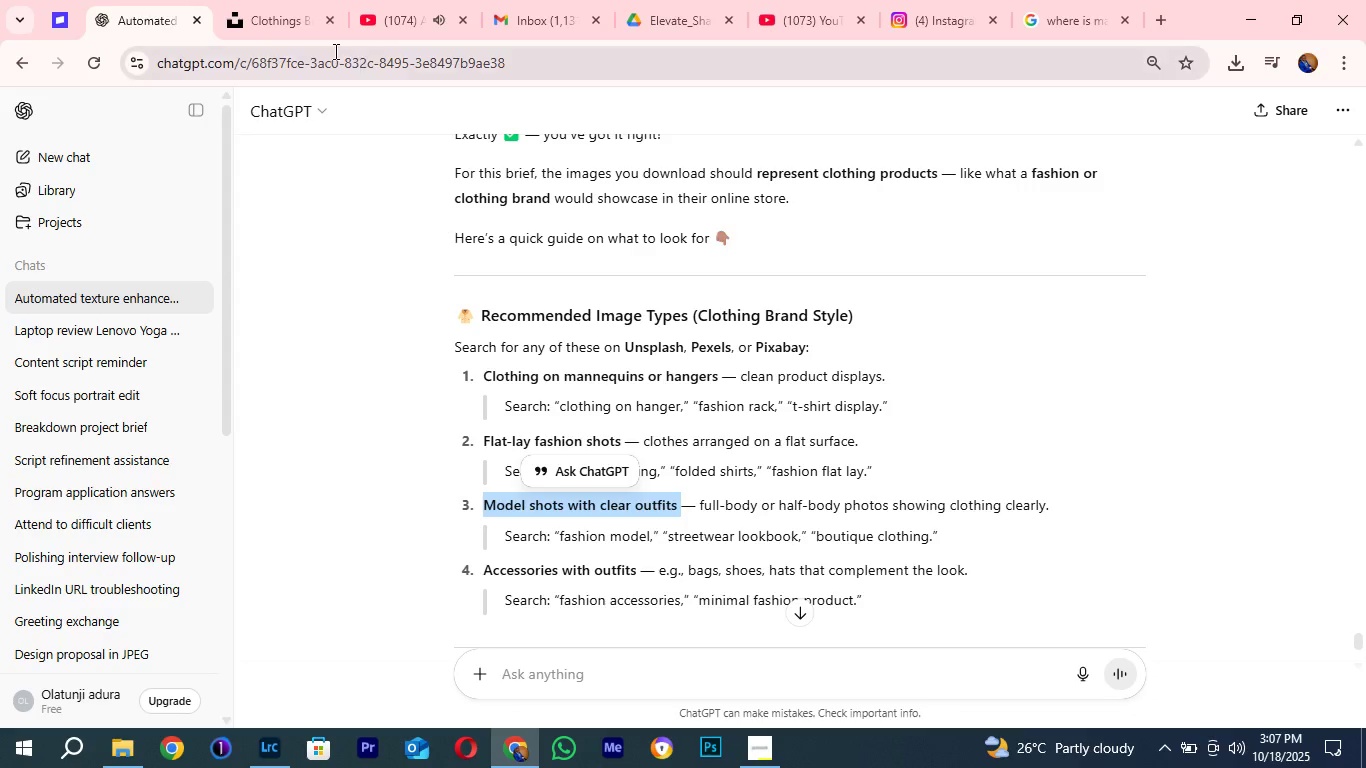 
left_click([295, 12])
 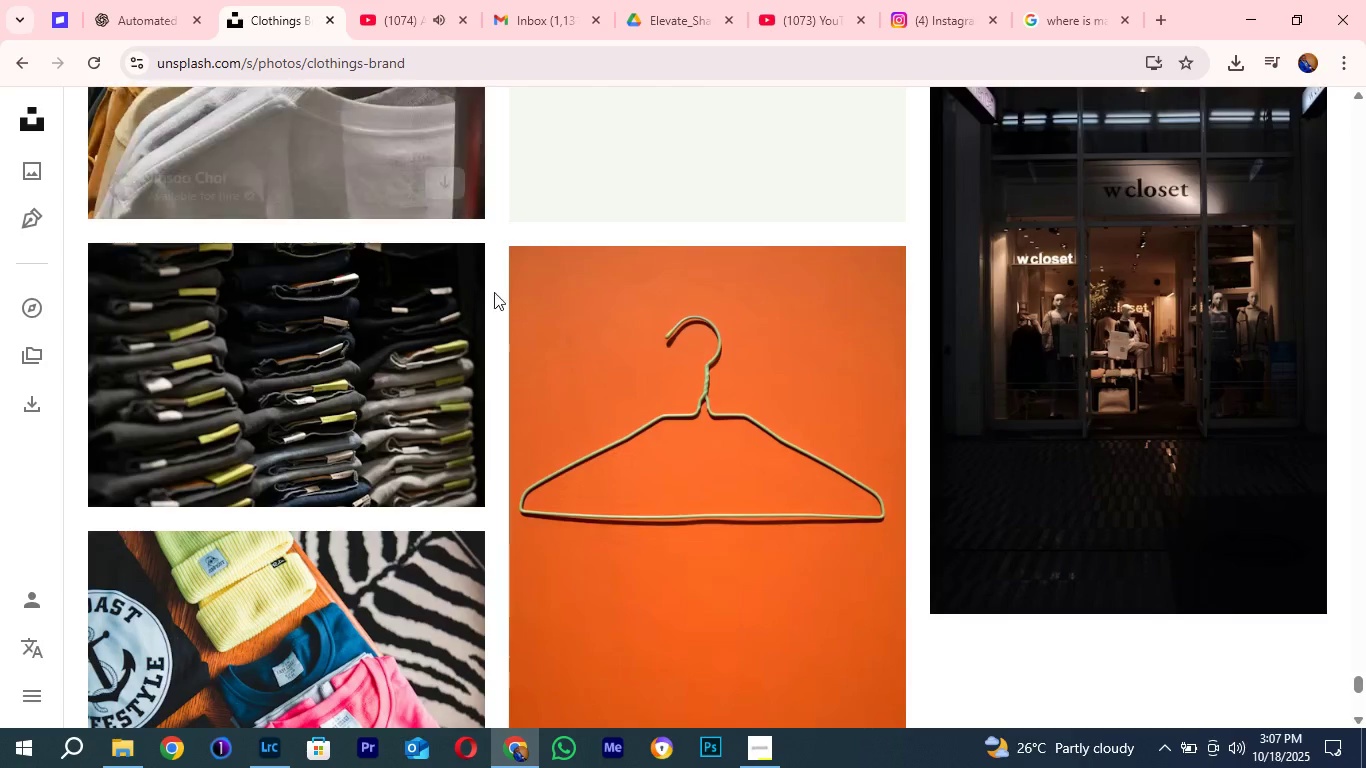 
scroll: coordinate [492, 291], scroll_direction: up, amount: 26.0
 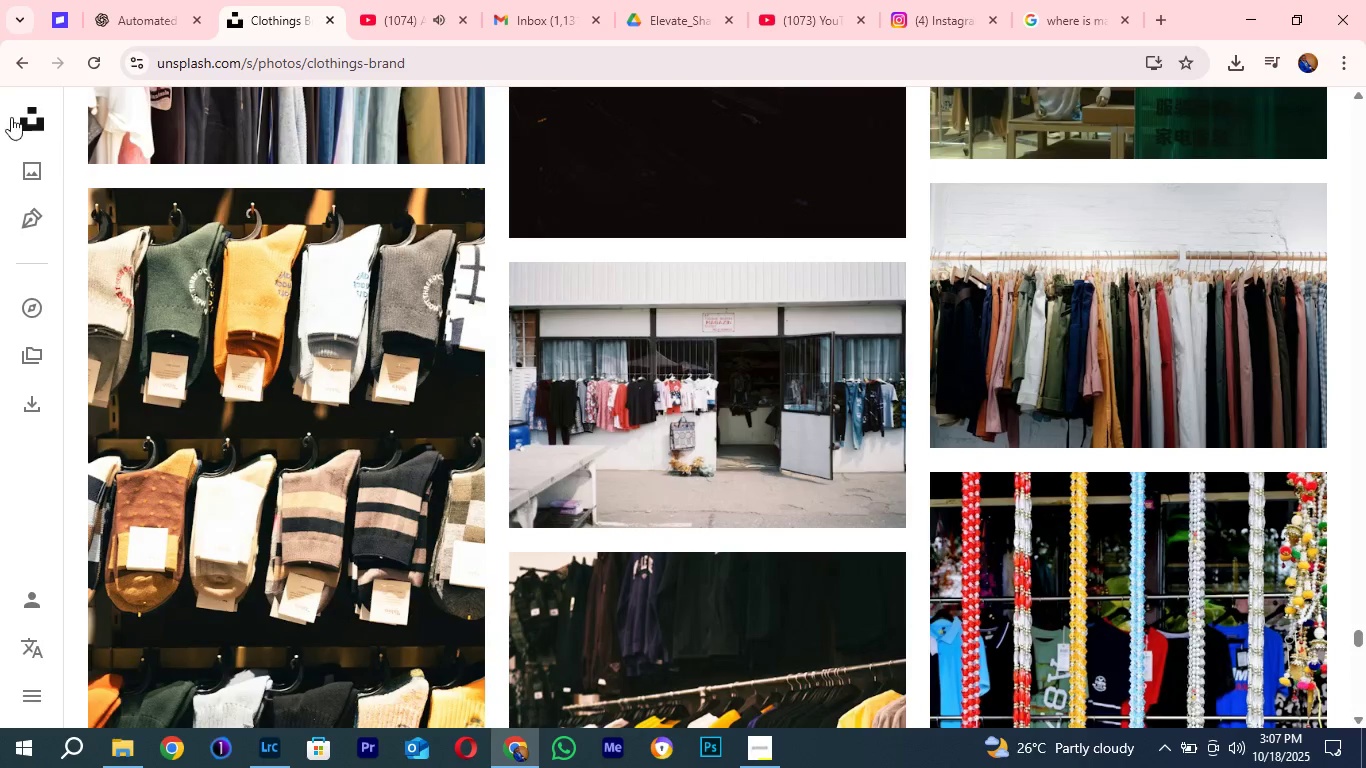 
left_click([11, 117])
 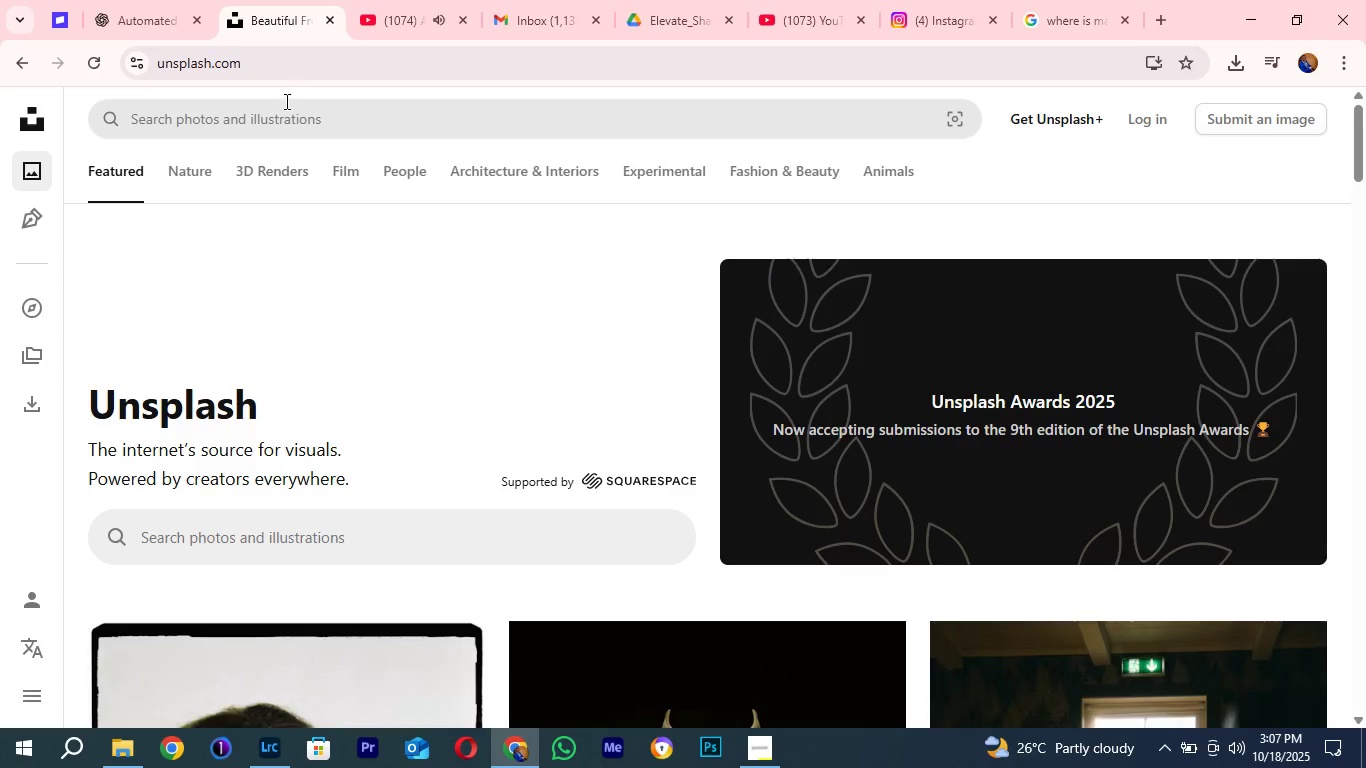 
left_click([255, 111])
 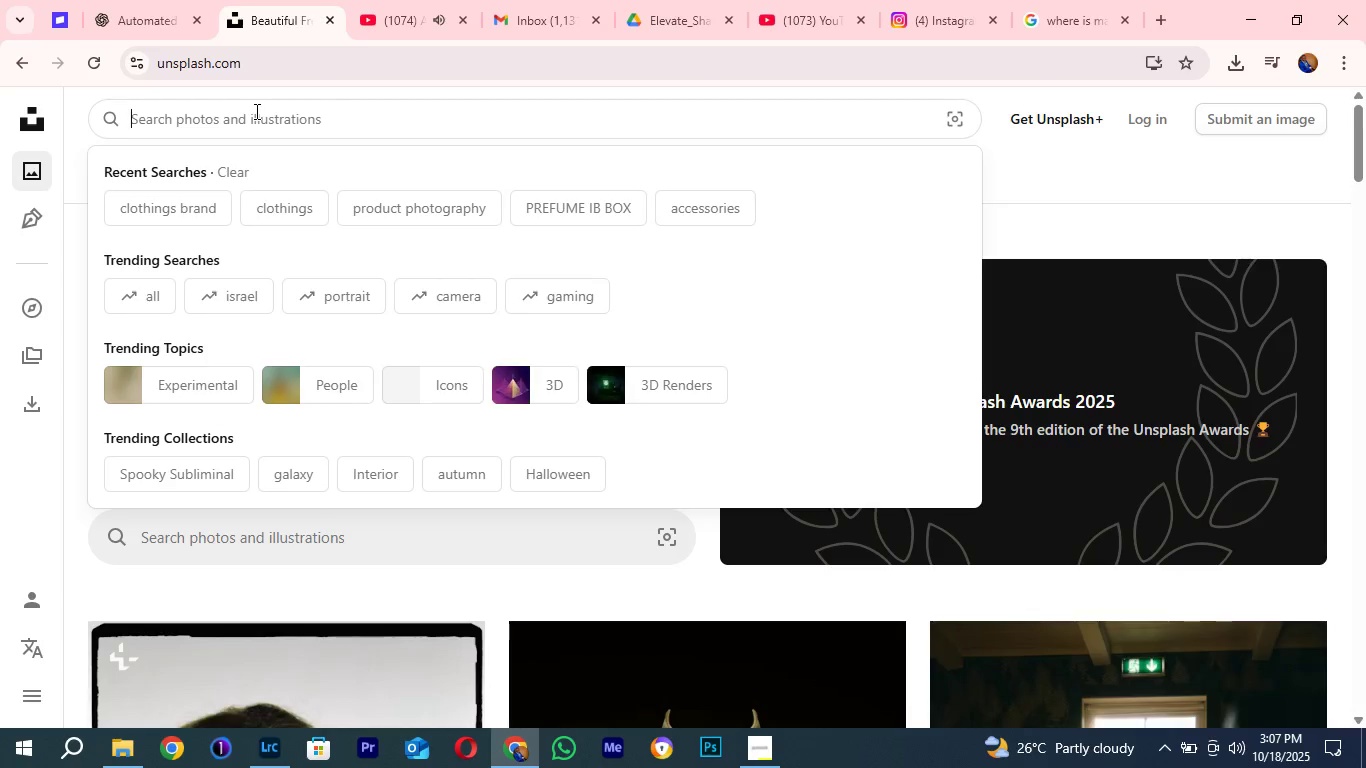 
key(Control+V)
 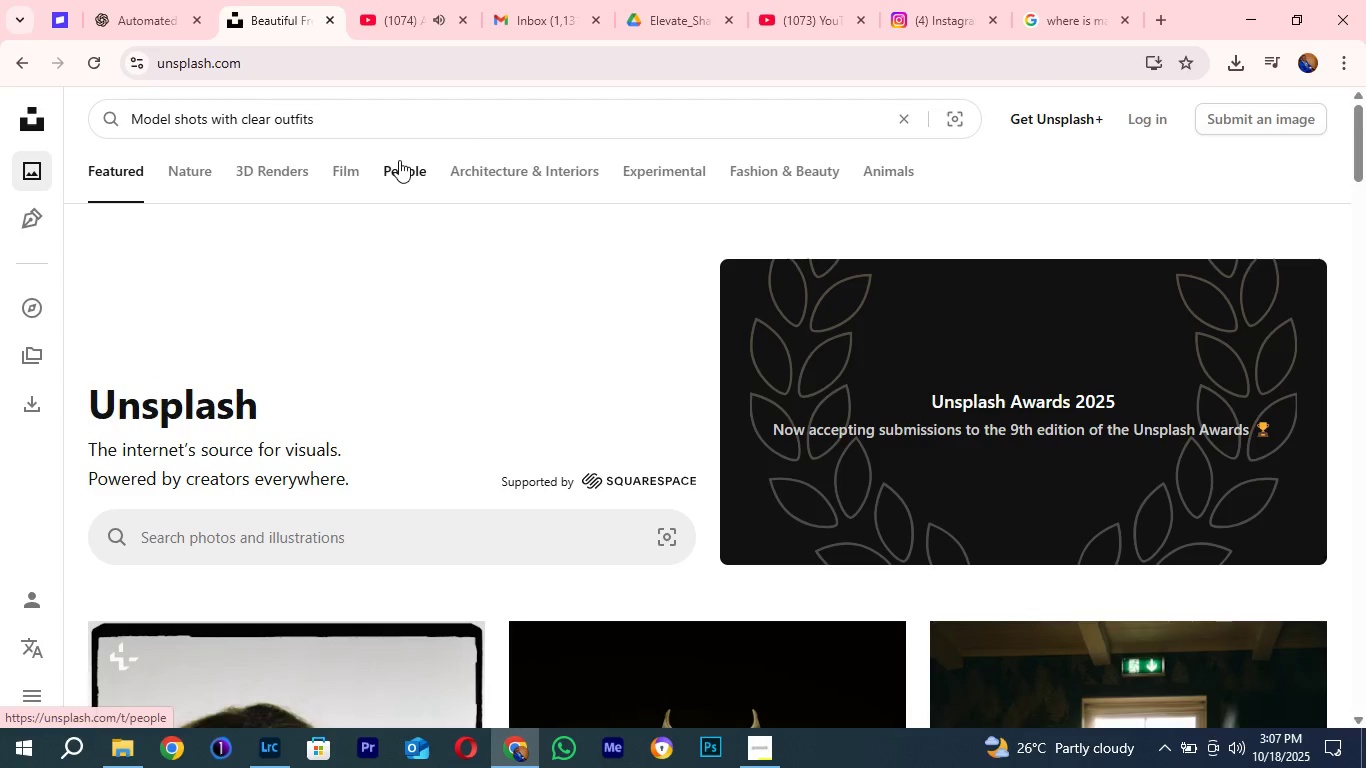 
key(Enter)
 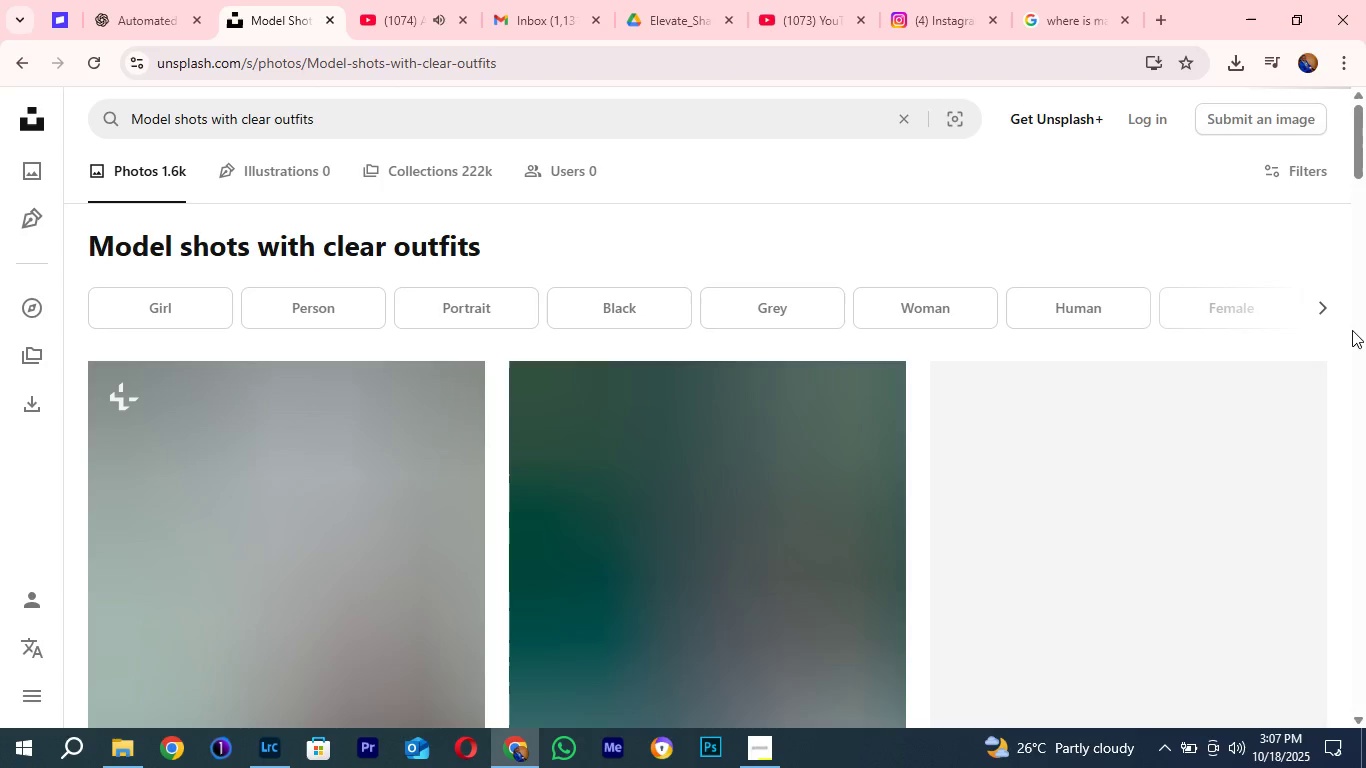 
scroll: coordinate [1342, 357], scroll_direction: down, amount: 5.0
 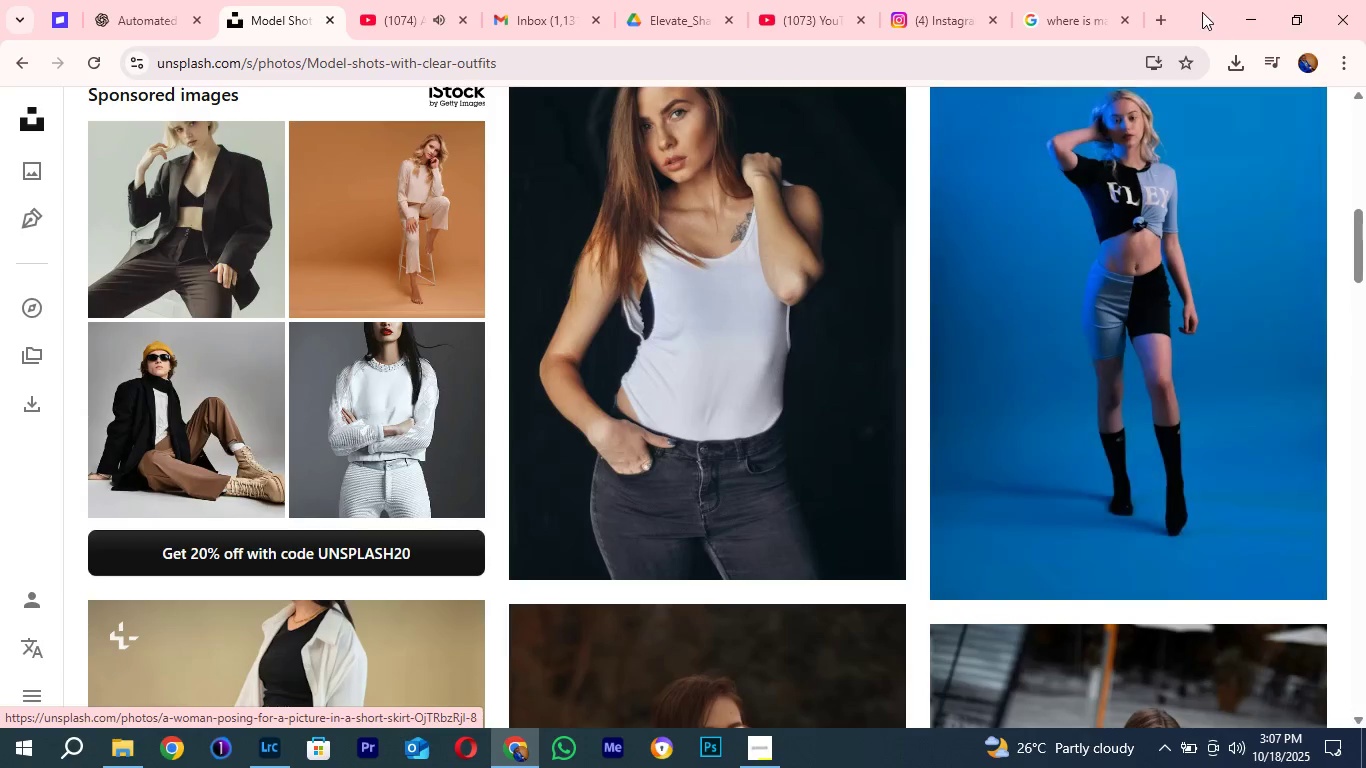 
left_click([1159, 21])
 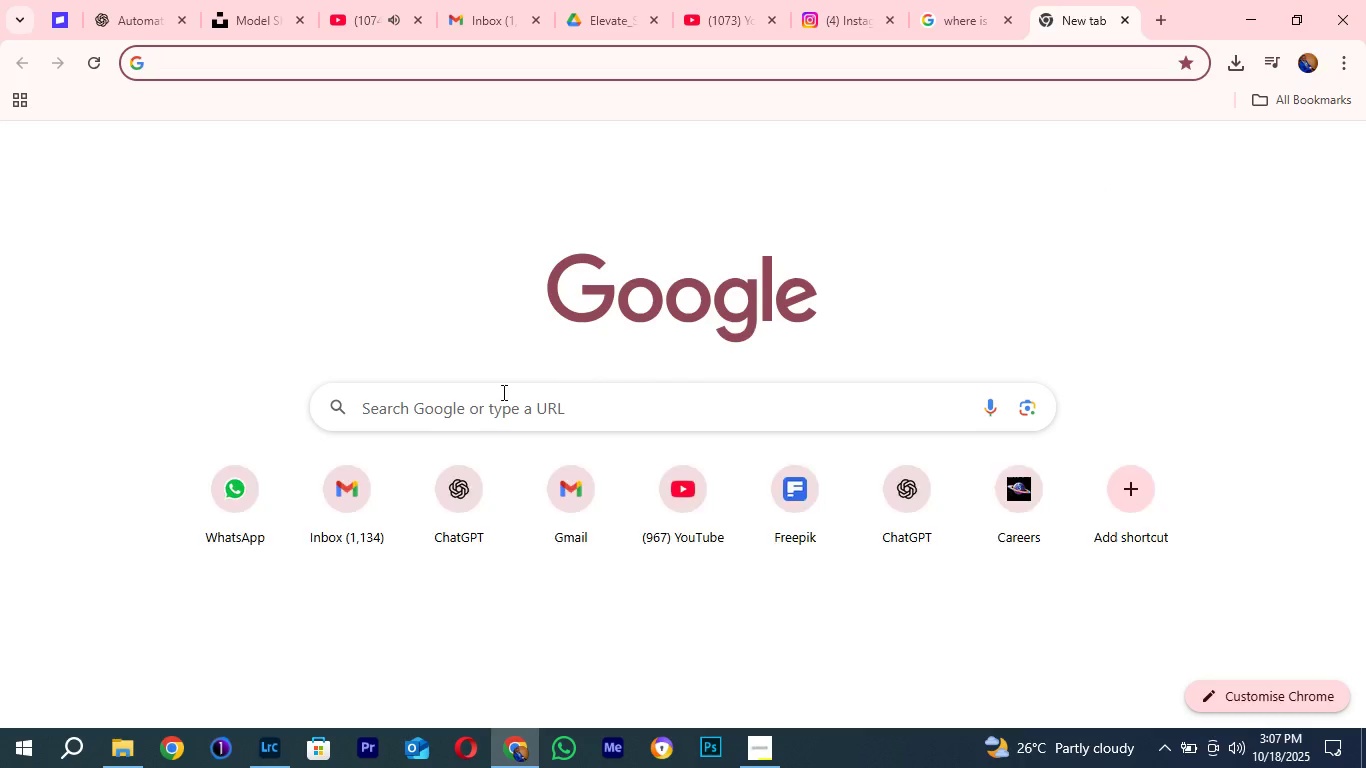 
left_click([482, 406])
 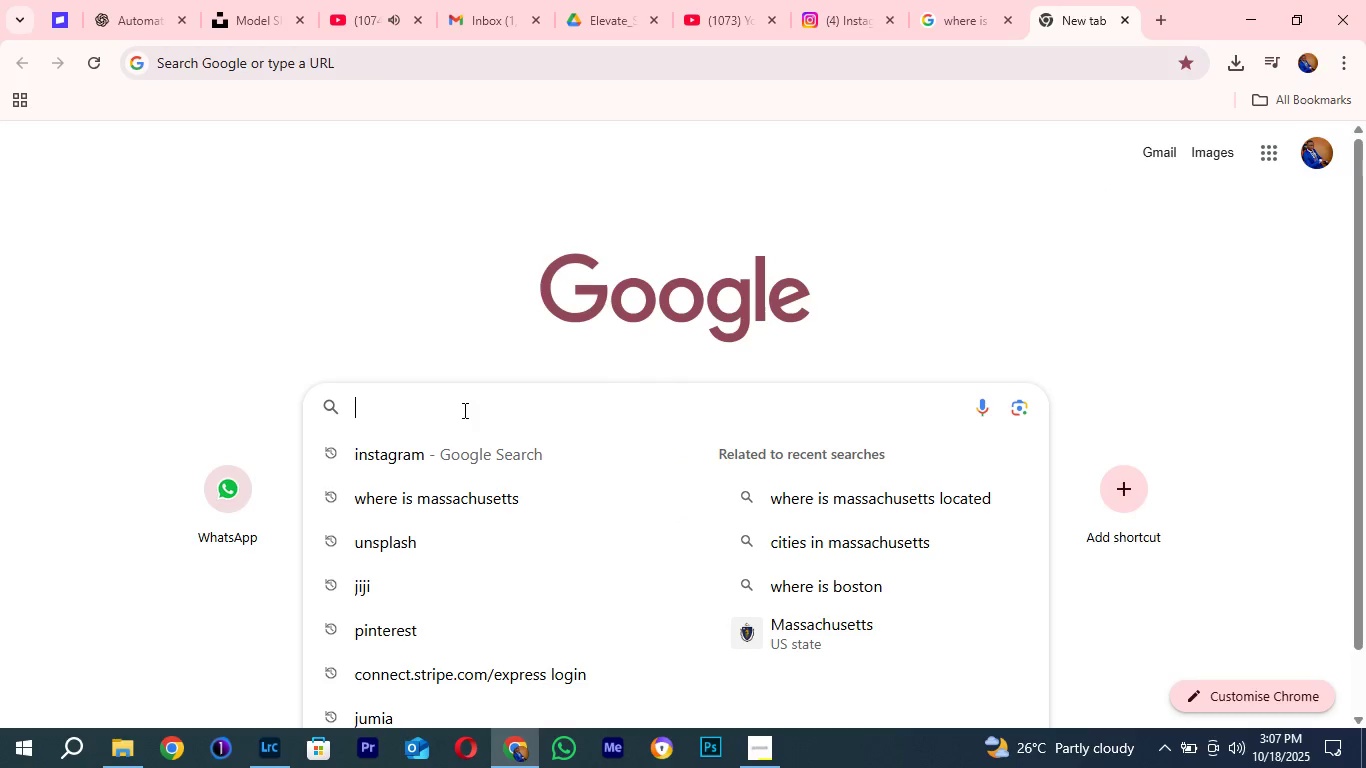 
type(pint)
 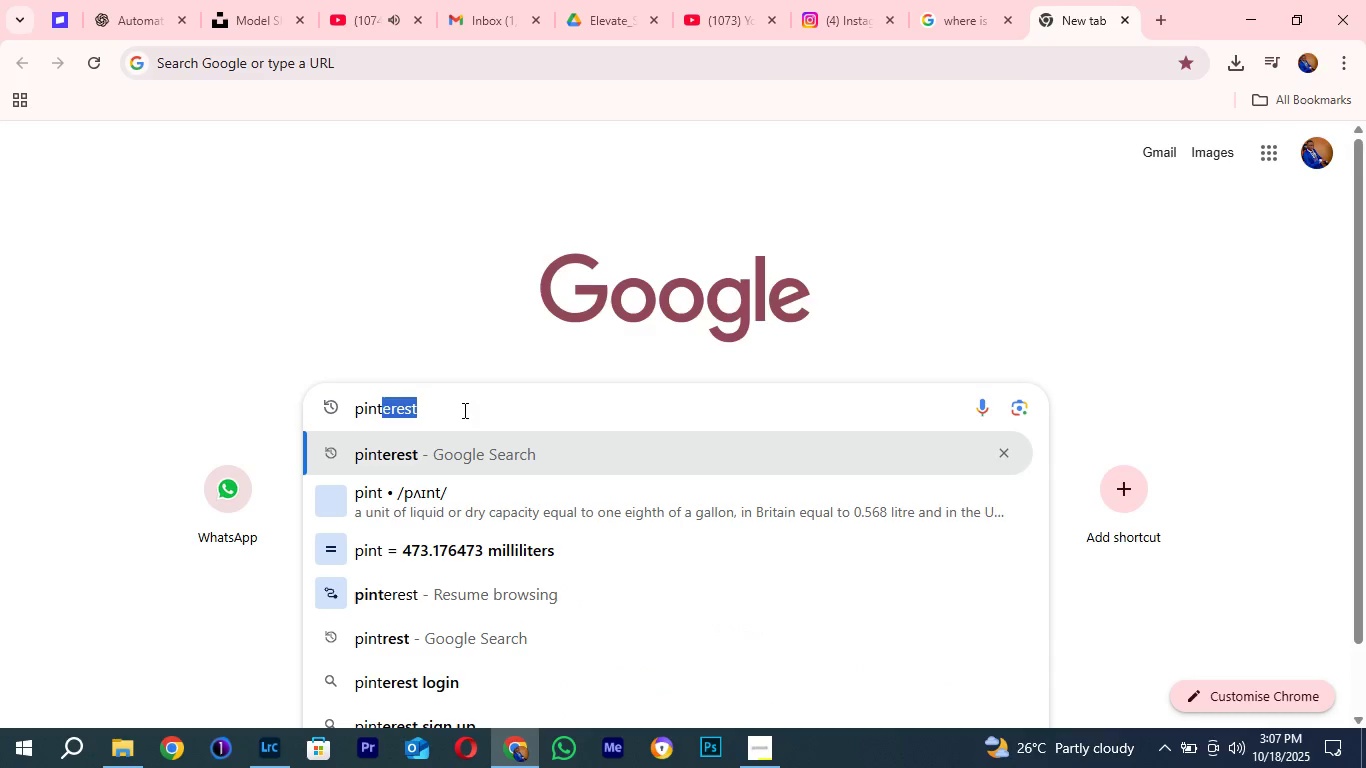 
key(ArrowRight)
 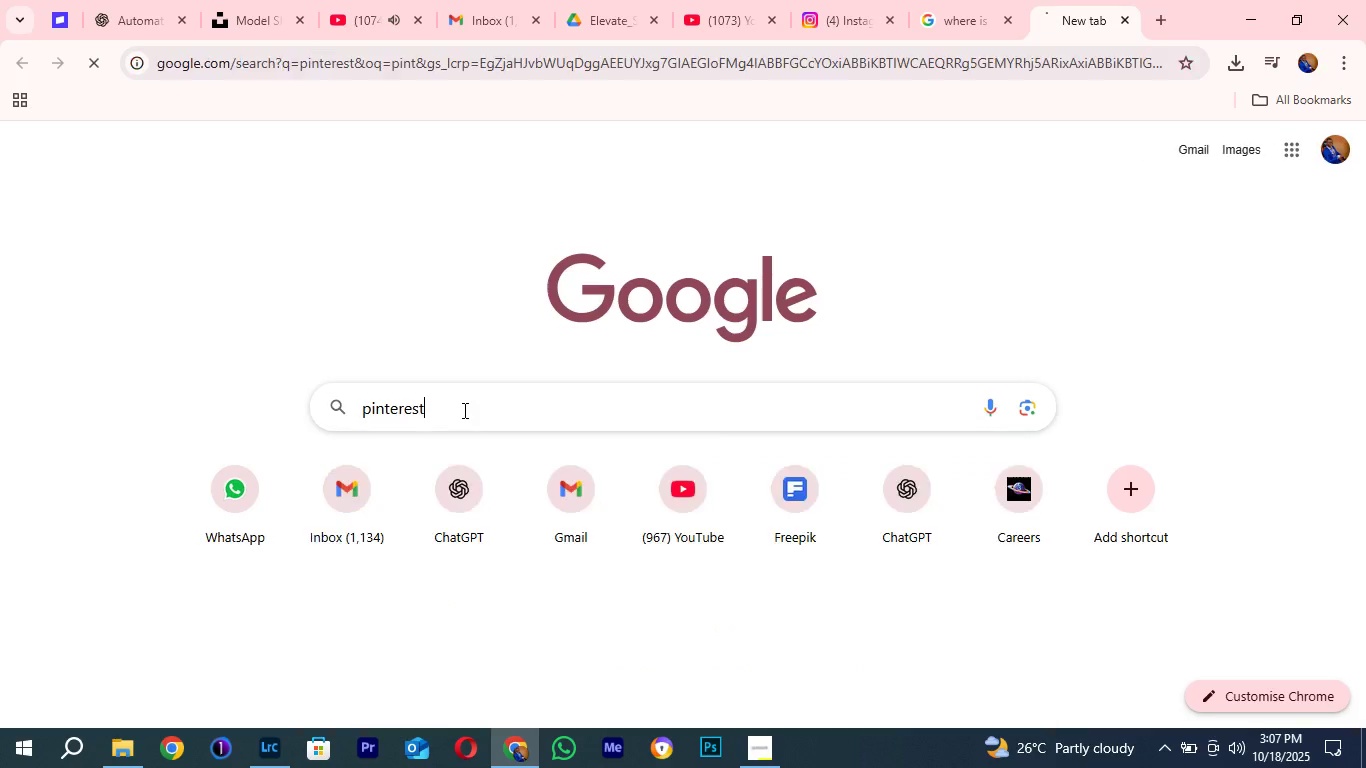 
key(Enter)
 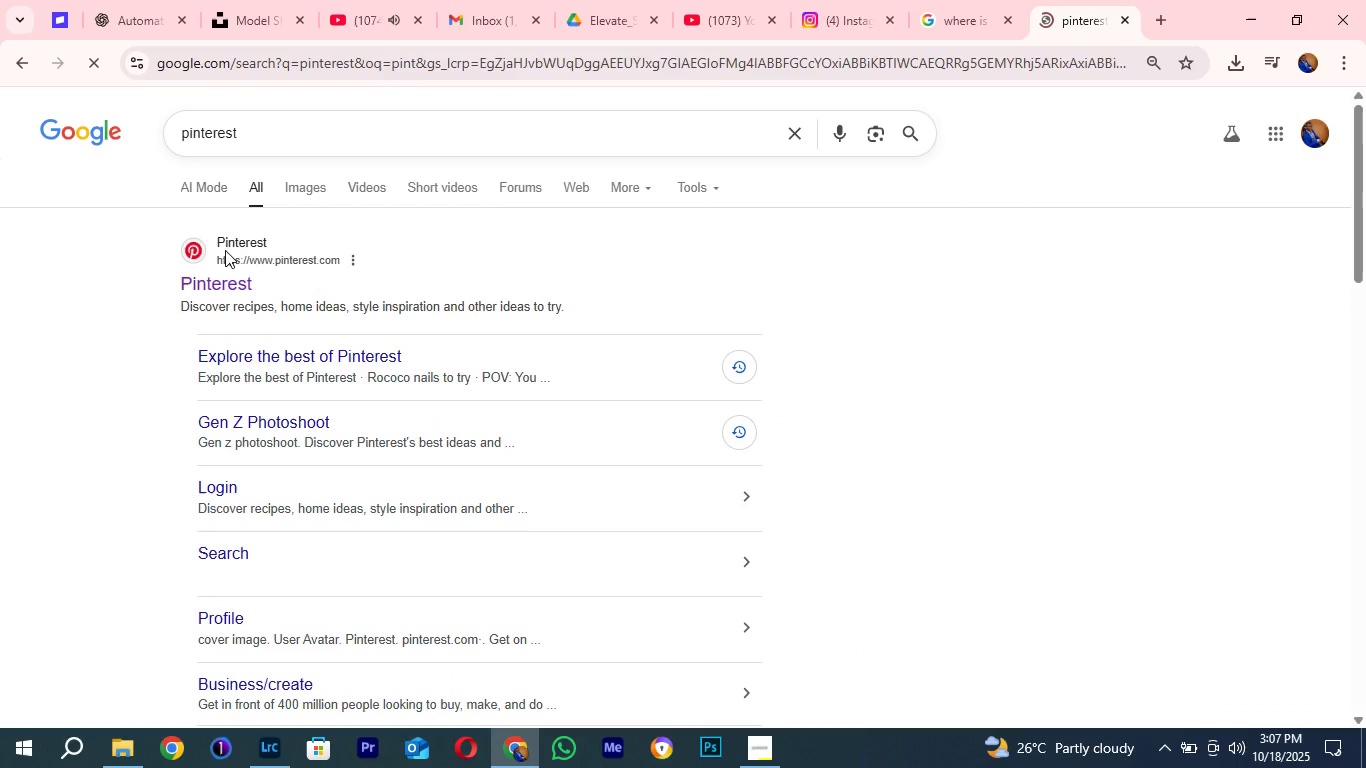 
left_click([208, 288])
 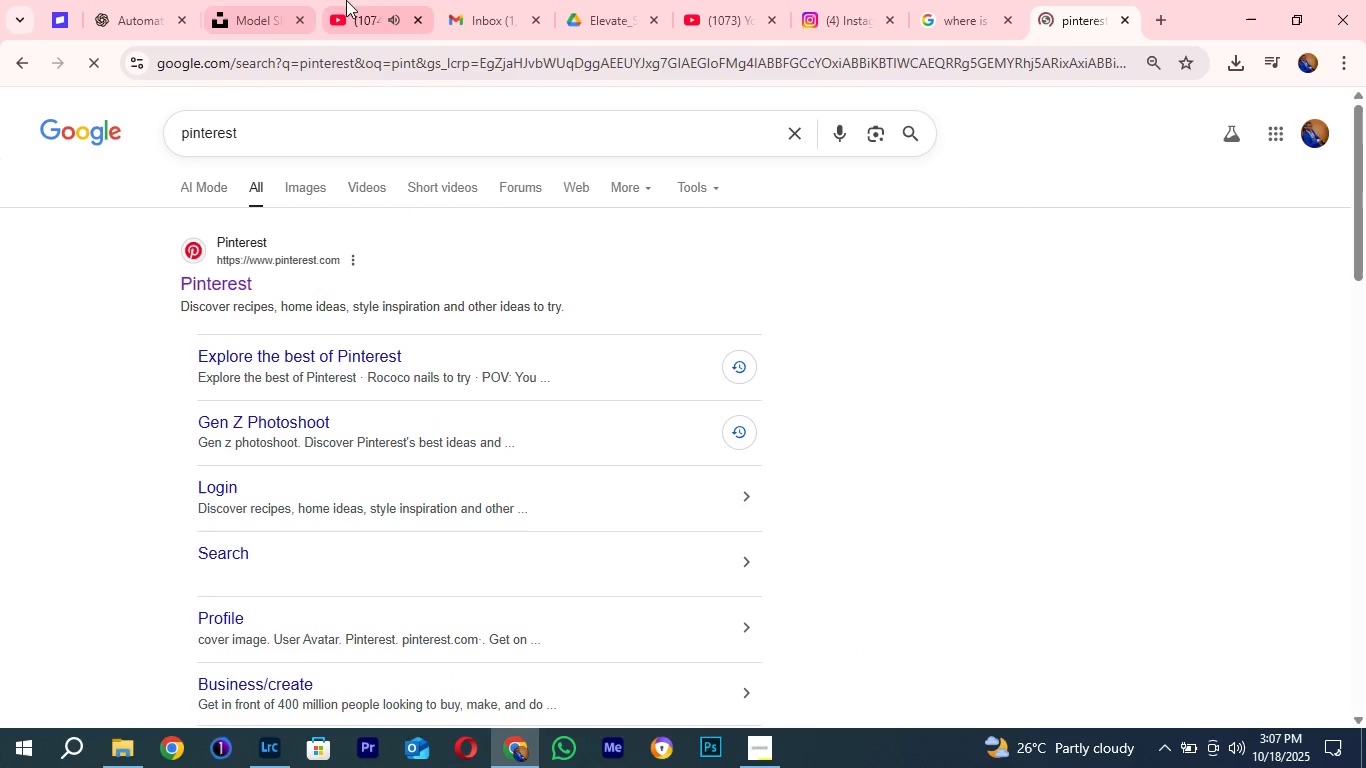 
left_click([360, 0])
 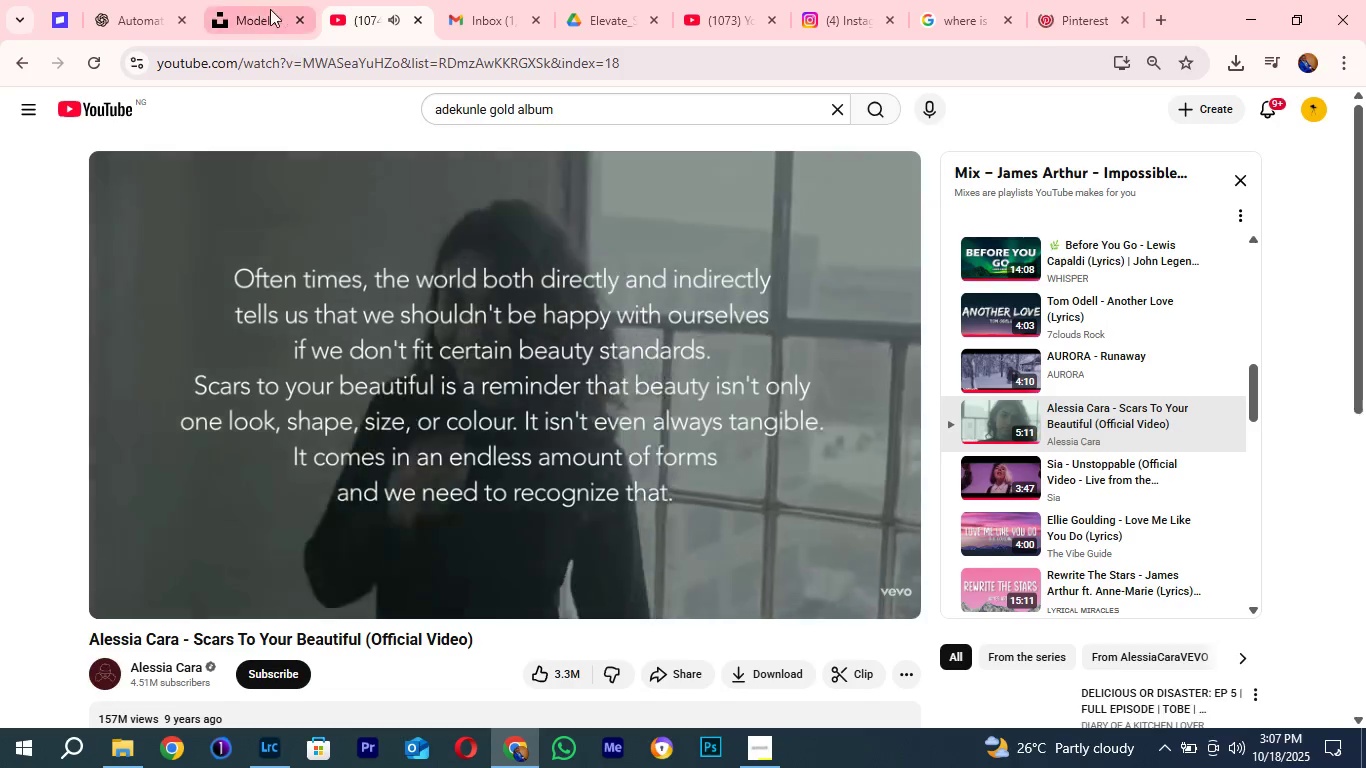 
left_click([268, 8])
 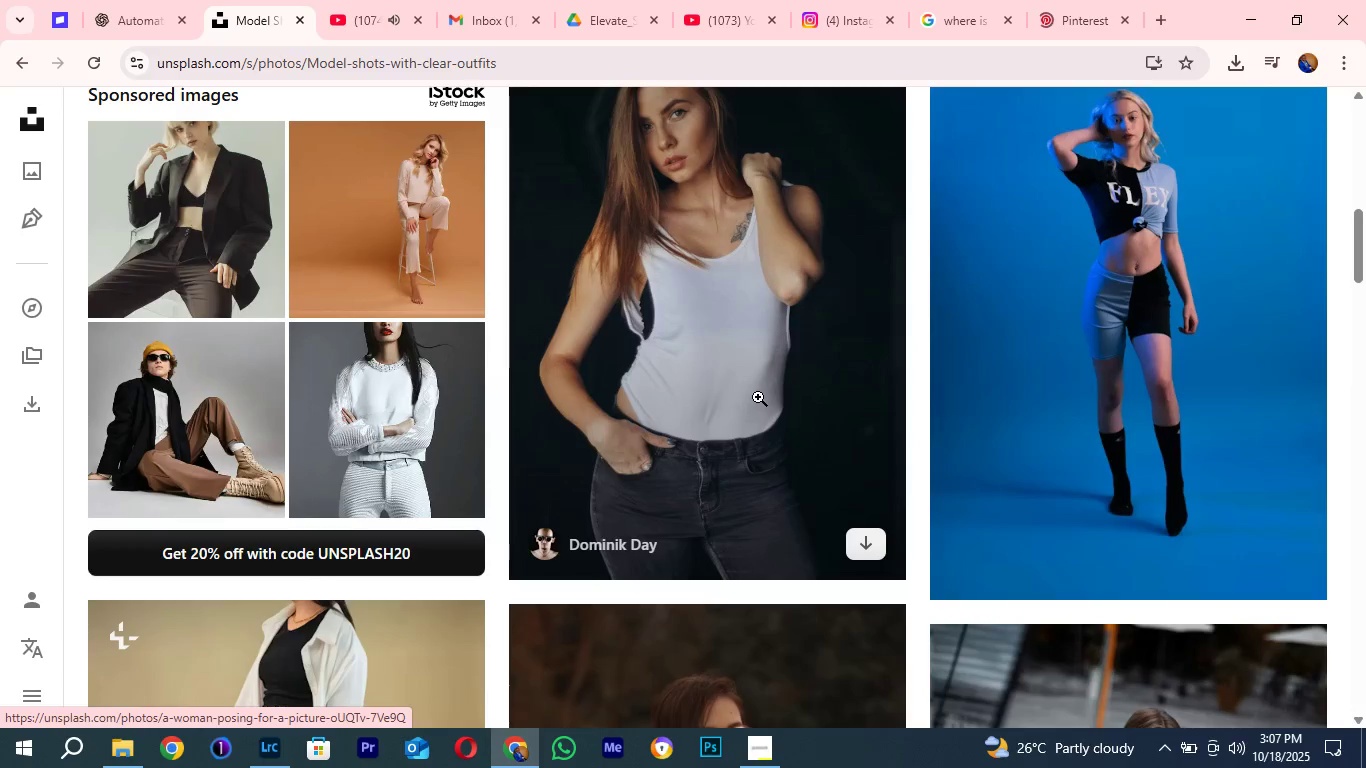 
scroll: coordinate [1064, 465], scroll_direction: down, amount: 21.0
 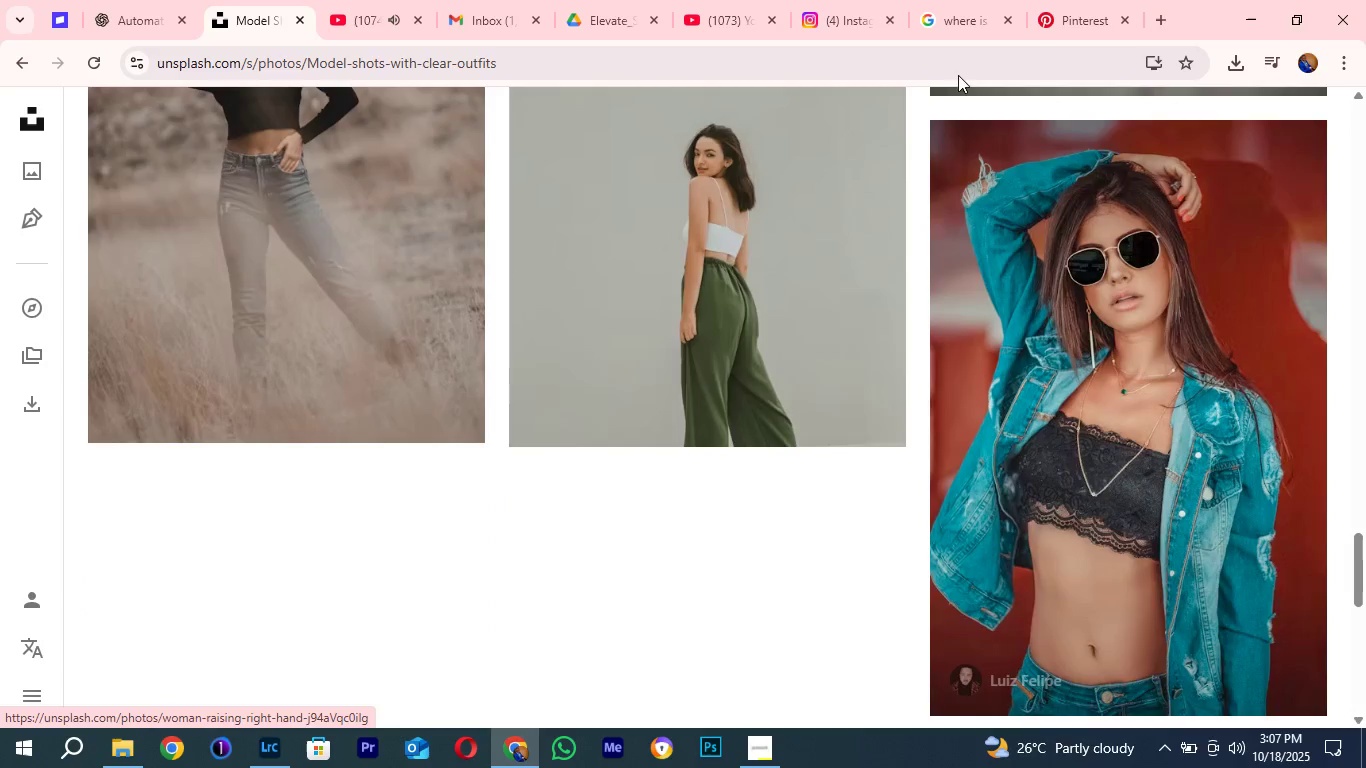 
left_click([1088, 0])
 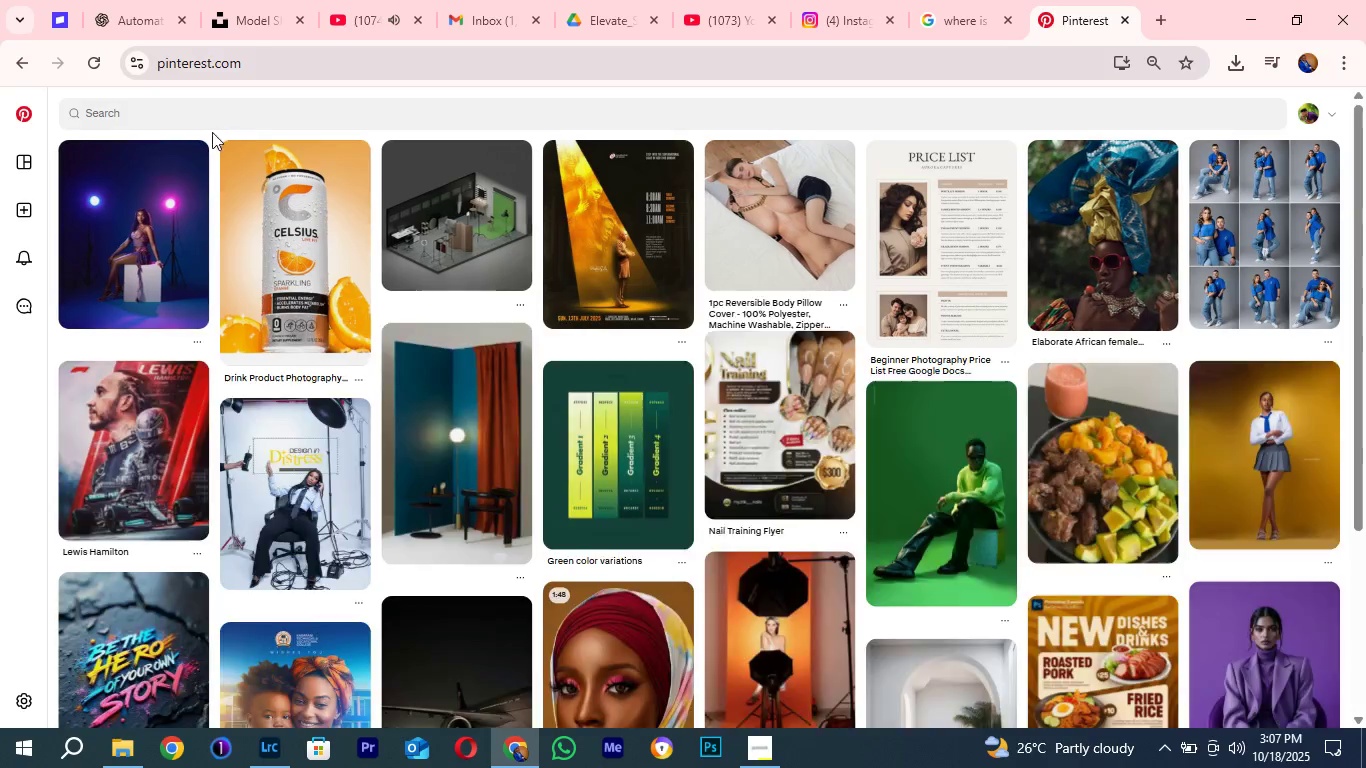 
left_click([206, 110])
 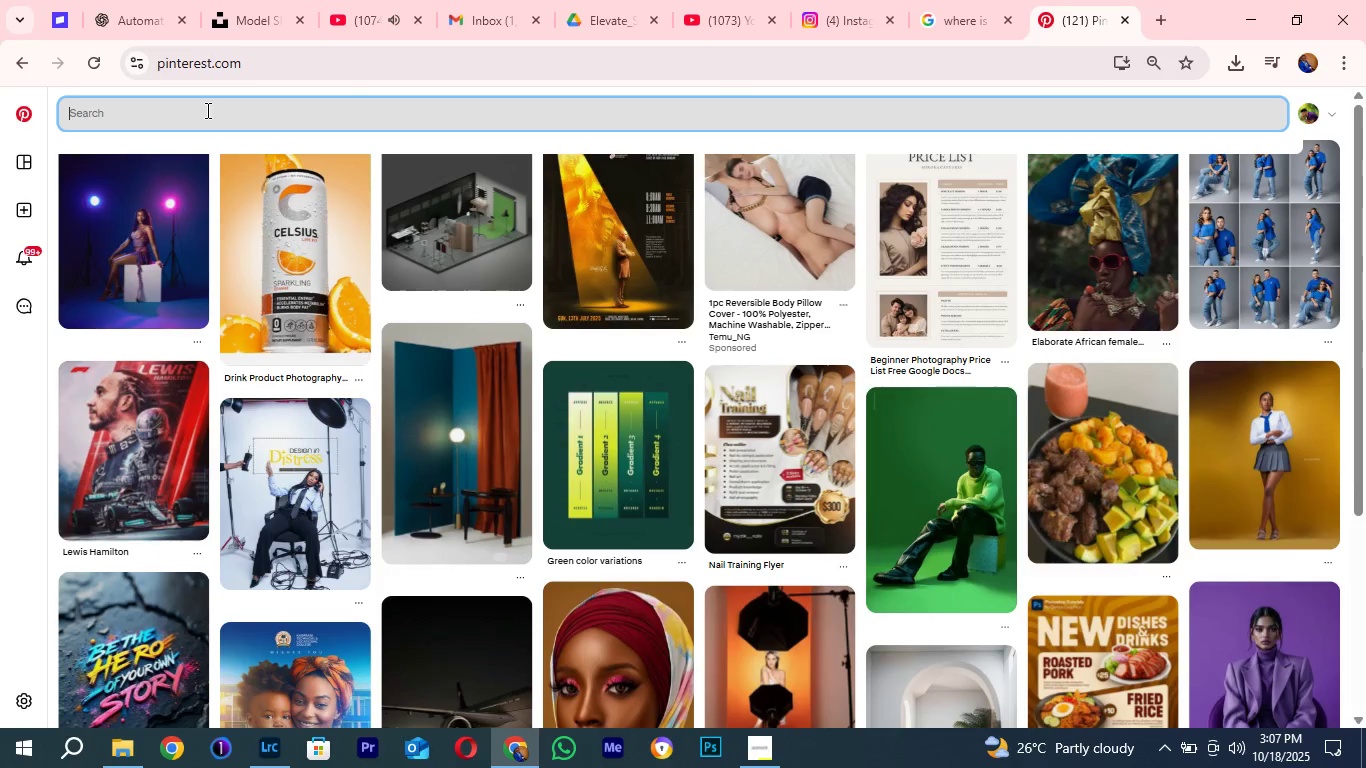 
type(clothingbrand shoot)
 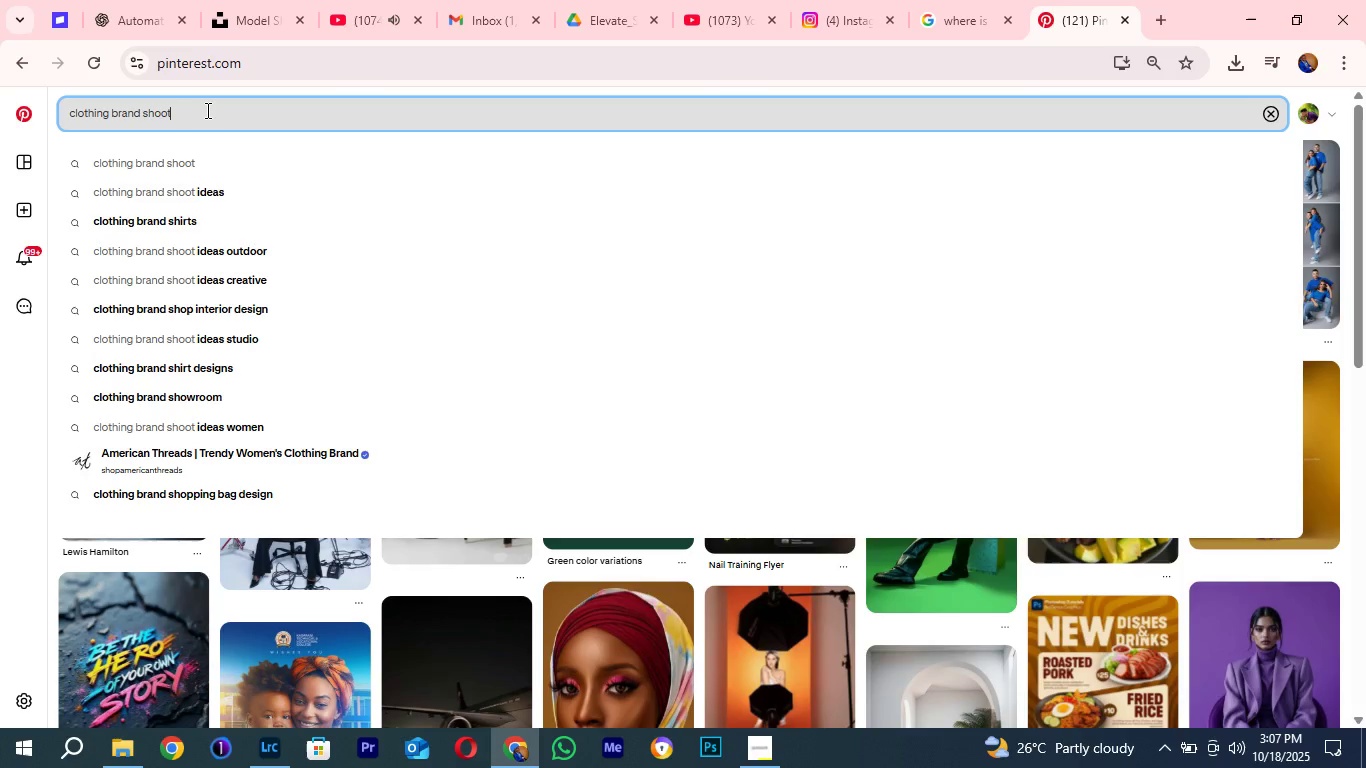 
key(Enter)
 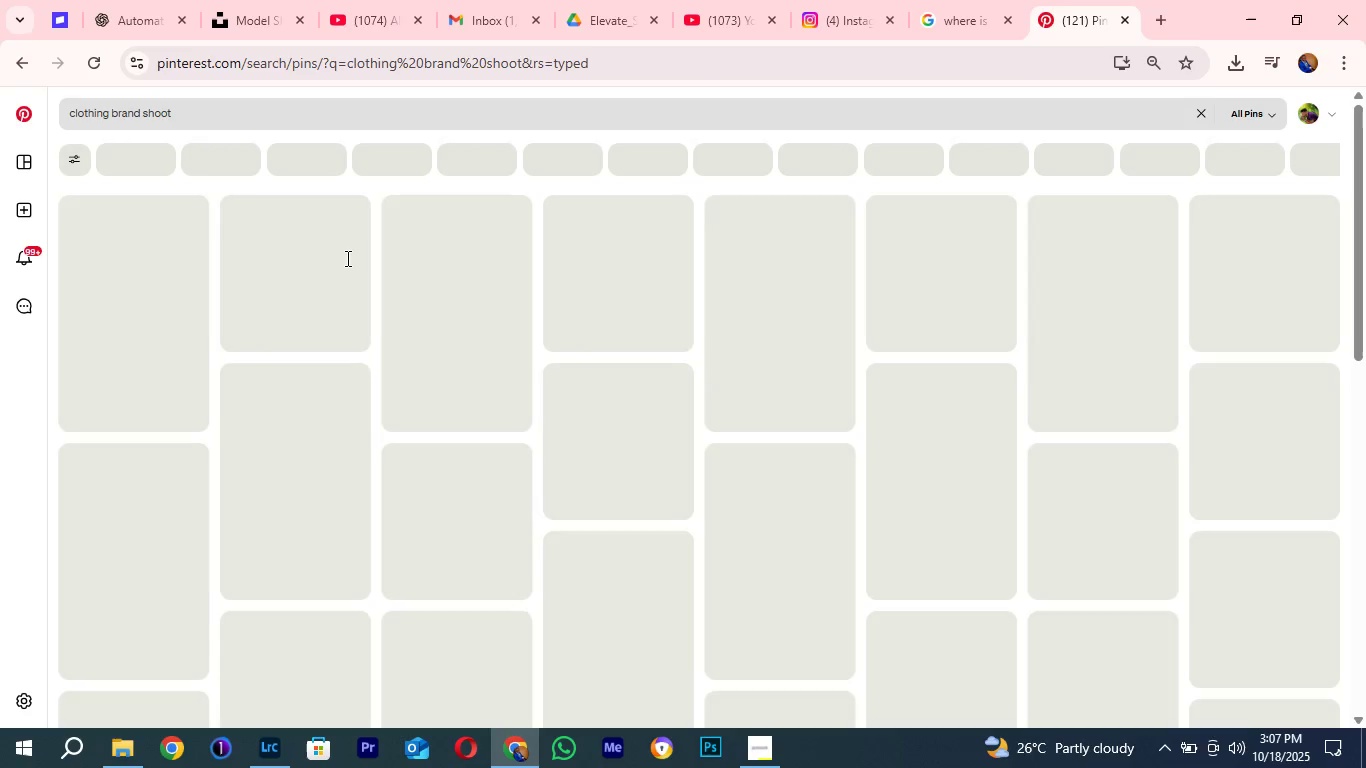 
wait(5.37)
 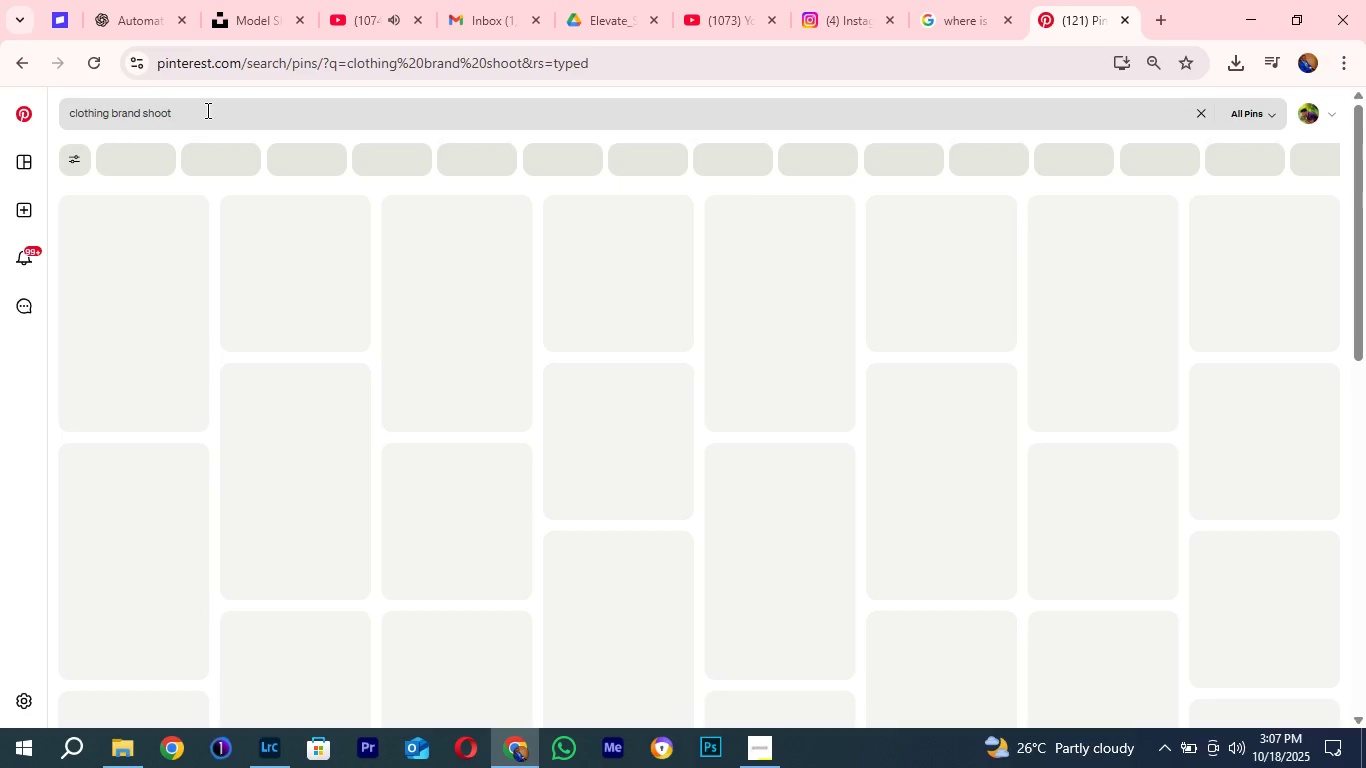 
left_click([349, 30])
 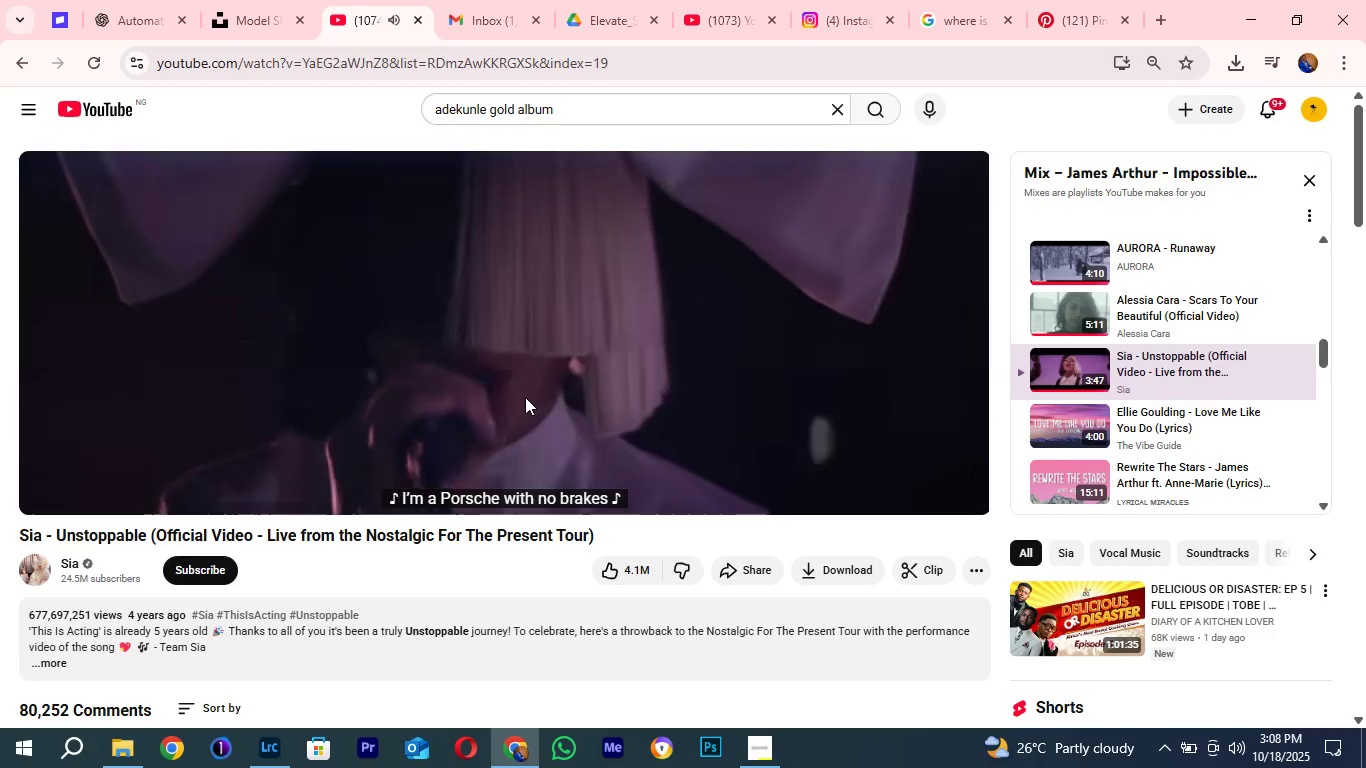 
wait(56.54)
 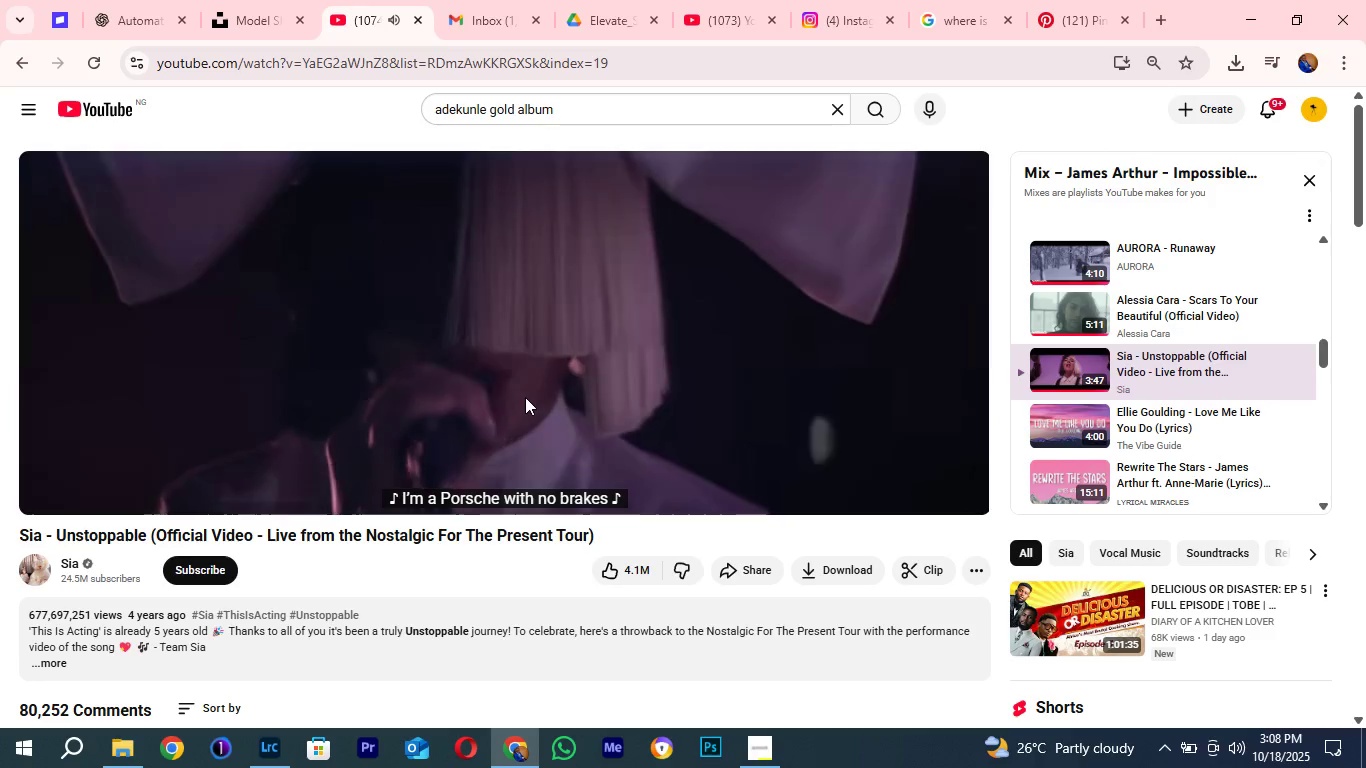 
left_click([1084, 0])
 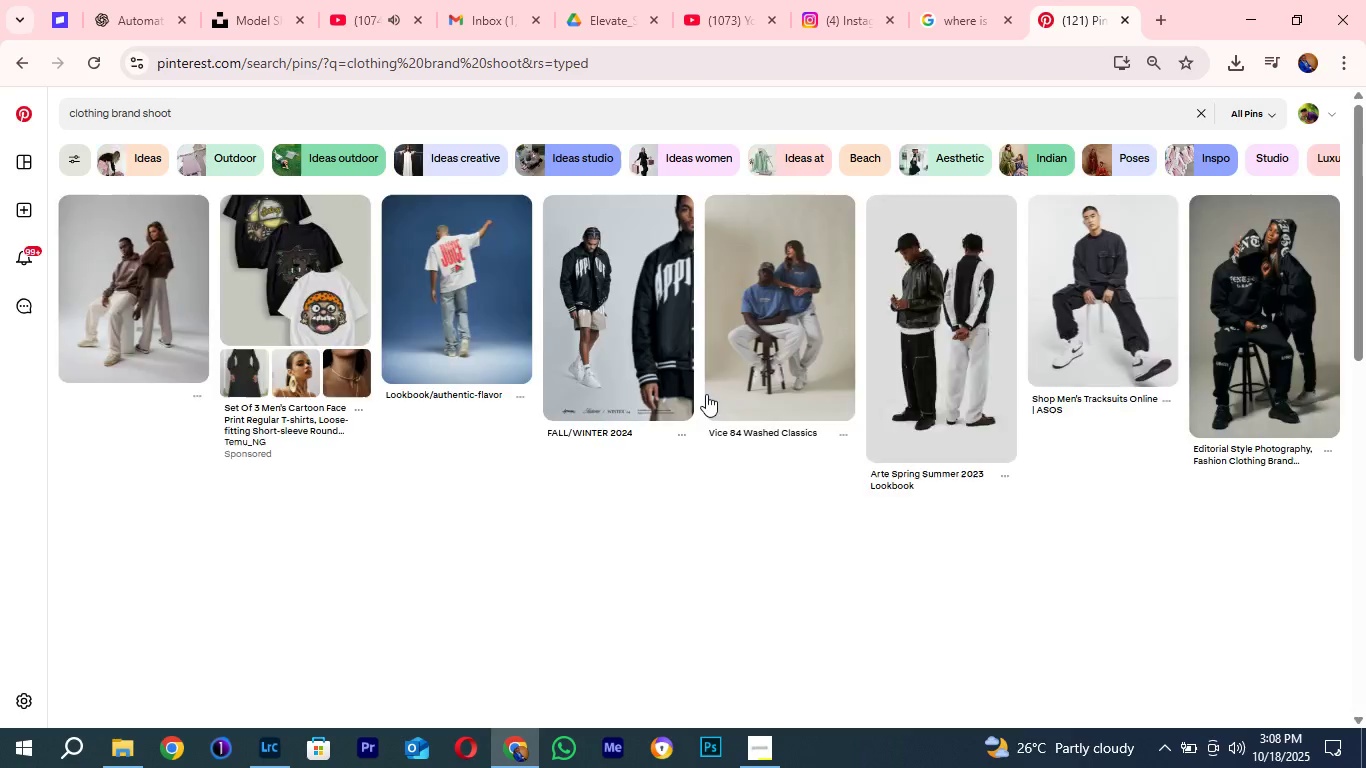 
mouse_move([739, 384])
 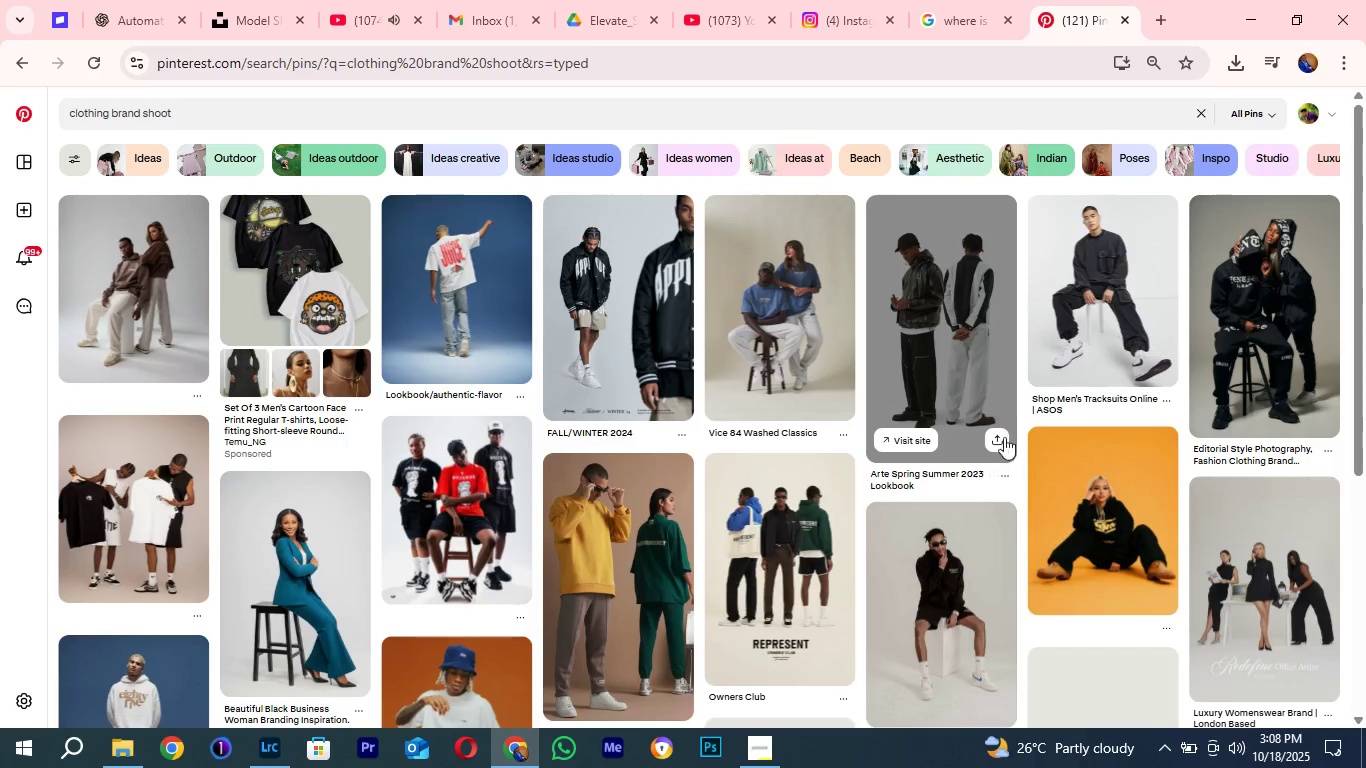 
scroll: coordinate [1097, 483], scroll_direction: down, amount: 3.0
 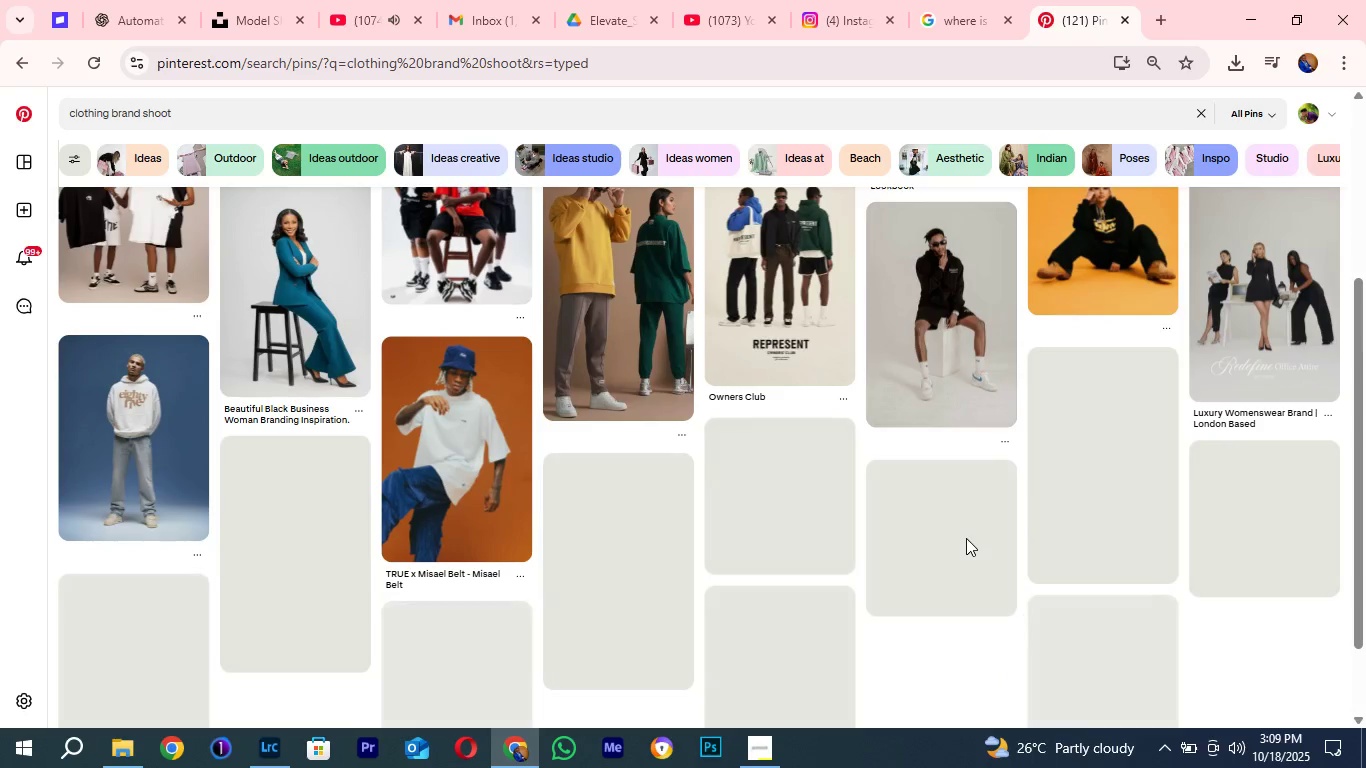 
scroll: coordinate [956, 531], scroll_direction: up, amount: 5.0
 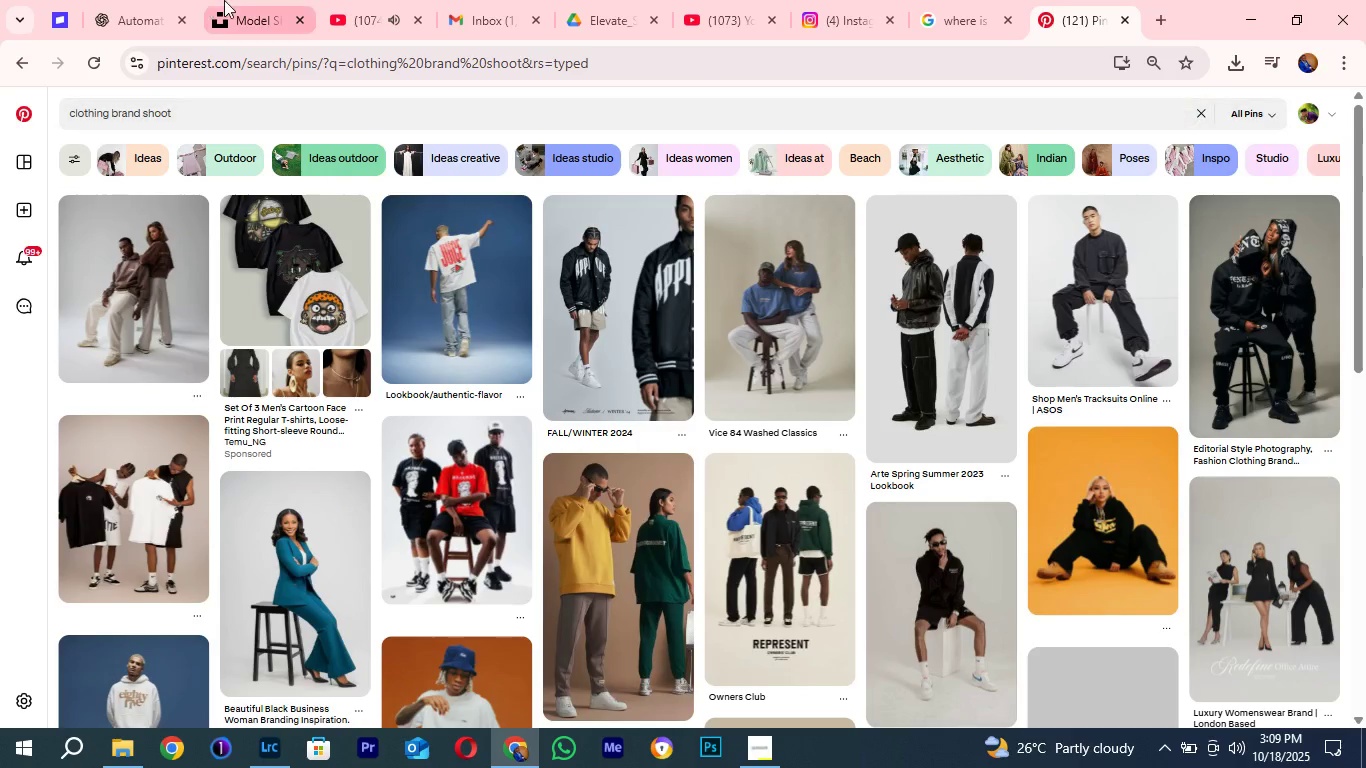 
left_click([265, 0])
 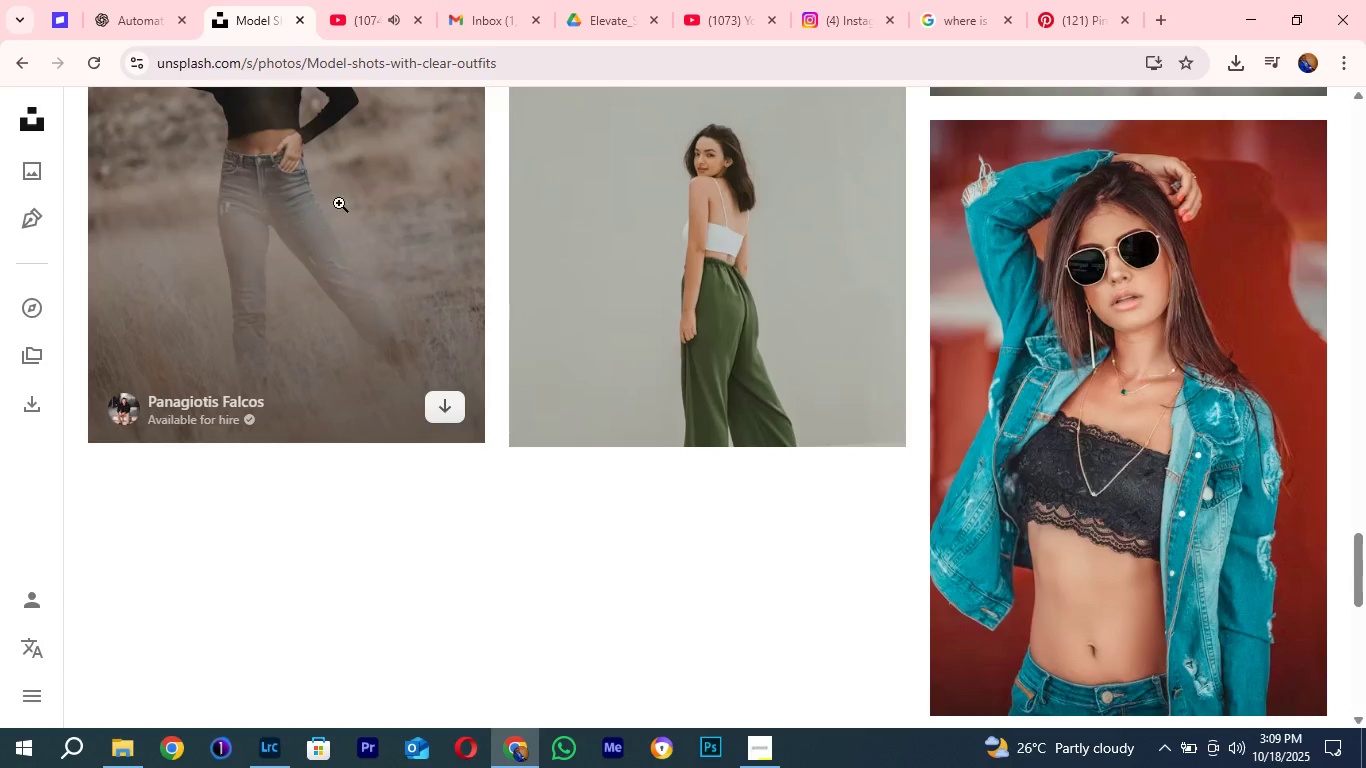 
scroll: coordinate [386, 218], scroll_direction: up, amount: 3.0
 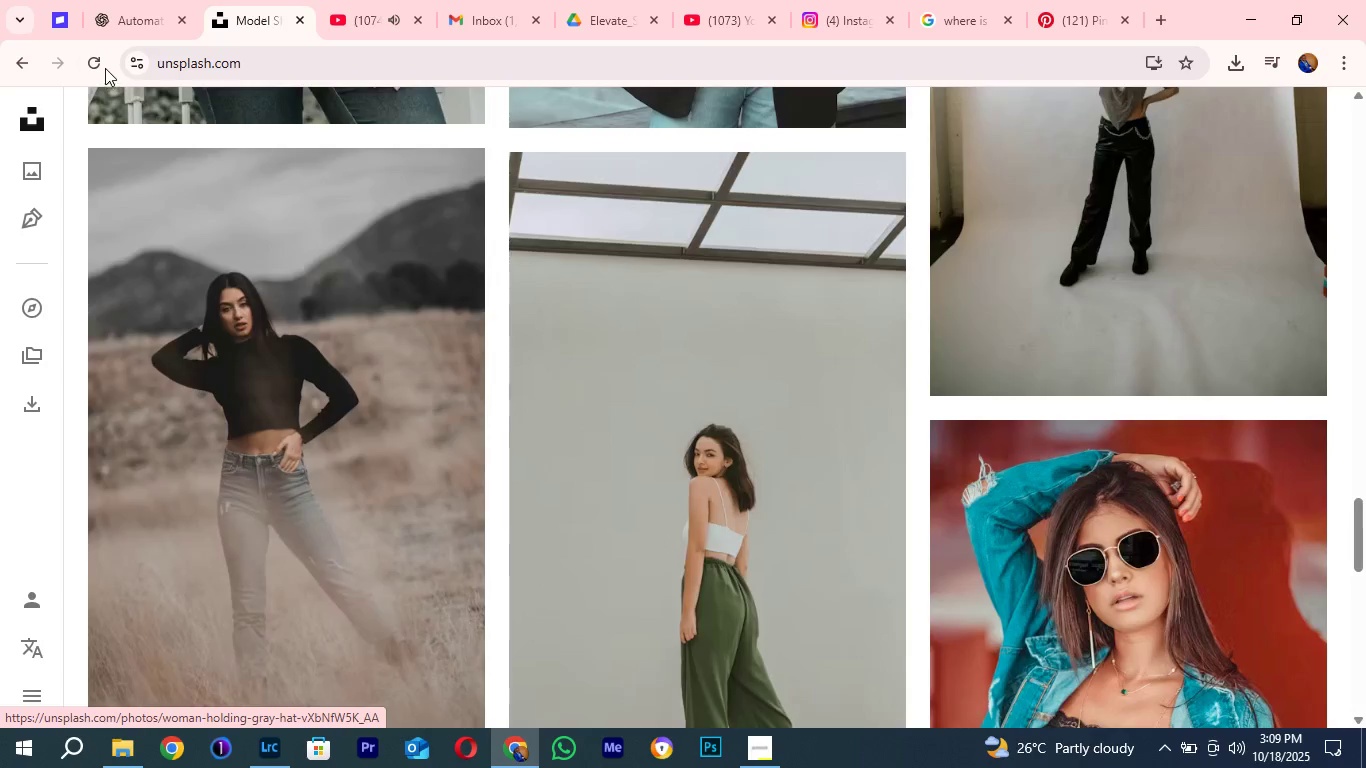 
left_click([104, 66])
 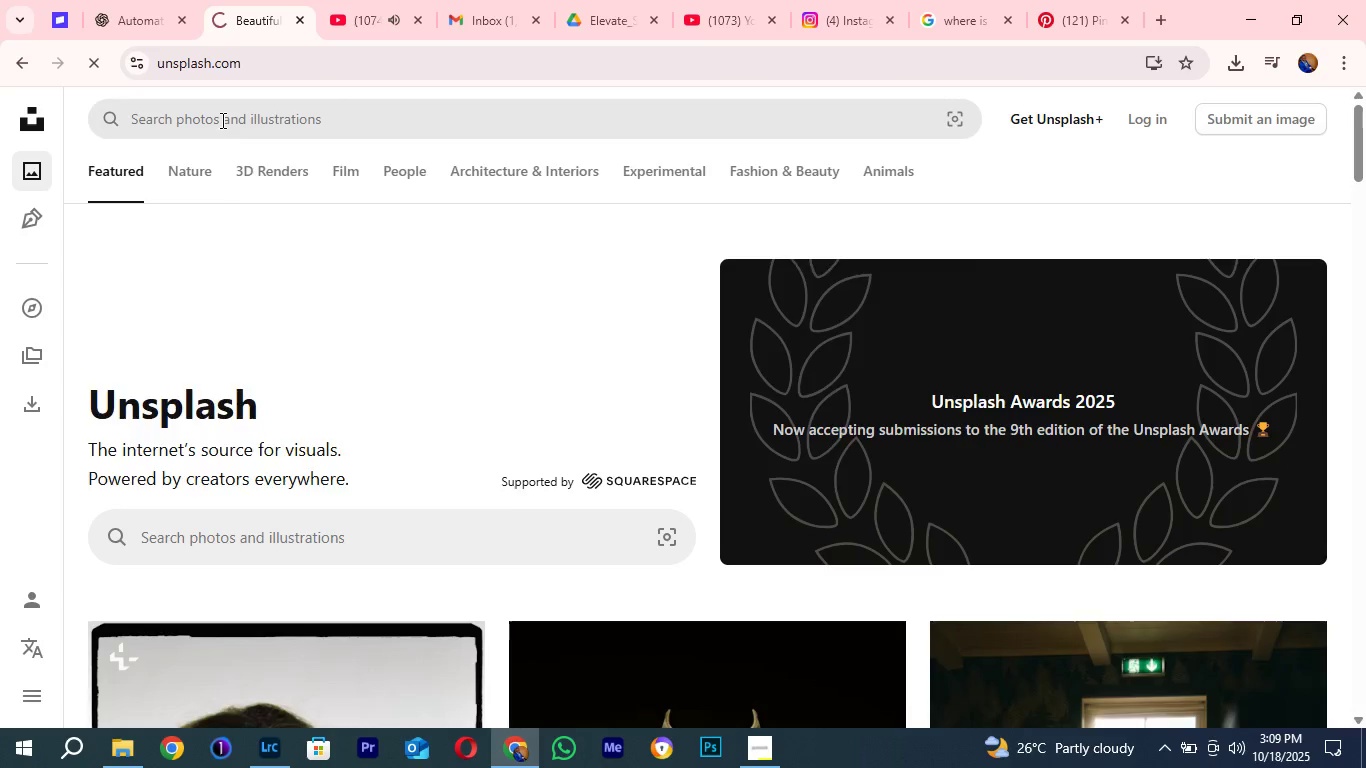 
left_click([221, 120])
 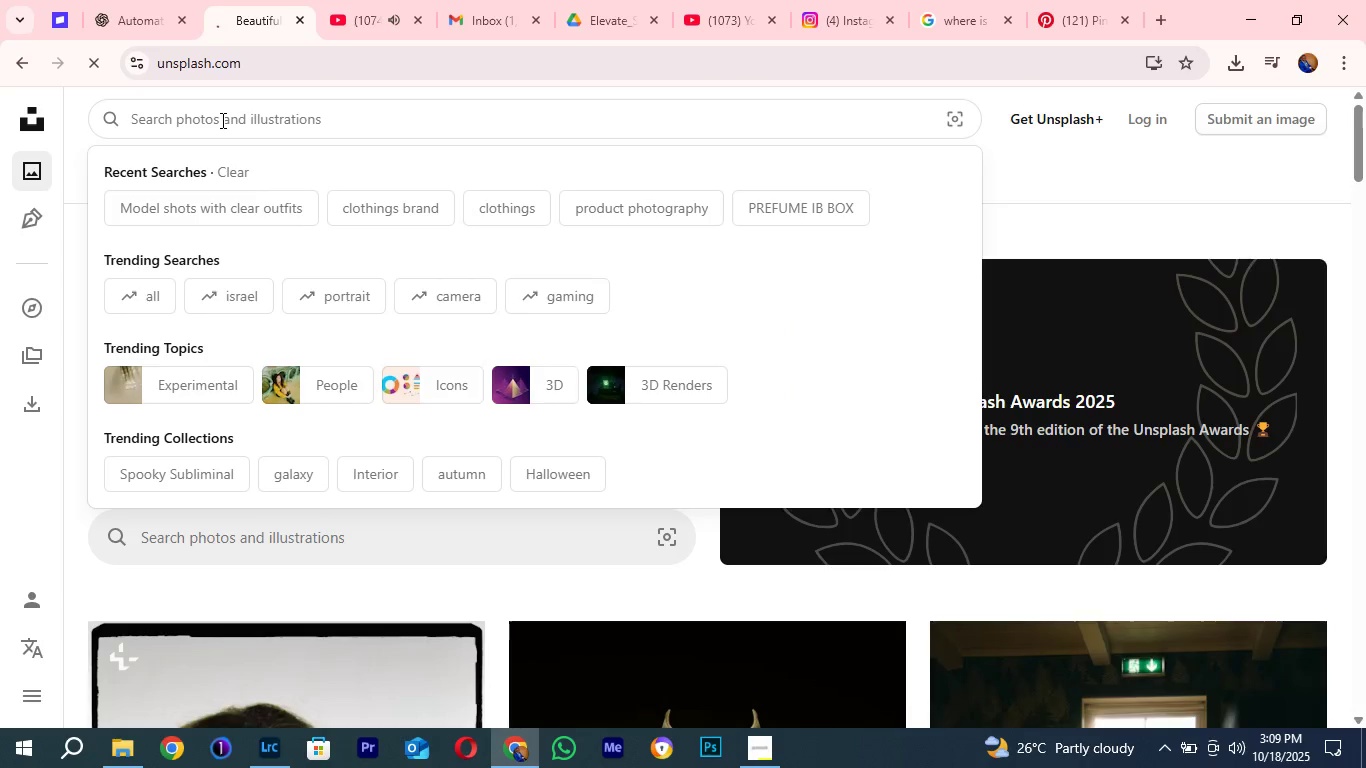 
type(clothing branfd )
 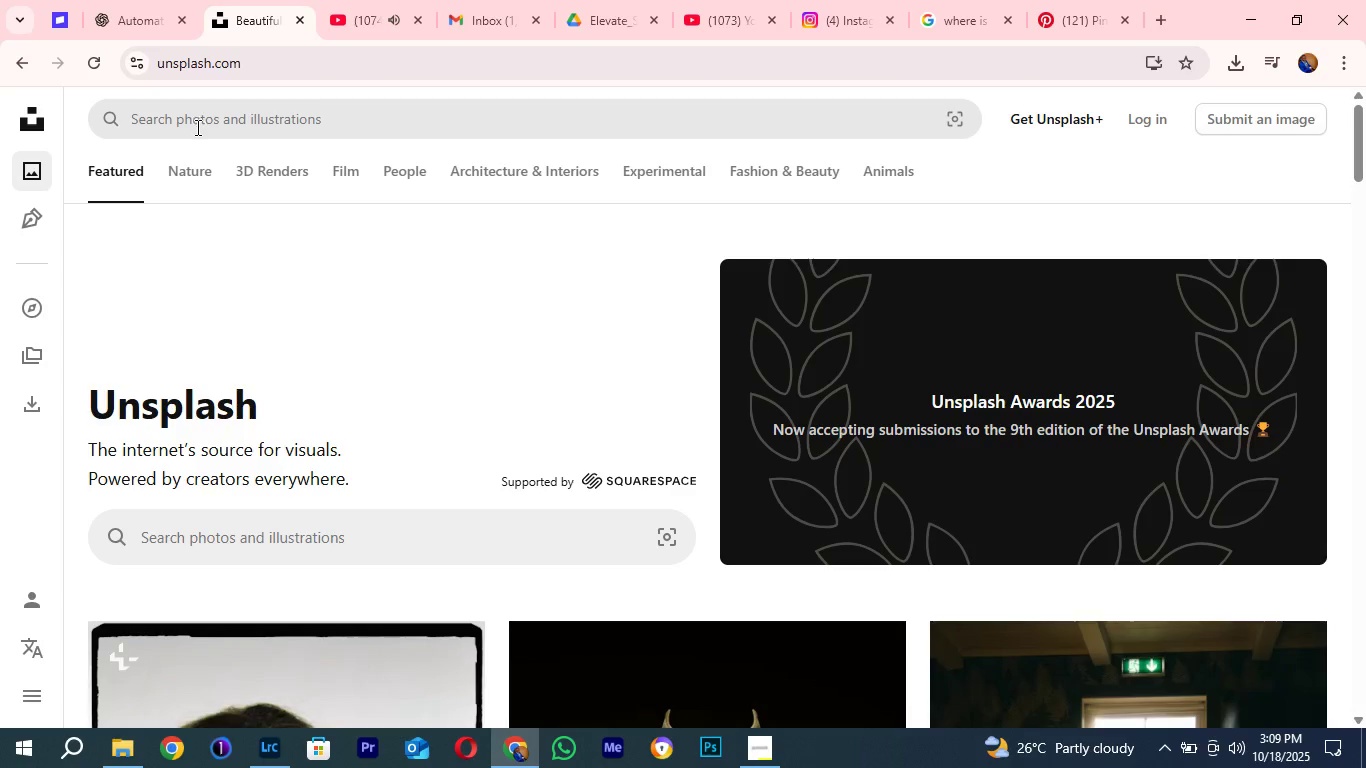 
left_click([196, 127])
 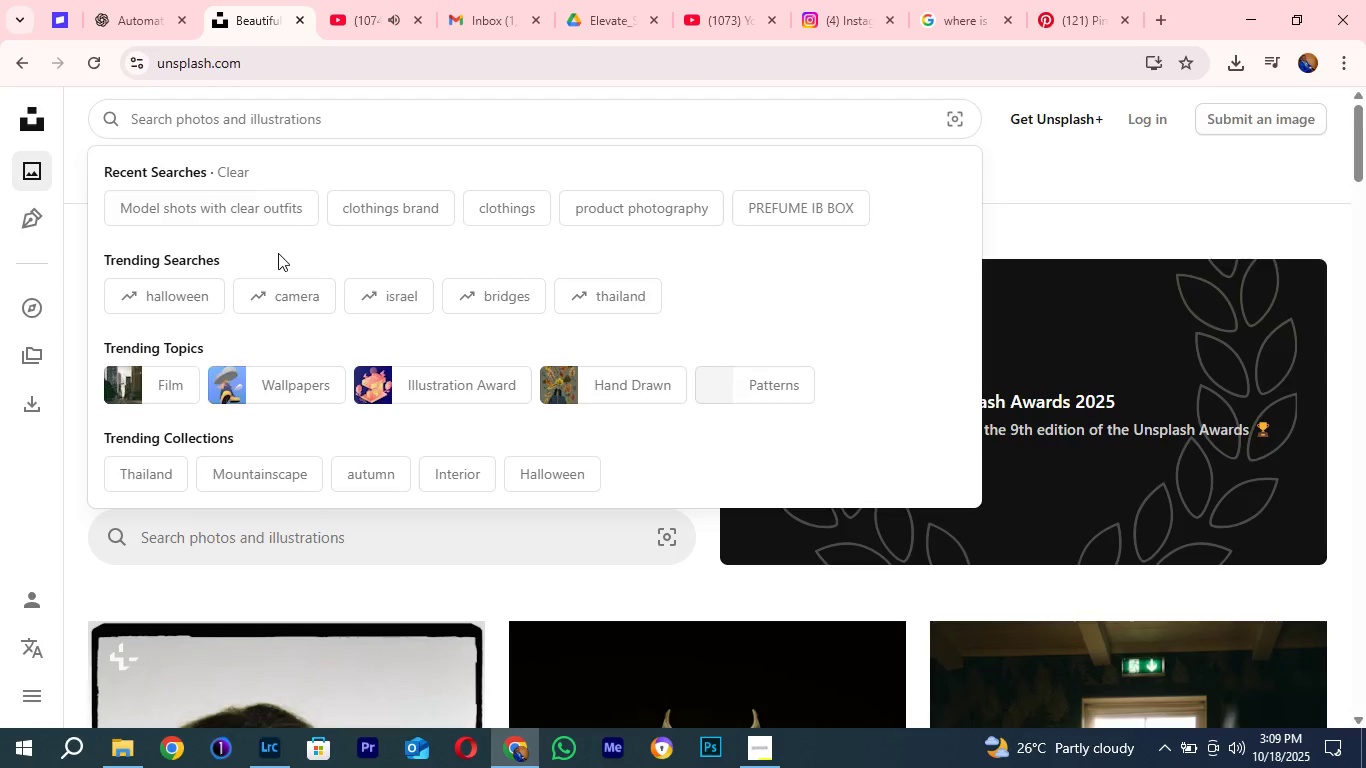 
type(clthing brand shot)
 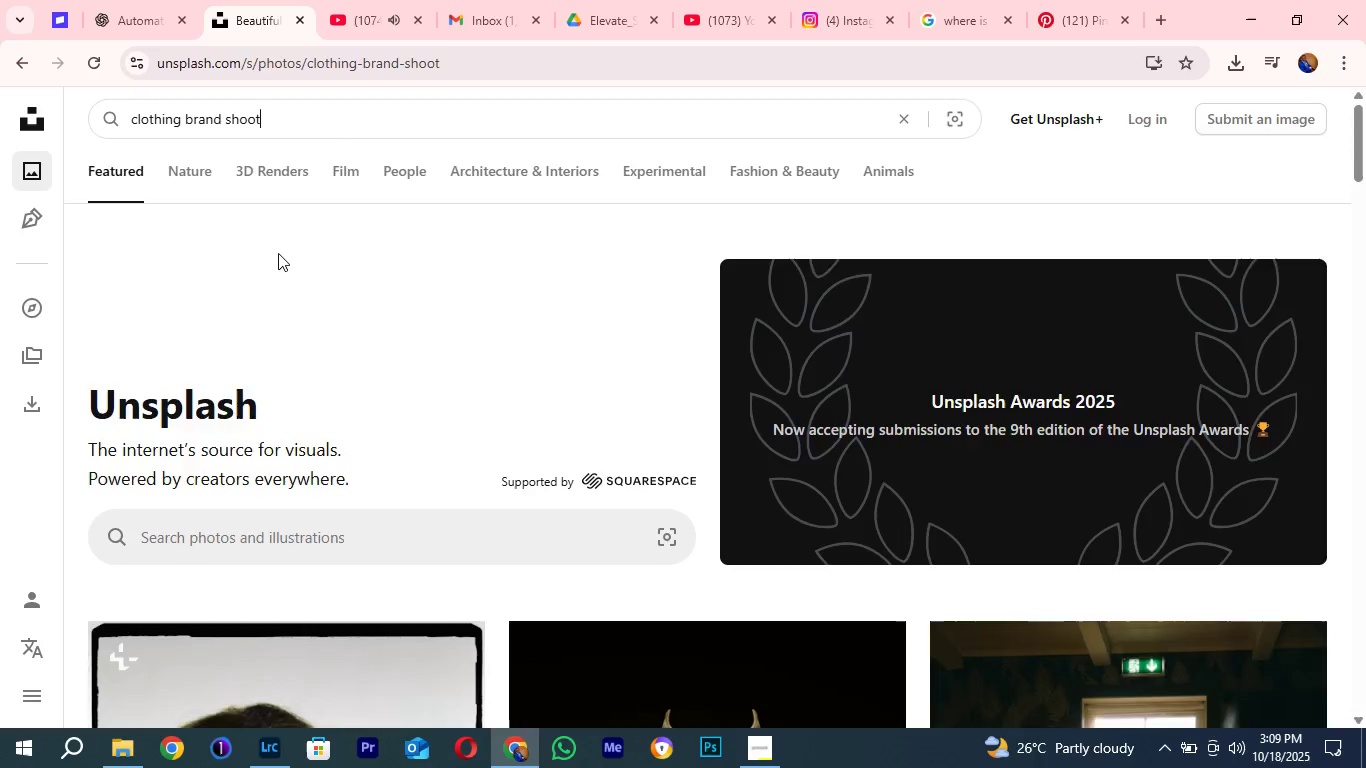 
key(Enter)
 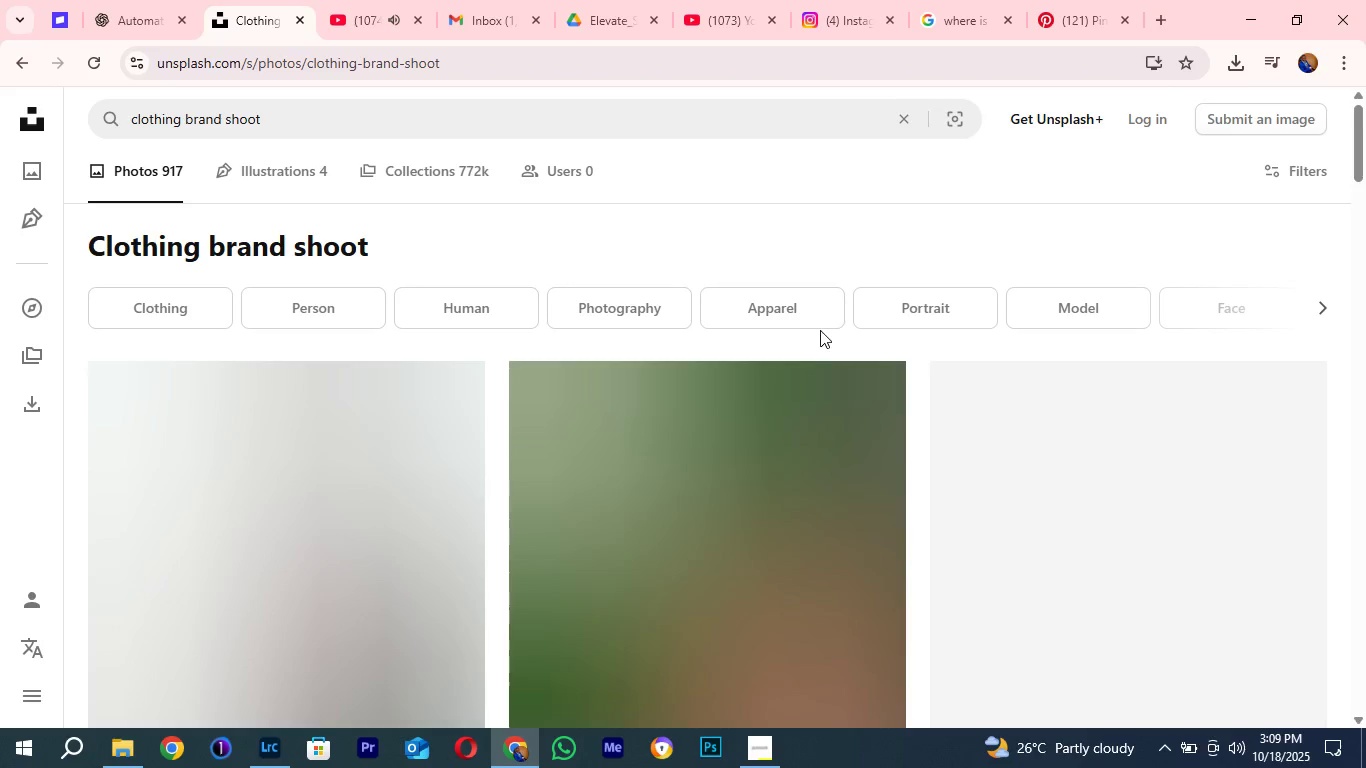 
scroll: coordinate [901, 384], scroll_direction: down, amount: 8.0
 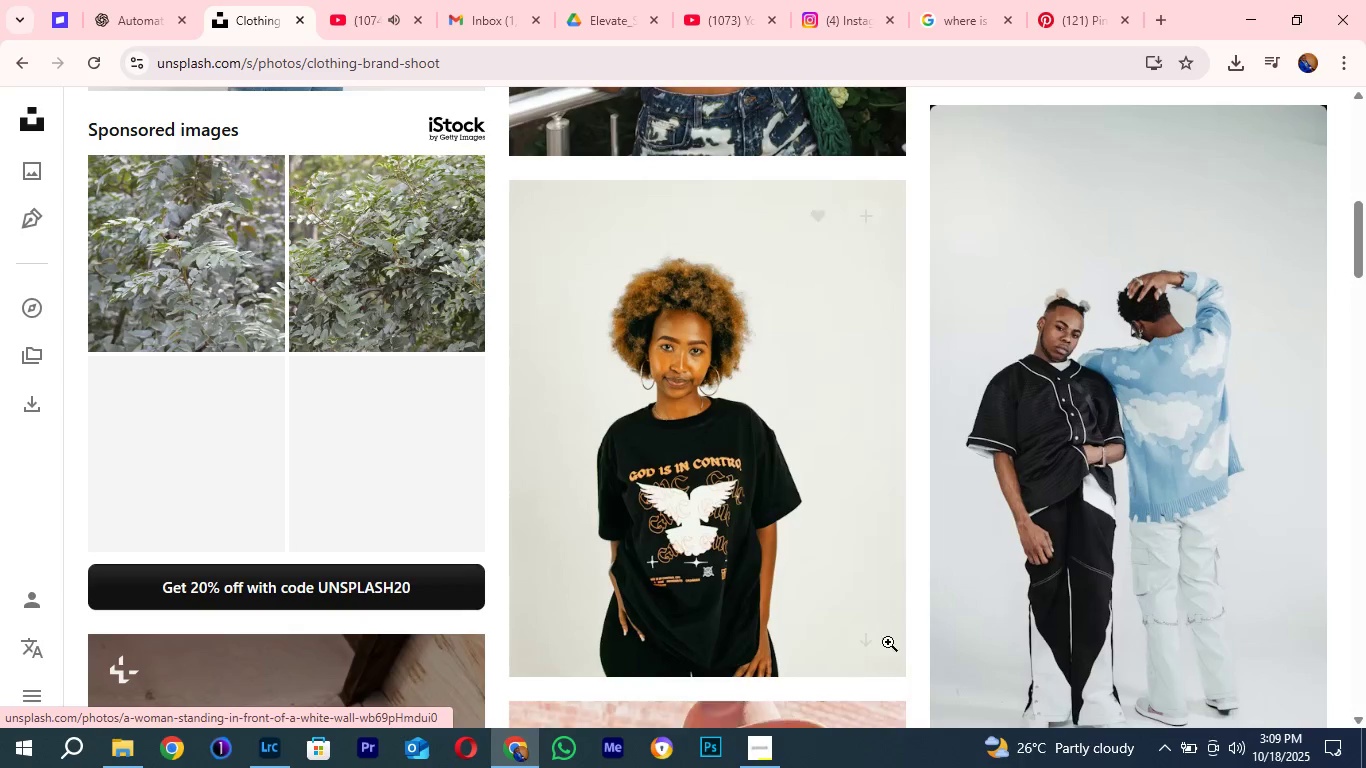 
left_click([859, 635])
 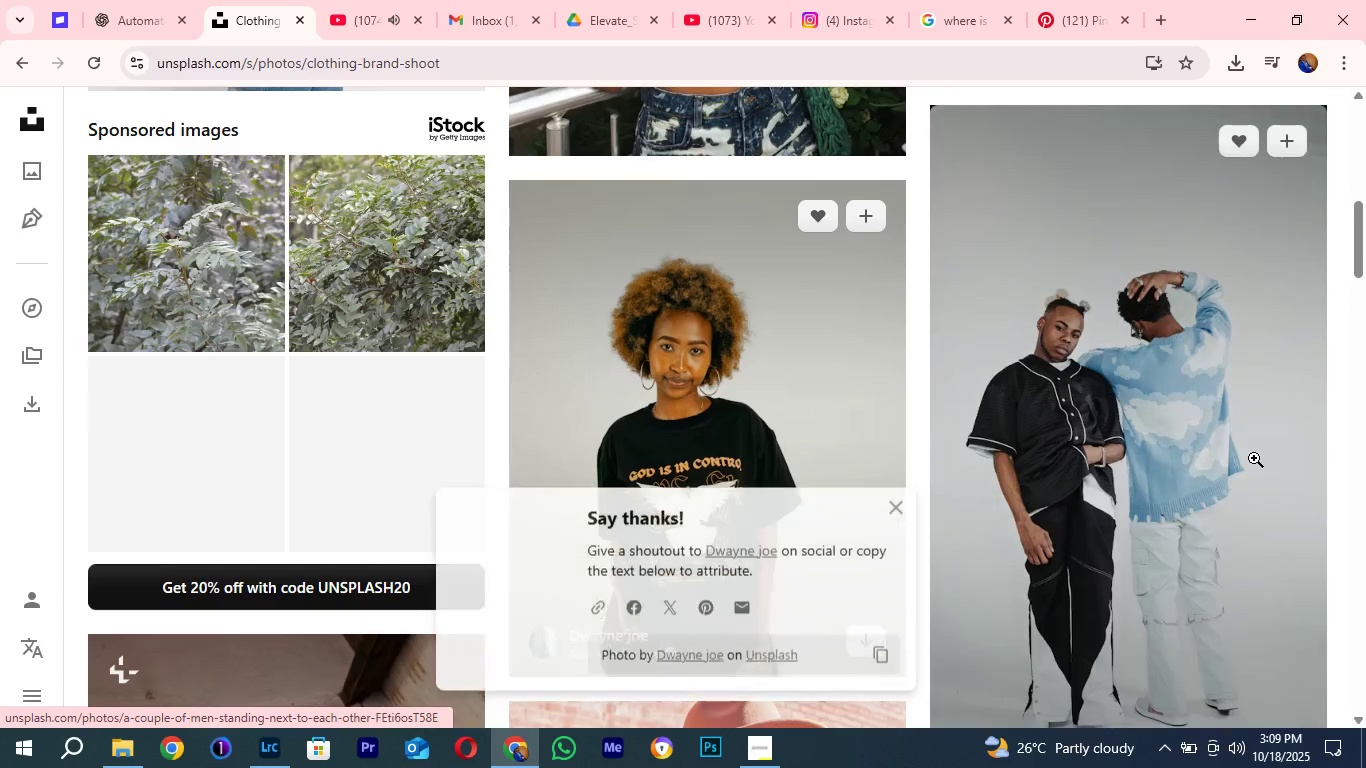 
scroll: coordinate [1253, 462], scroll_direction: down, amount: 3.0
 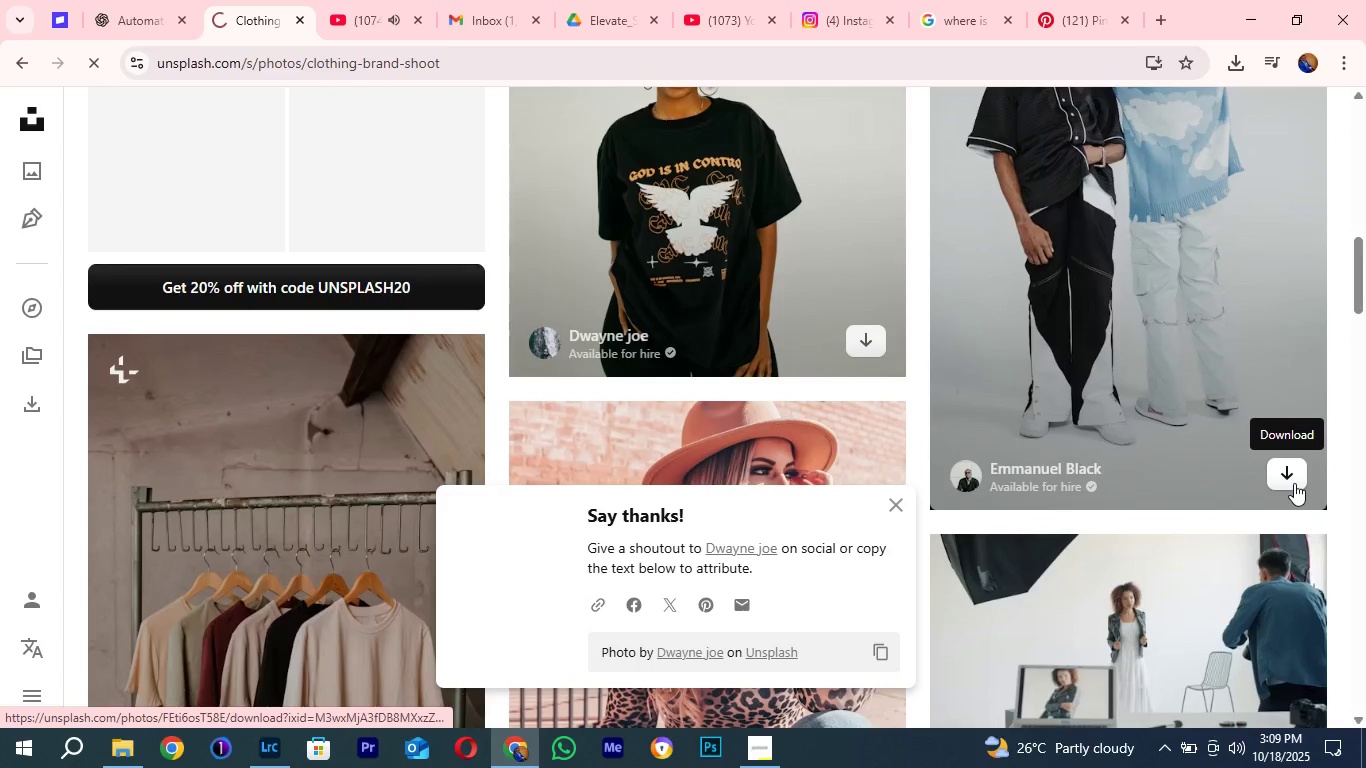 
left_click([1294, 483])
 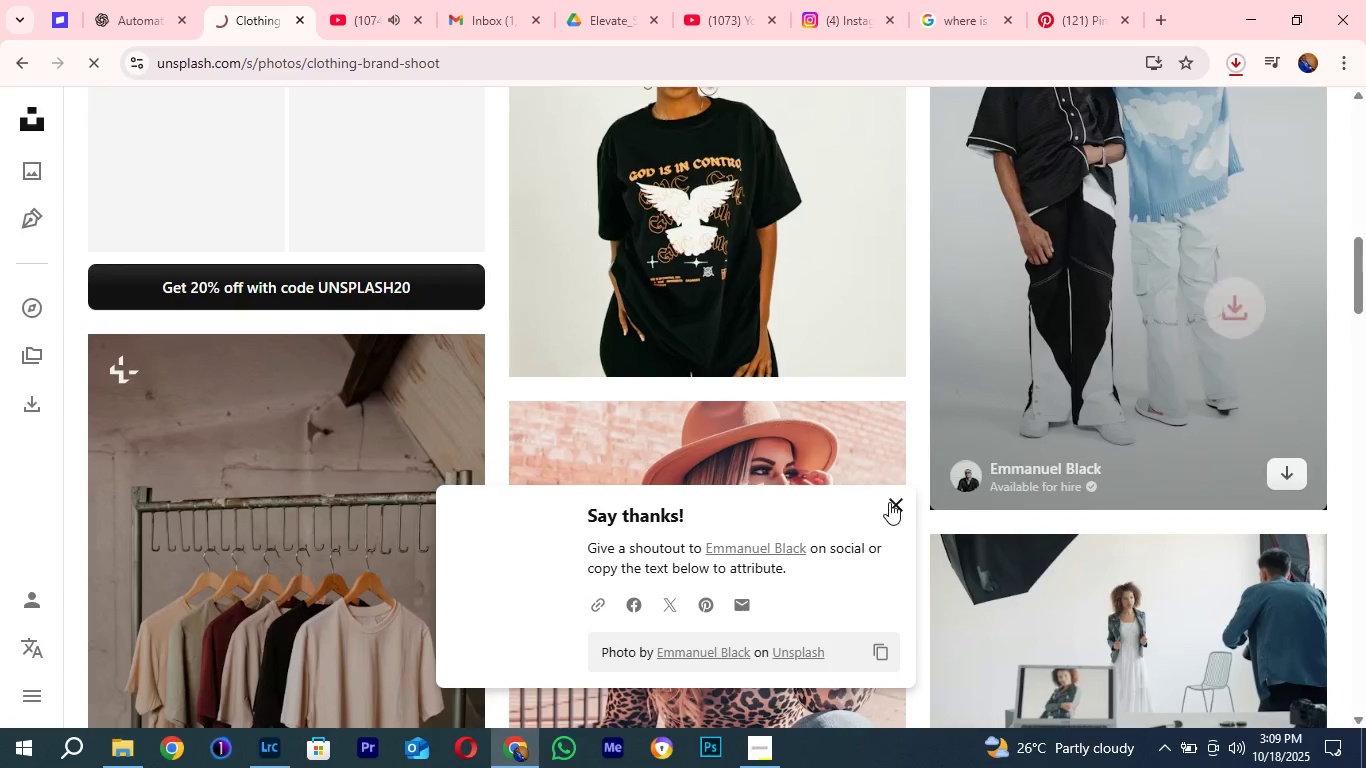 
scroll: coordinate [923, 472], scroll_direction: down, amount: 6.0
 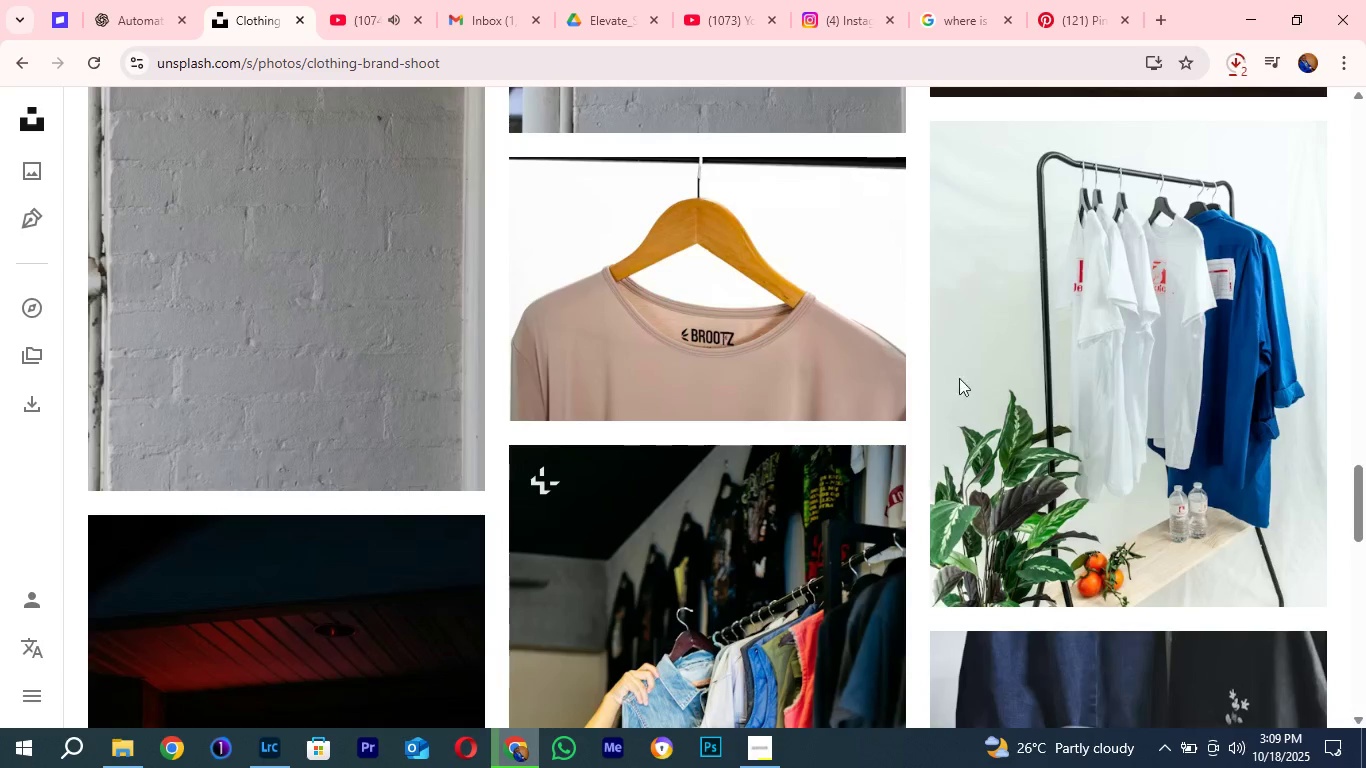 
left_click([1121, 0])
 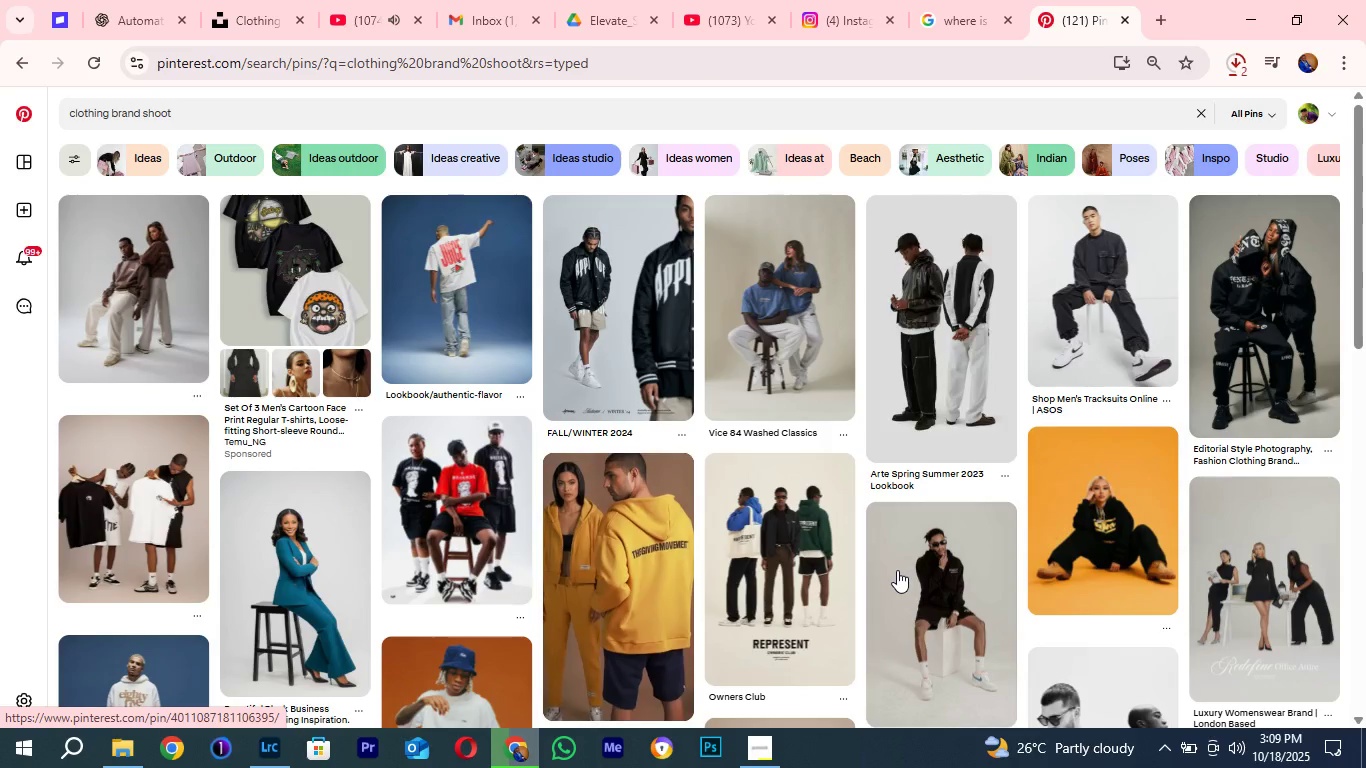 
scroll: coordinate [897, 570], scroll_direction: down, amount: 4.0
 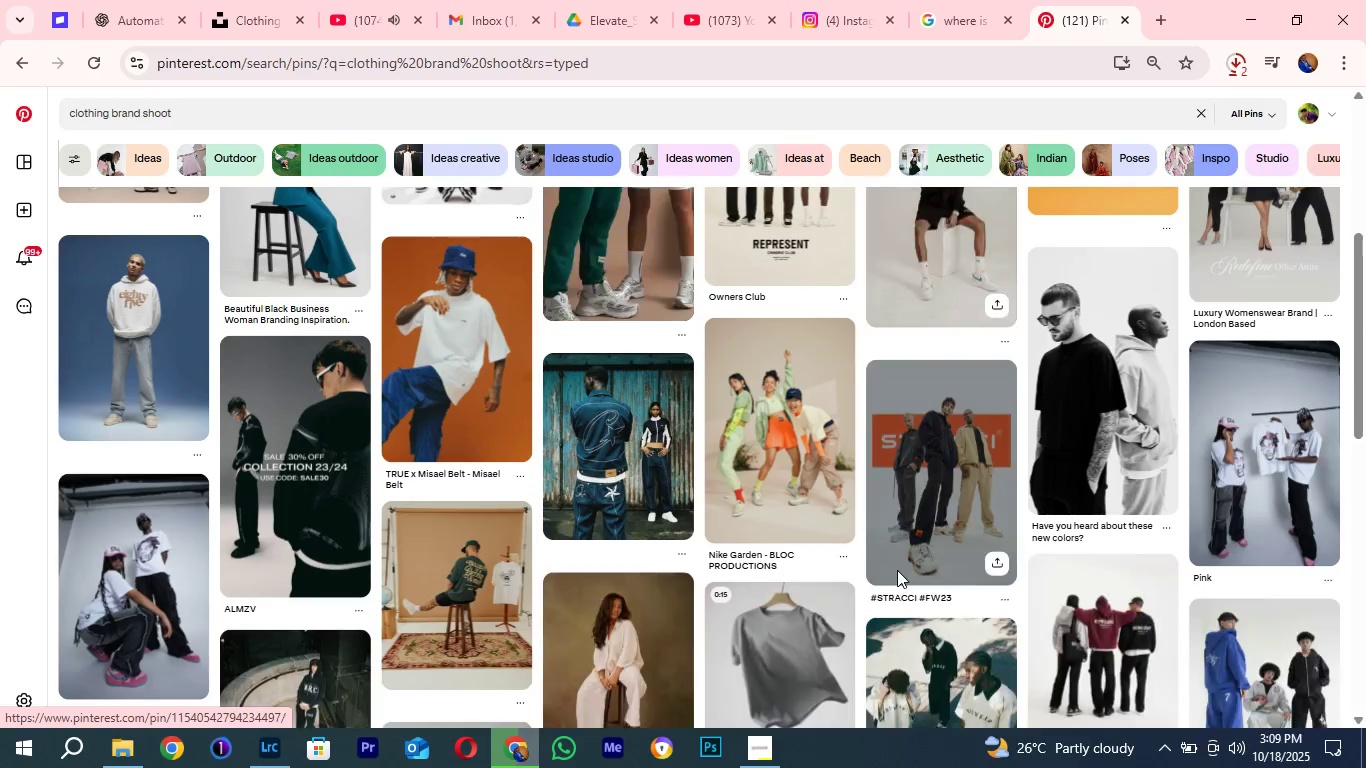 
scroll: coordinate [897, 570], scroll_direction: up, amount: 5.0
 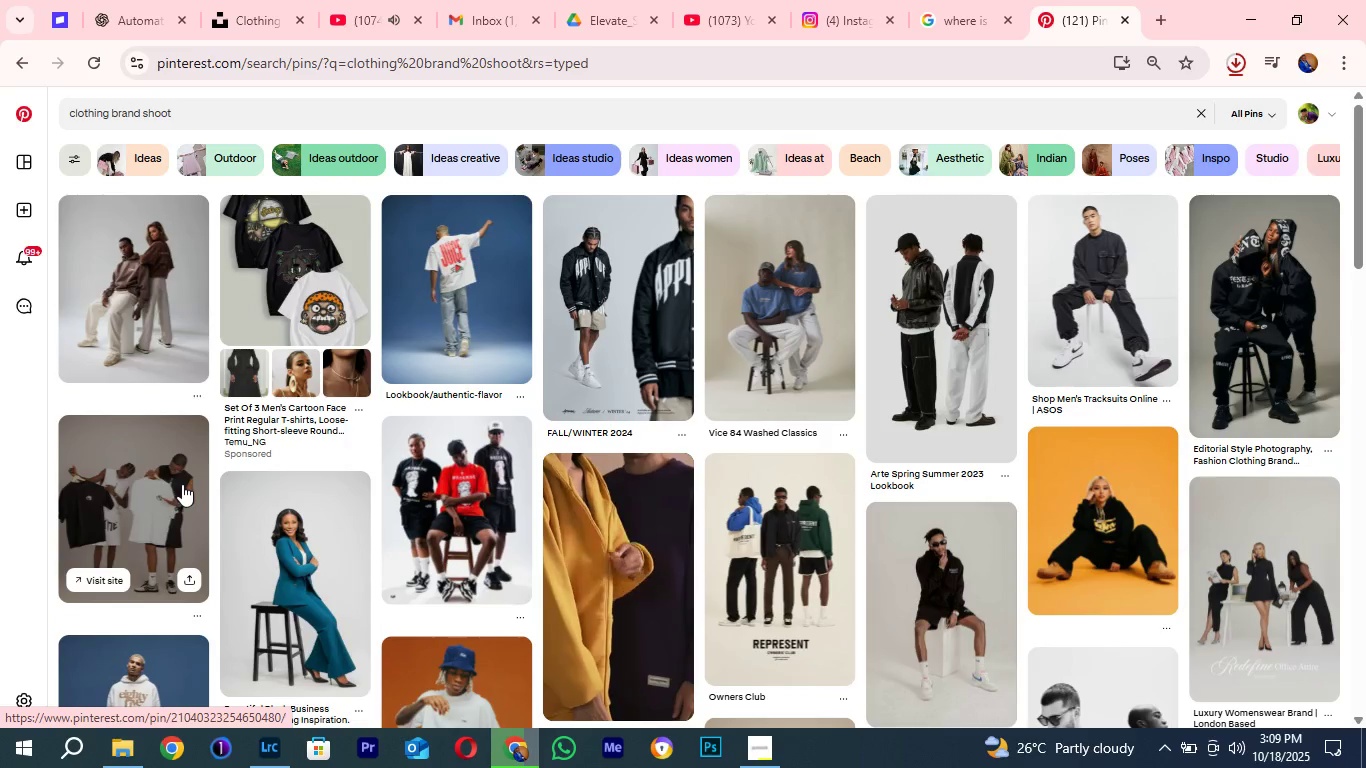 
left_click([152, 484])
 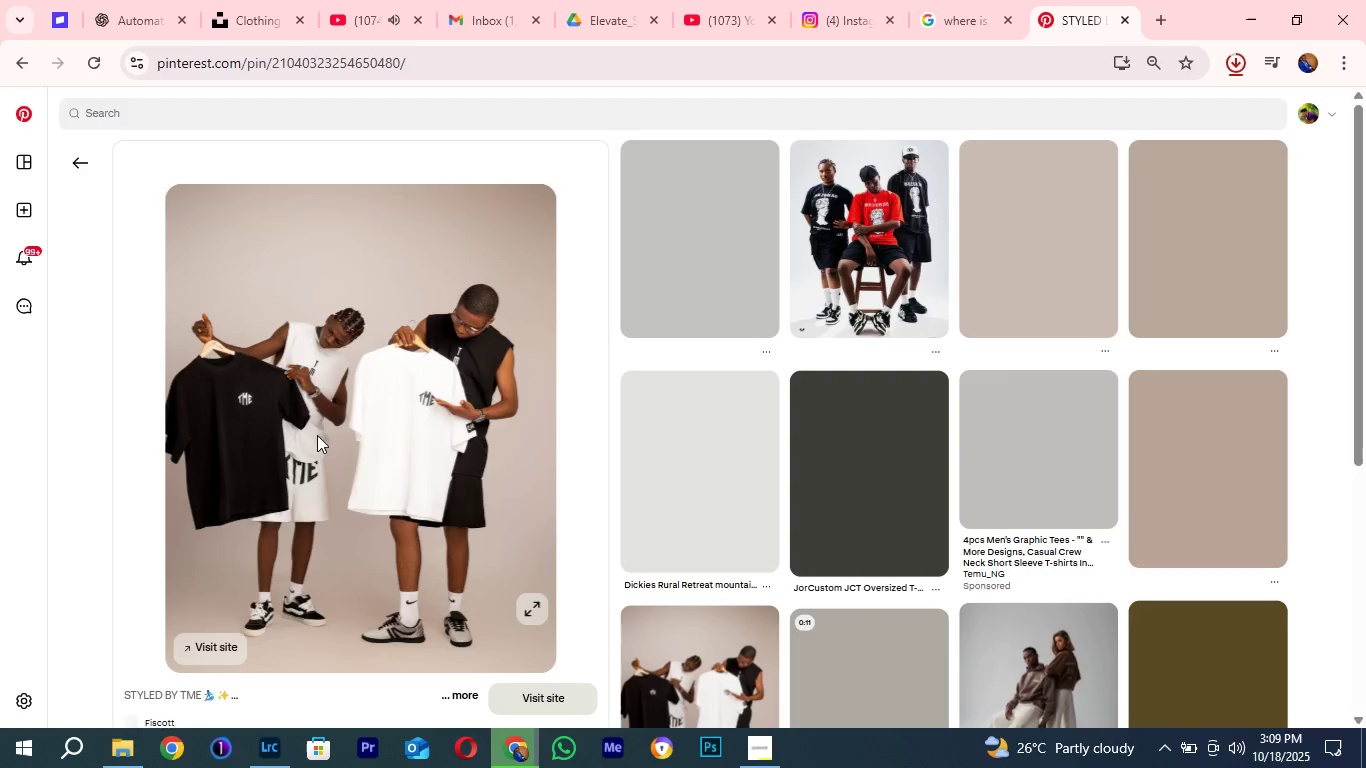 
scroll: coordinate [446, 388], scroll_direction: down, amount: 4.0
 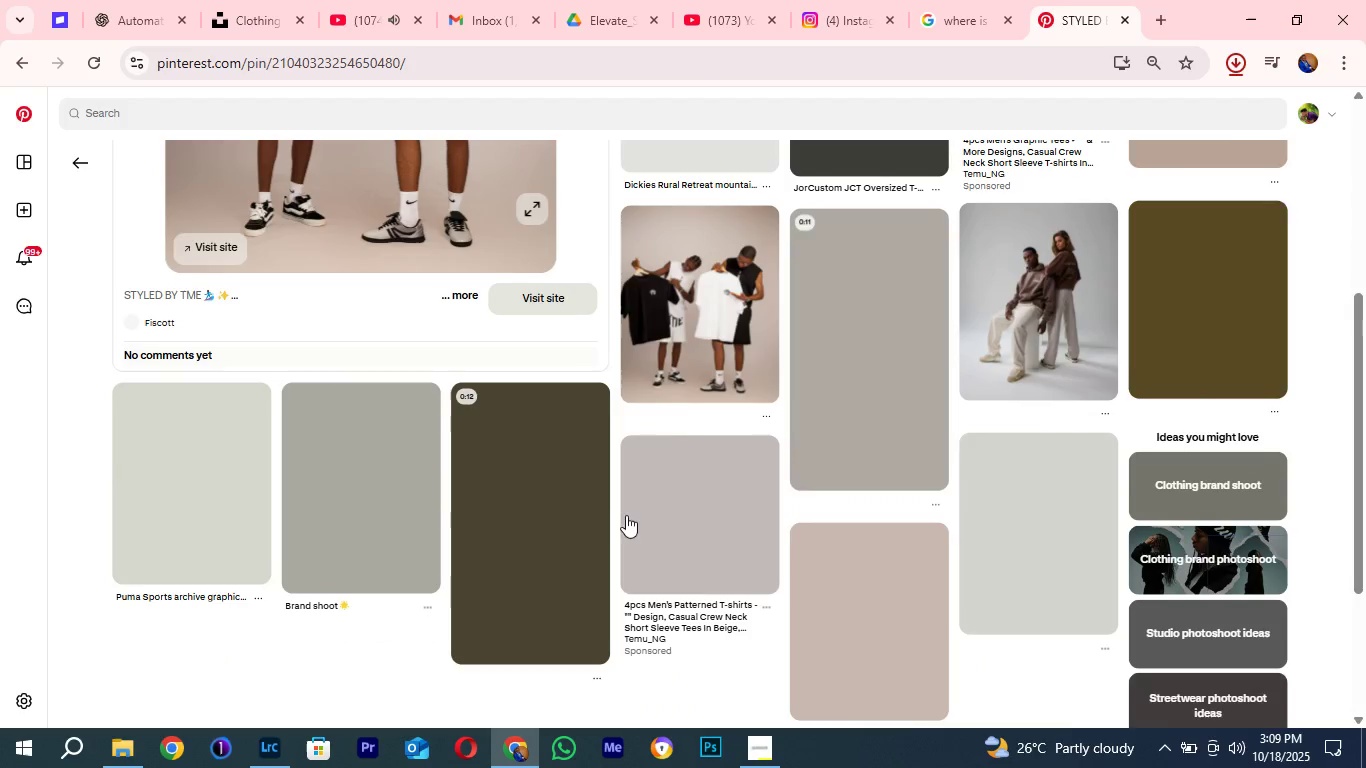 
scroll: coordinate [675, 424], scroll_direction: up, amount: 6.0
 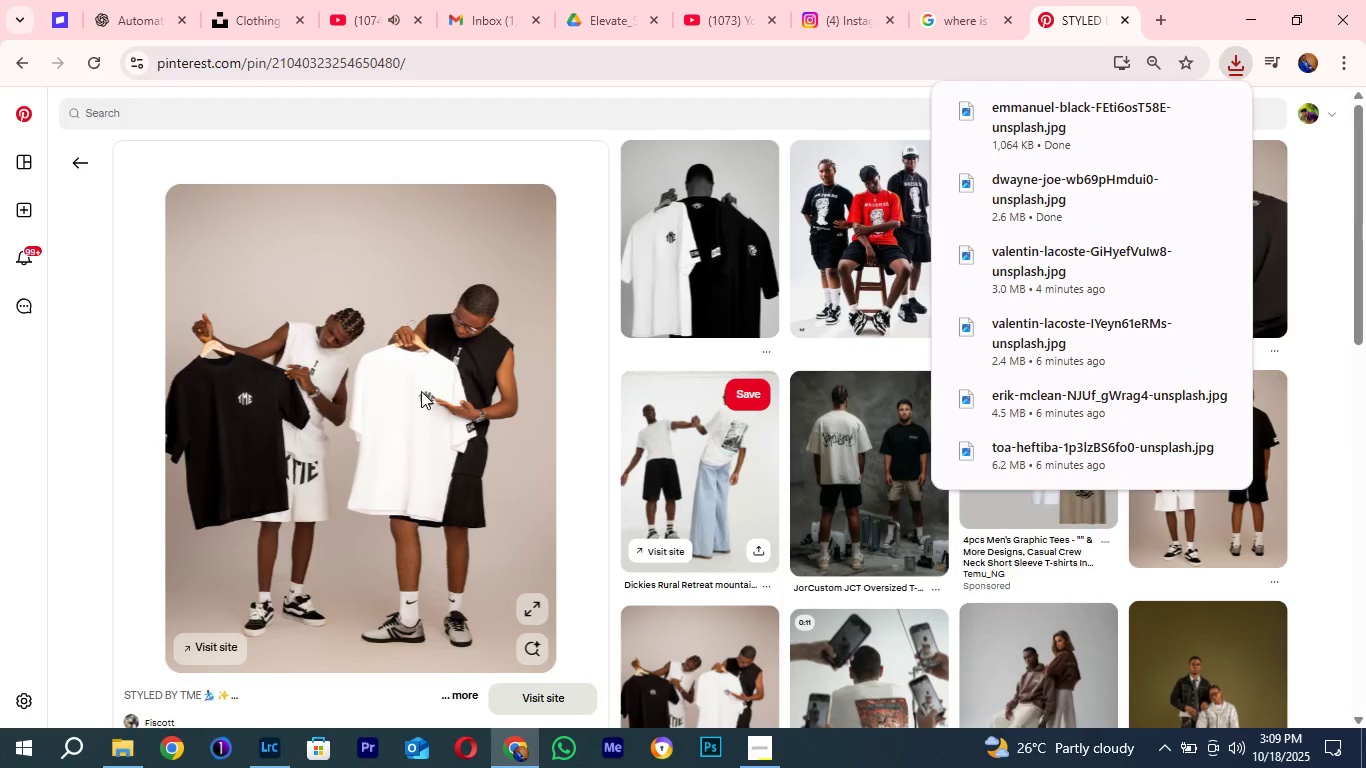 
right_click([386, 323])
 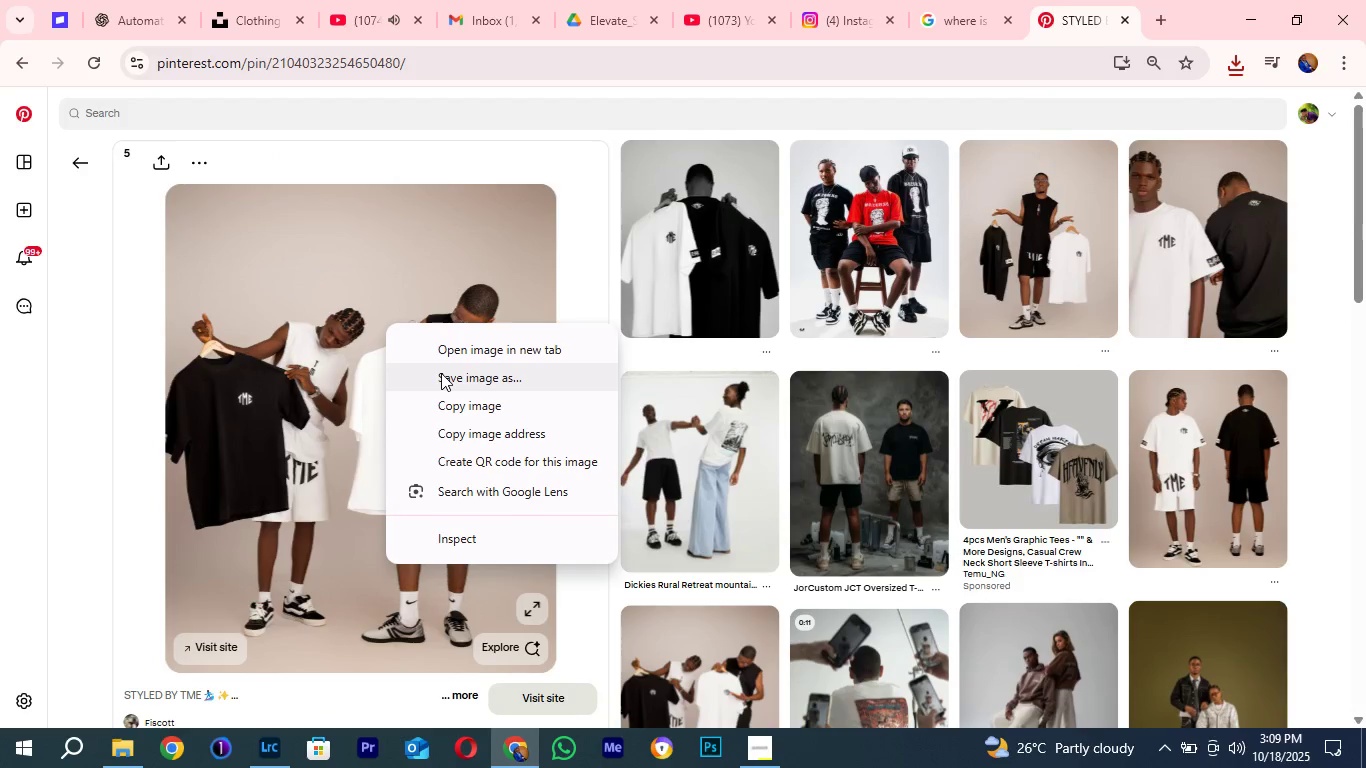 
left_click([441, 373])
 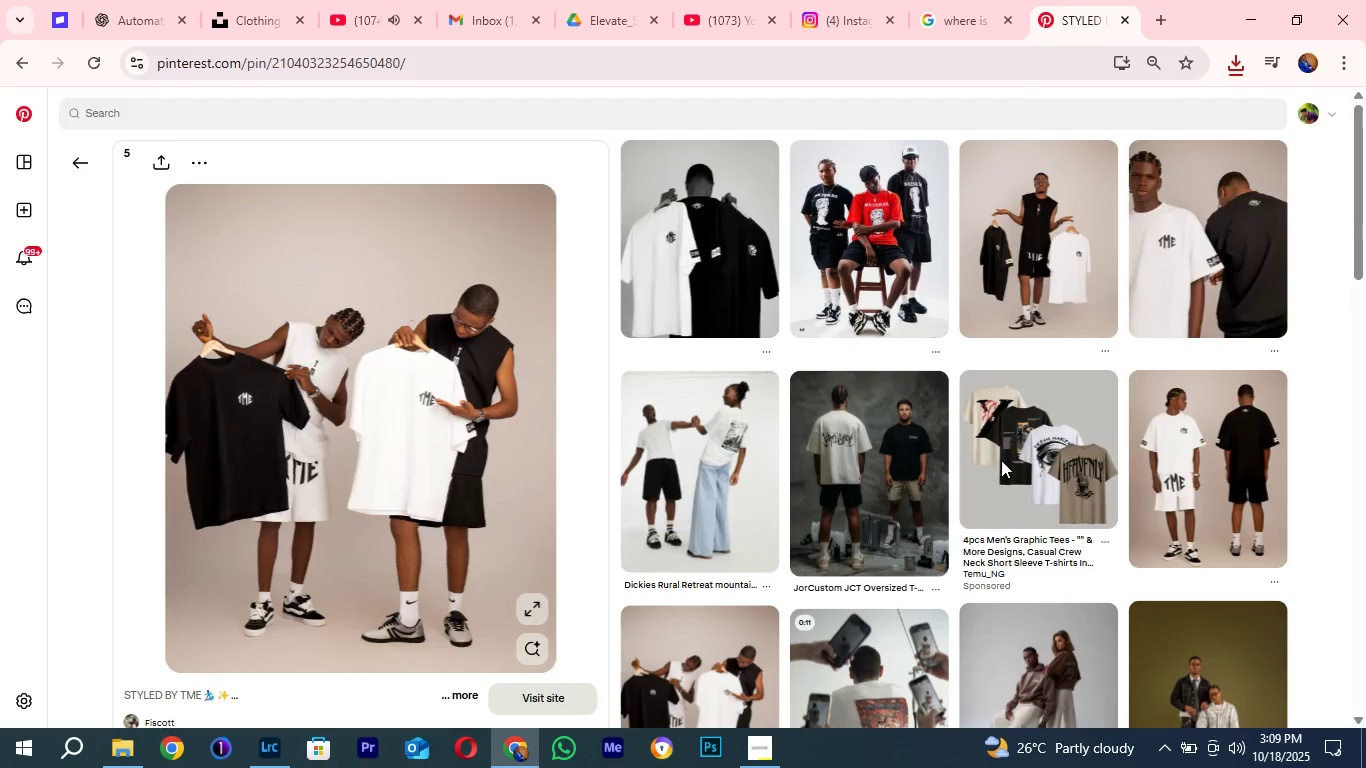 
left_click([1011, 454])
 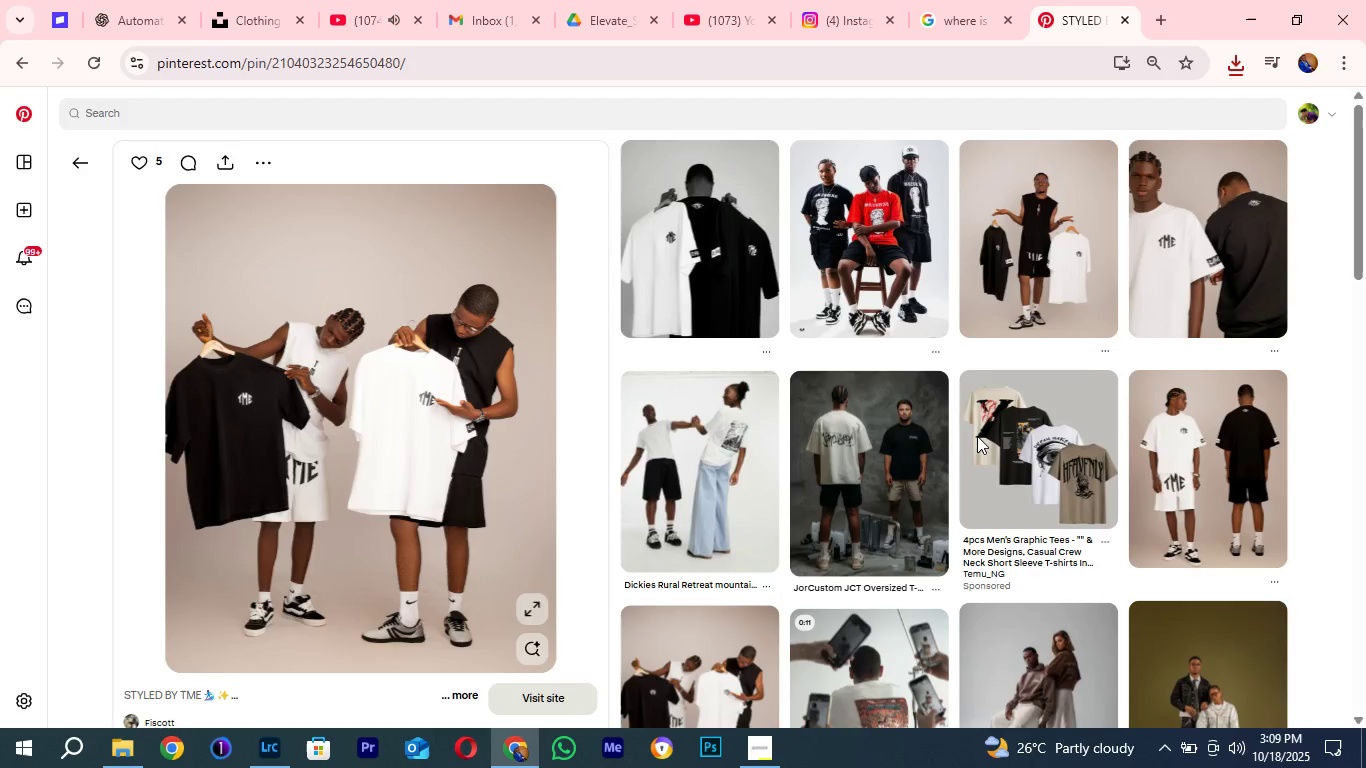 
scroll: coordinate [1068, 468], scroll_direction: down, amount: 6.0
 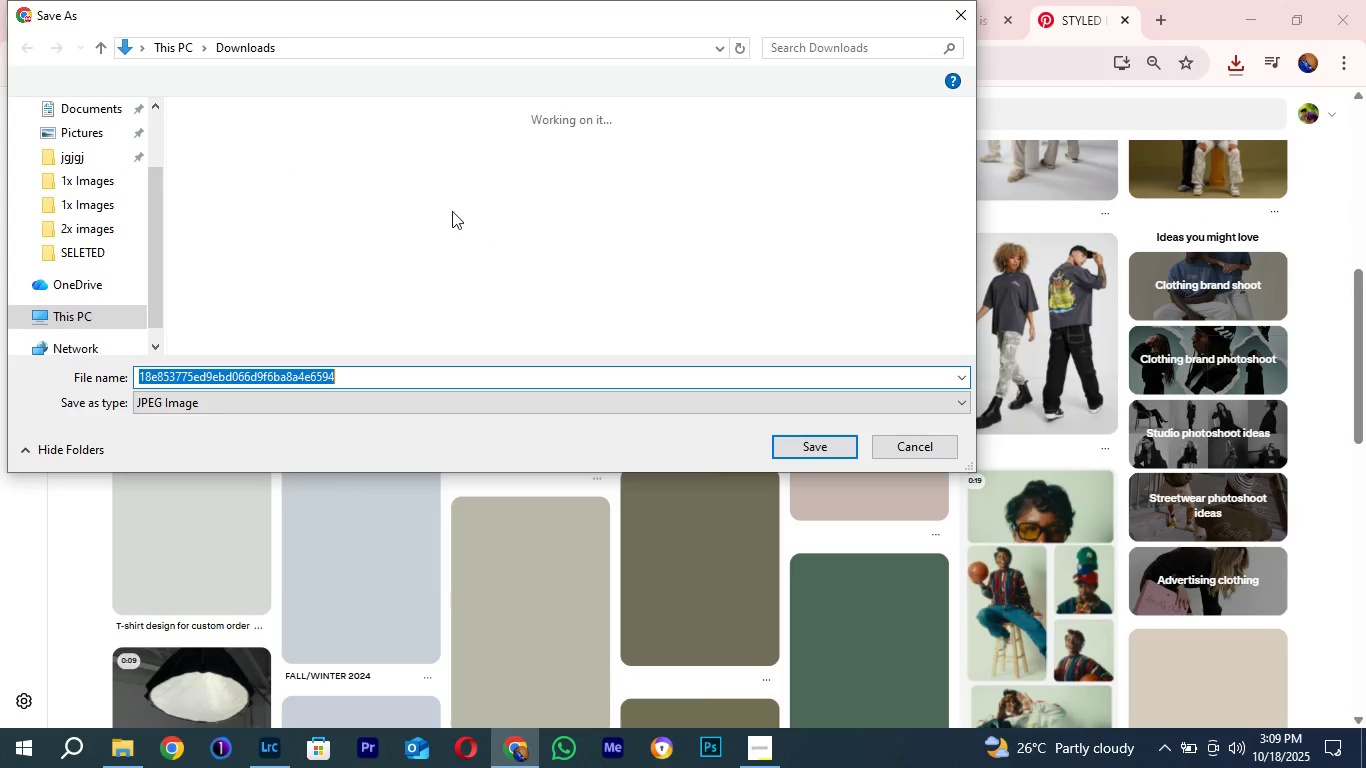 
scroll: coordinate [445, 206], scroll_direction: up, amount: 6.0
 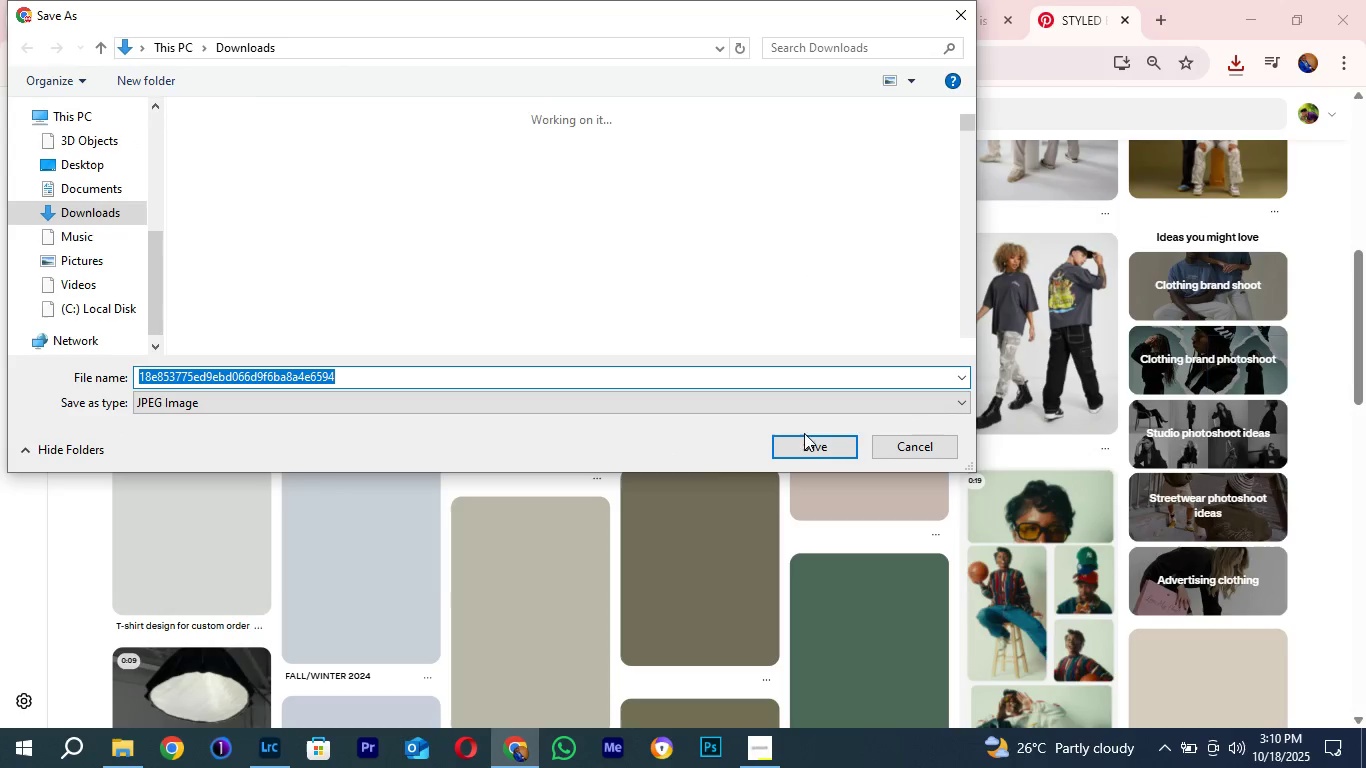 
left_click([805, 443])
 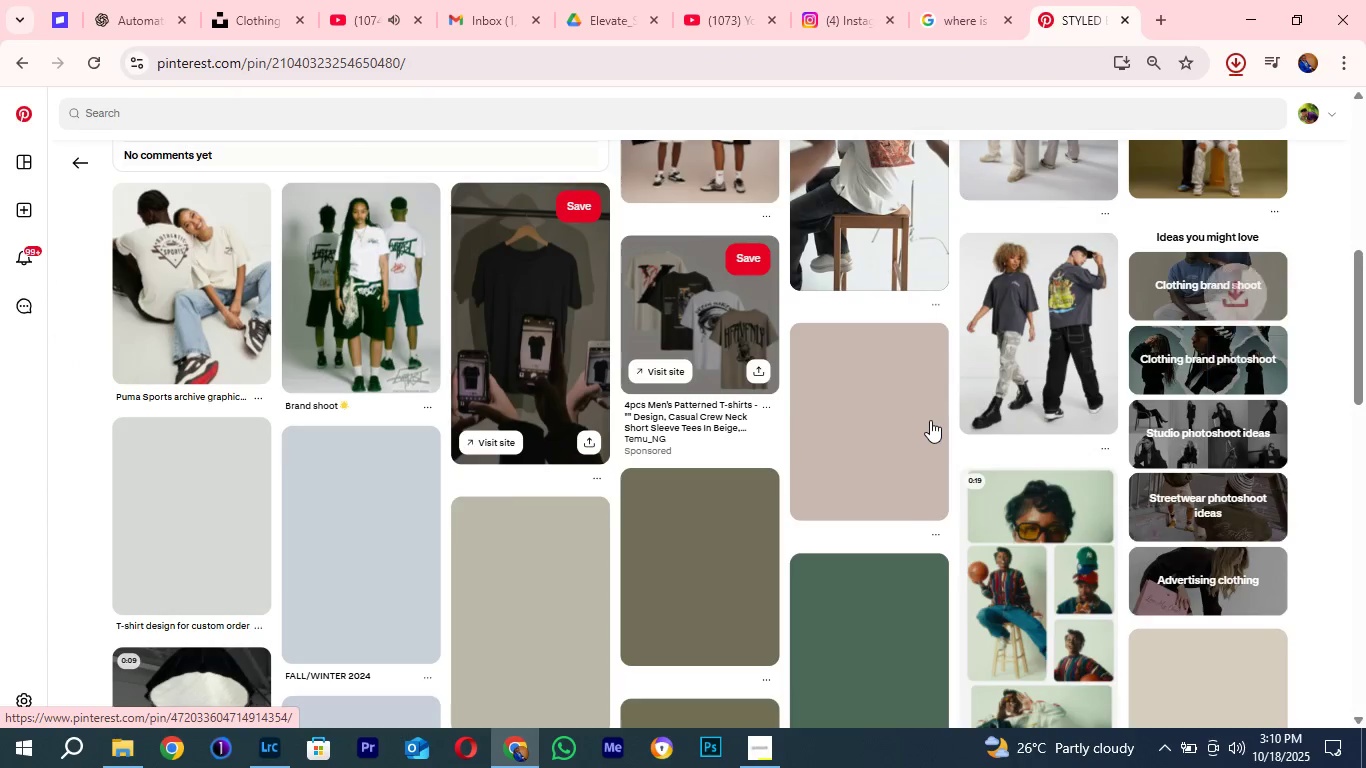 
scroll: coordinate [930, 420], scroll_direction: up, amount: 6.0
 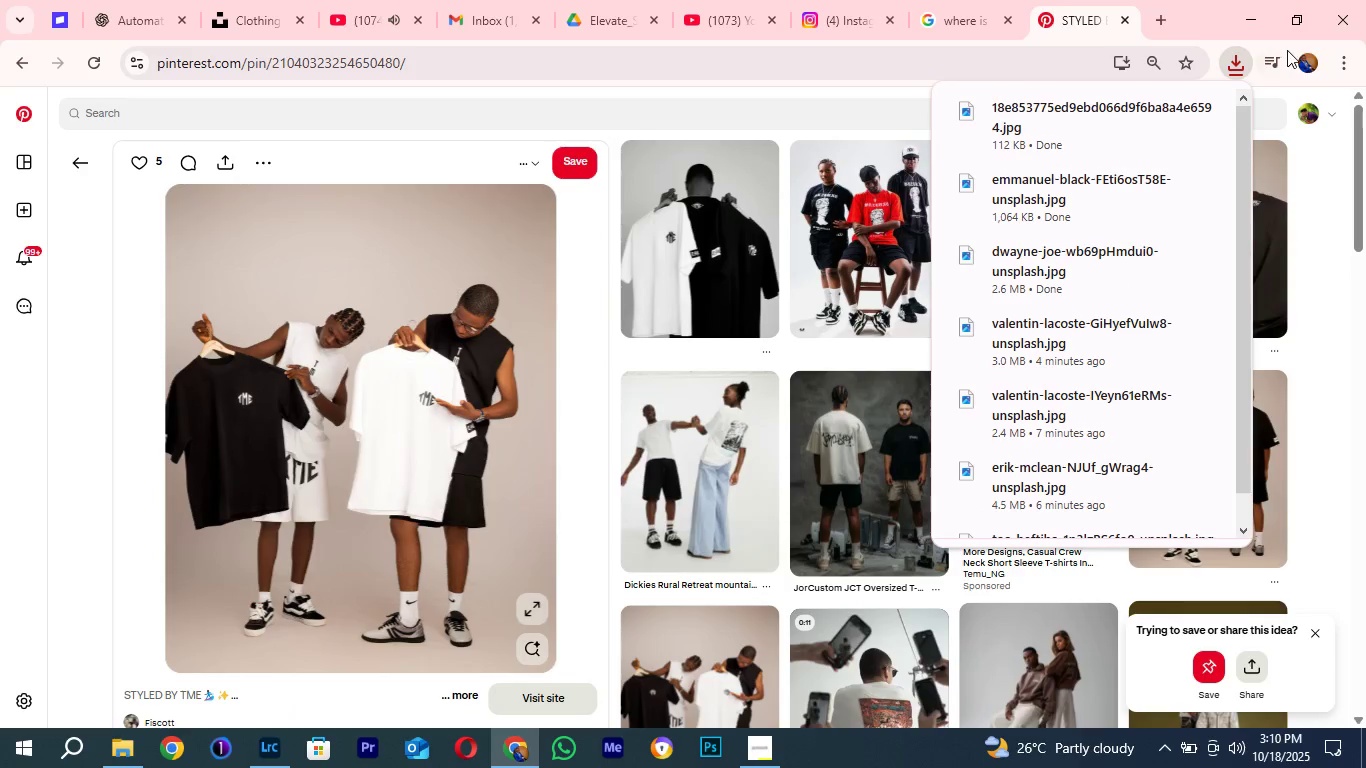 
left_click([1236, 53])
 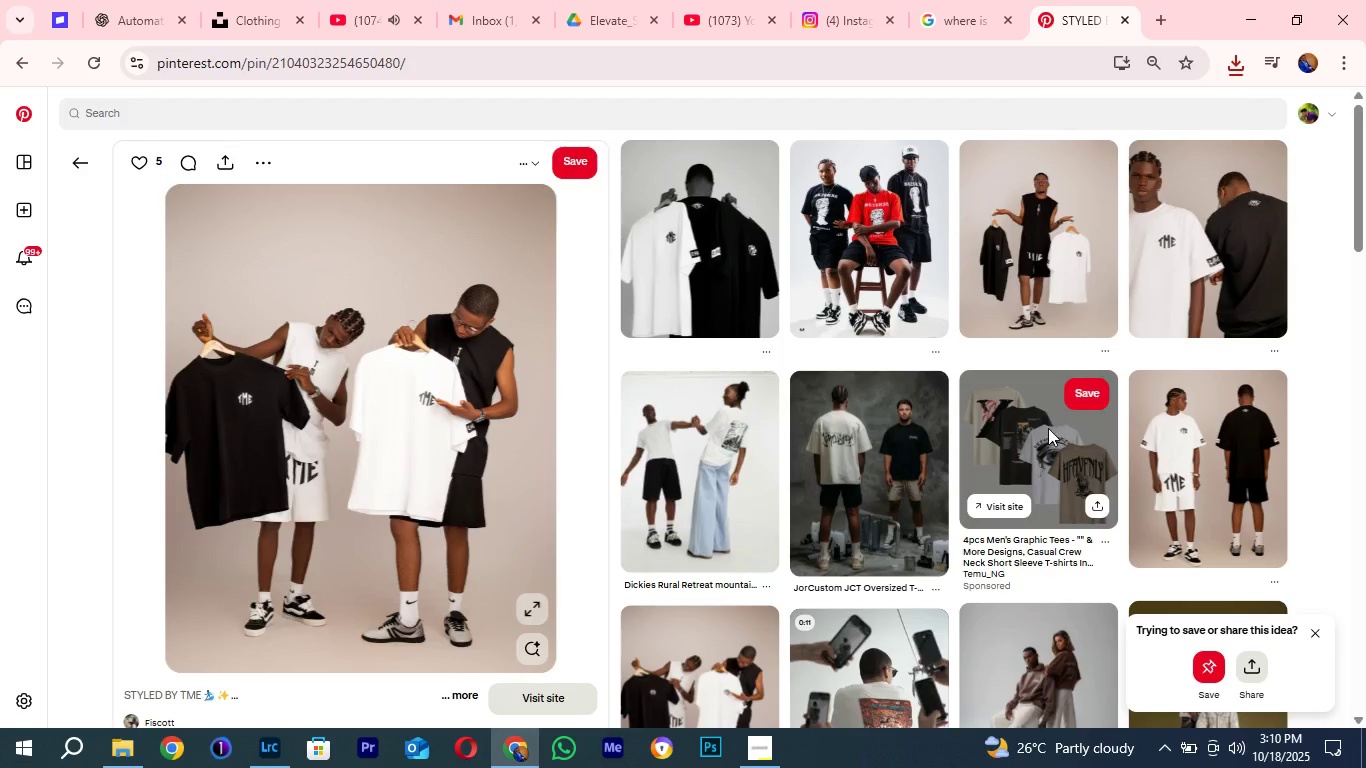 
left_click([1048, 428])
 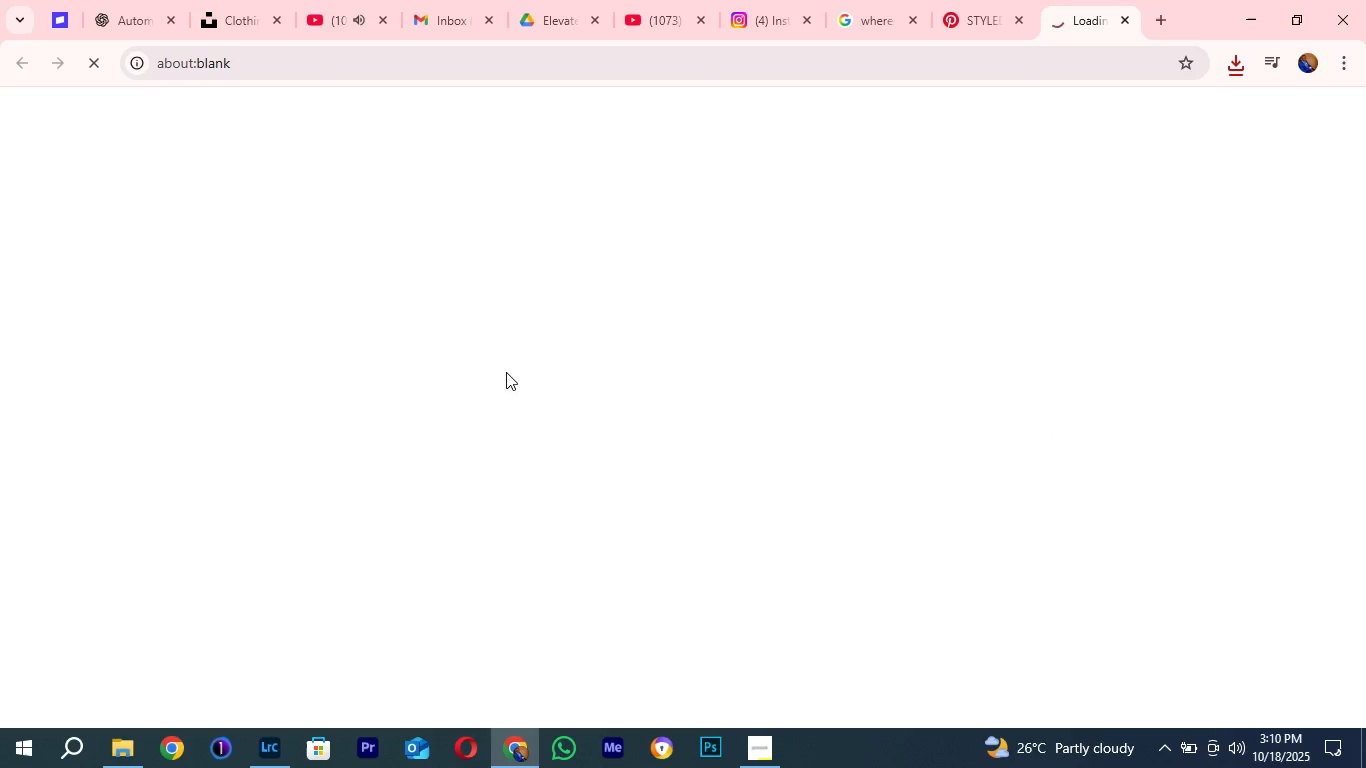 
mouse_move([468, 17])
 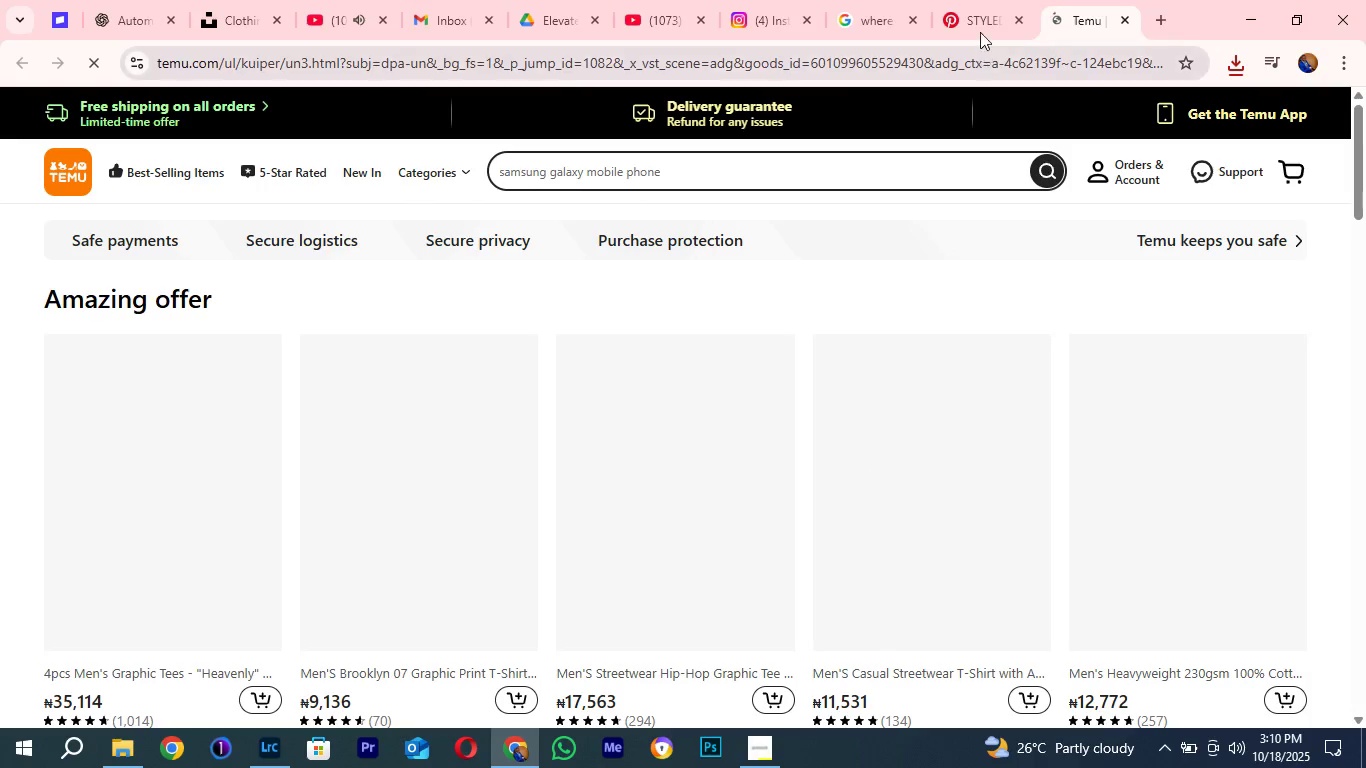 
left_click([981, 13])
 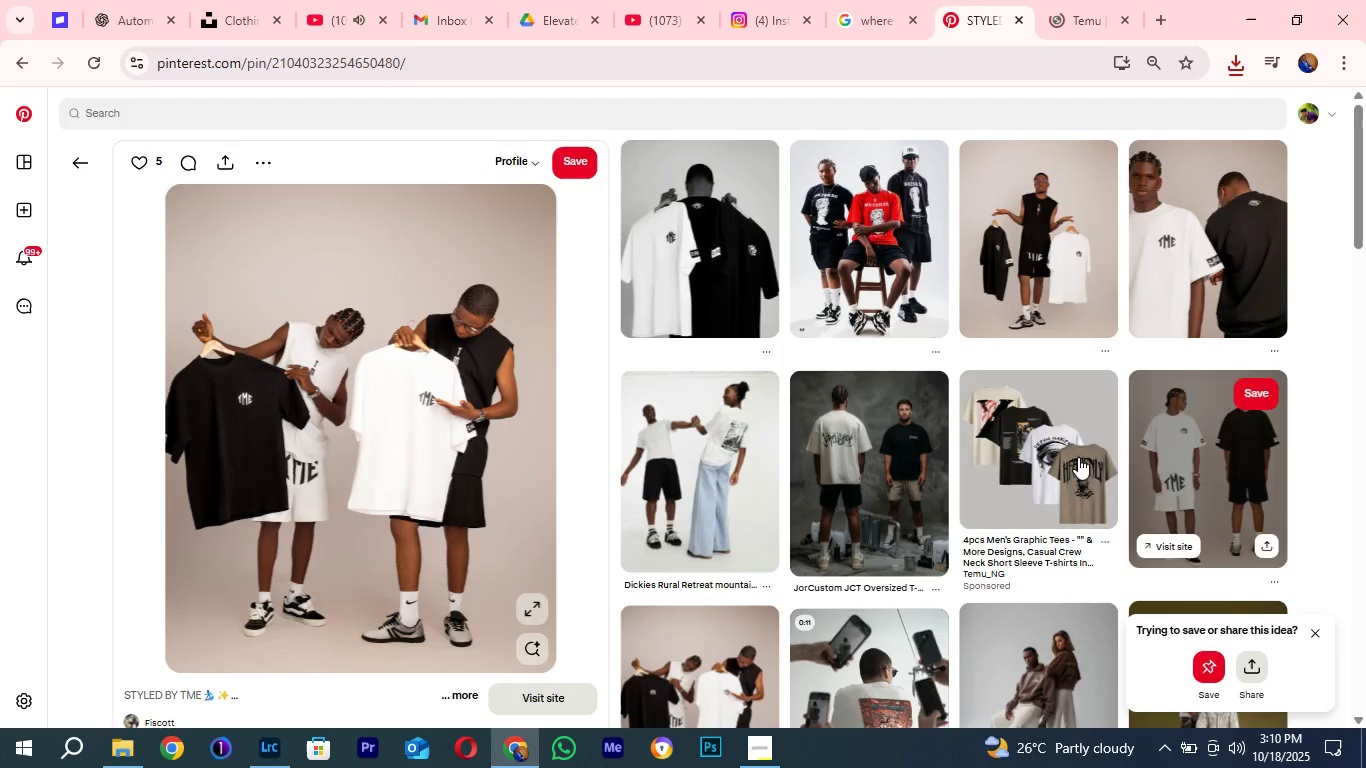 
left_click([1038, 439])
 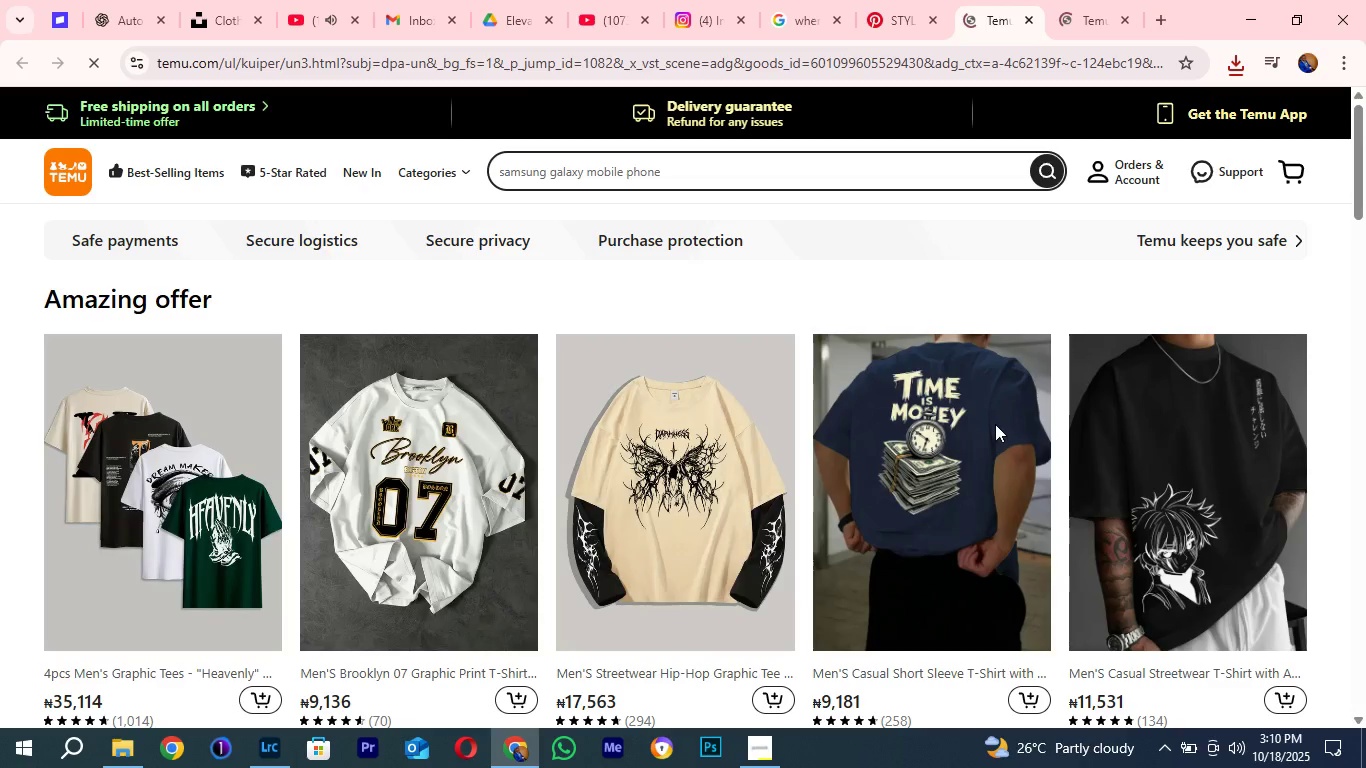 
scroll: coordinate [553, 454], scroll_direction: down, amount: 3.0
 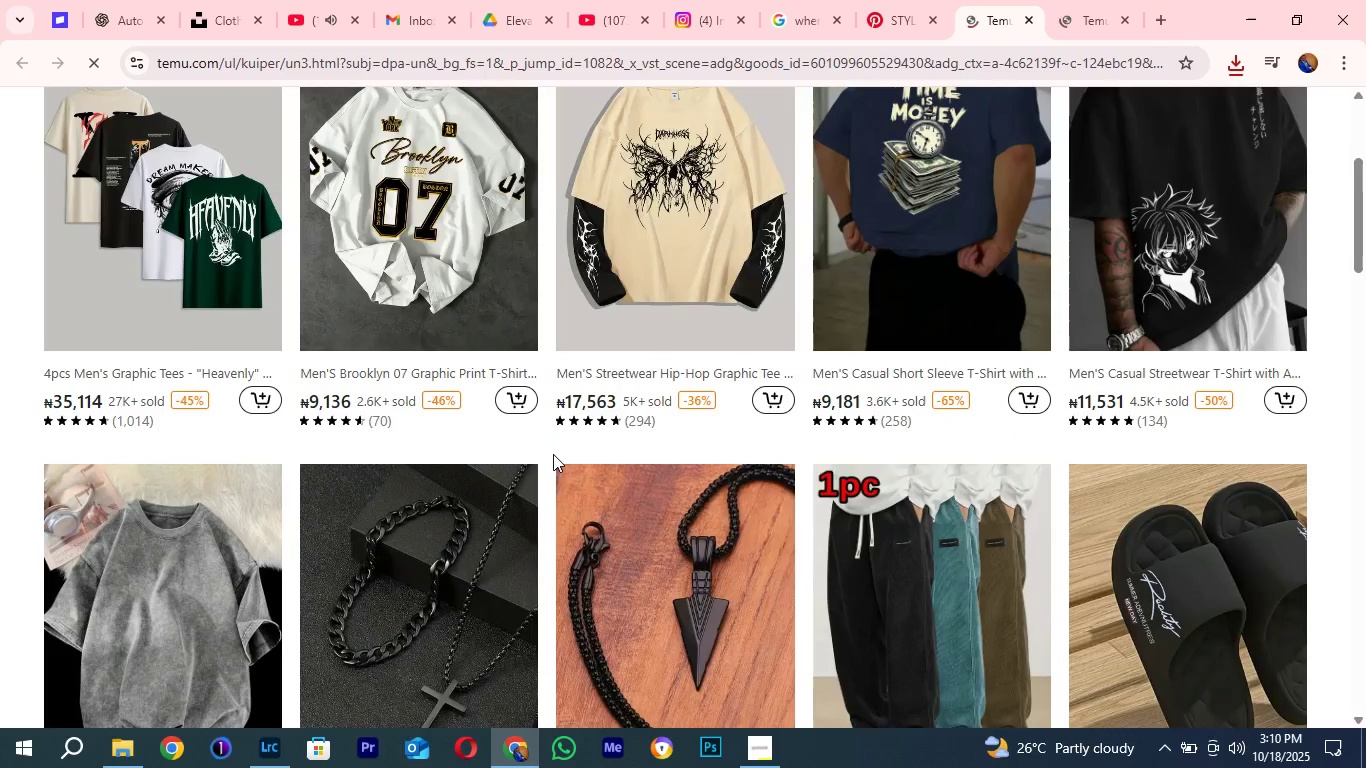 
scroll: coordinate [553, 454], scroll_direction: up, amount: 4.0
 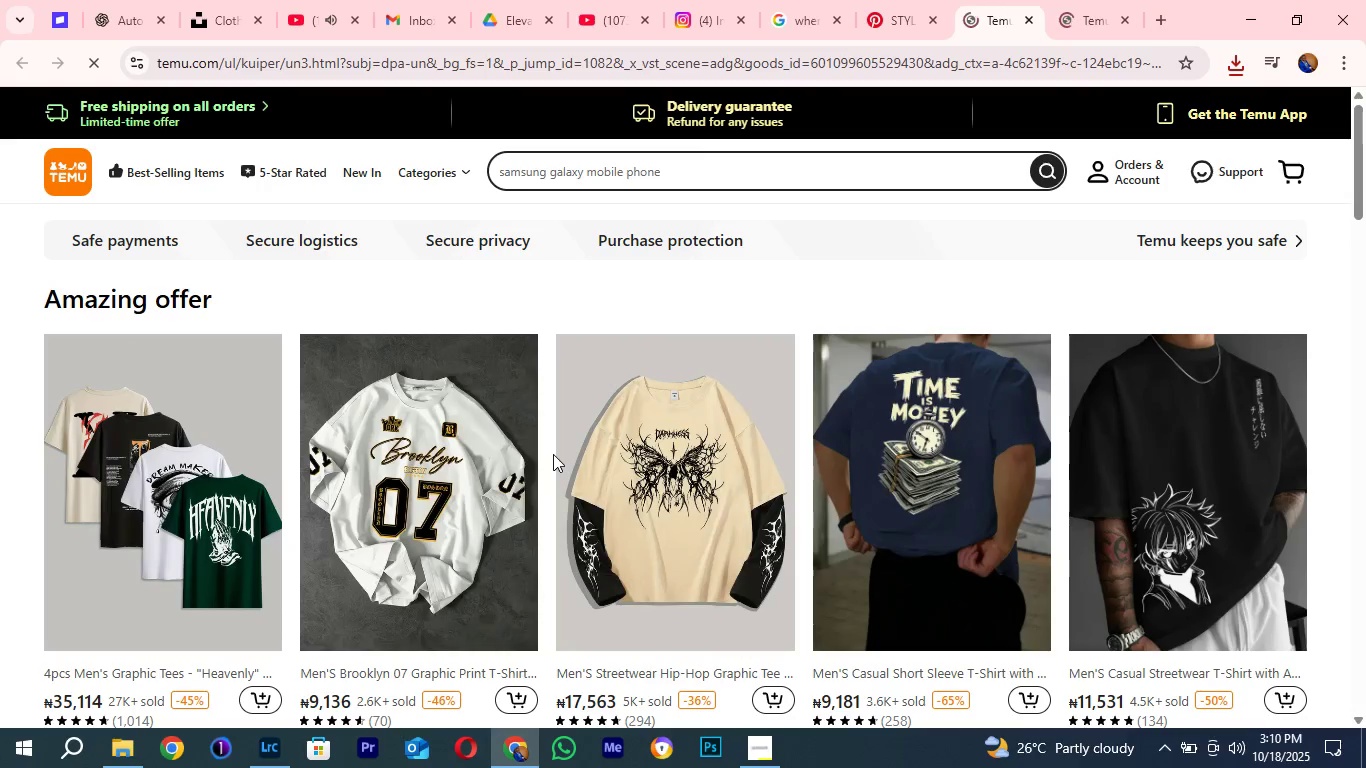 
scroll: coordinate [553, 455], scroll_direction: down, amount: 2.0
 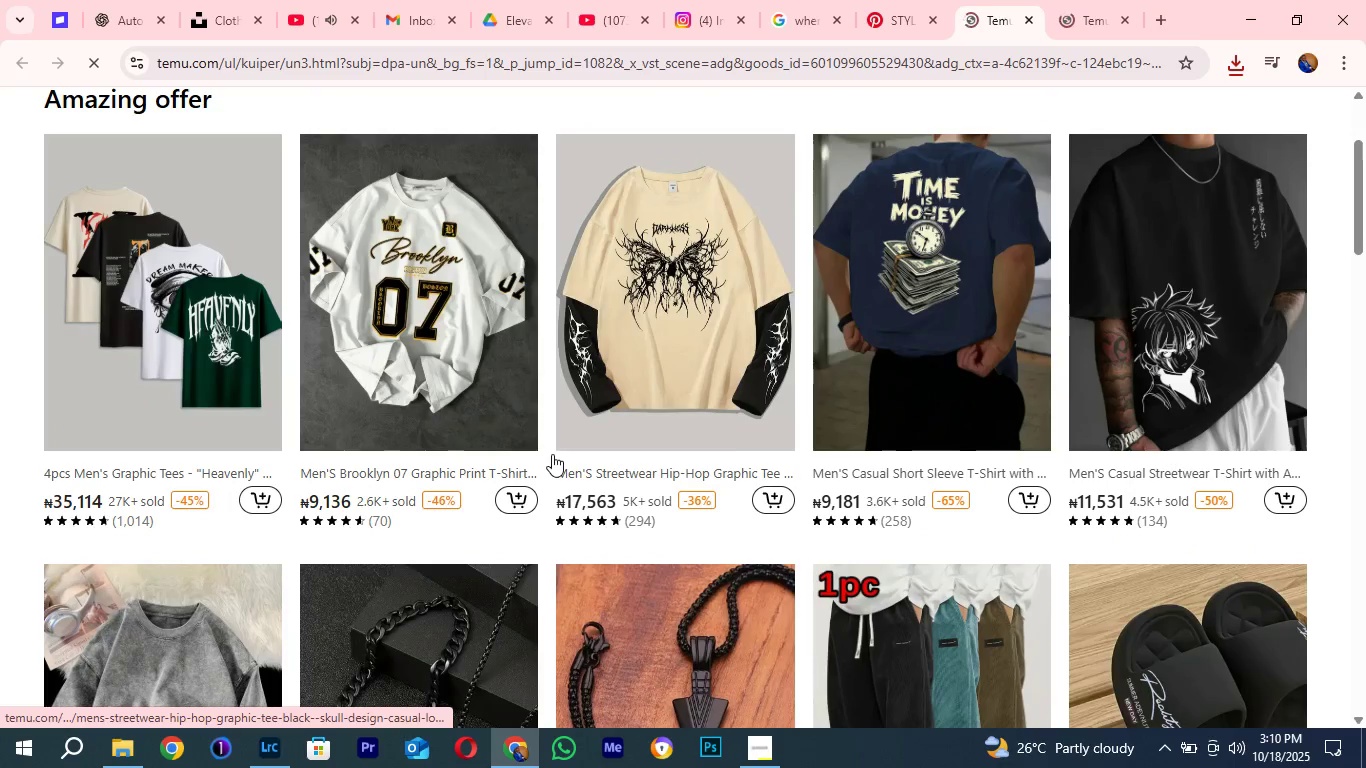 
scroll: coordinate [552, 454], scroll_direction: up, amount: 1.0
 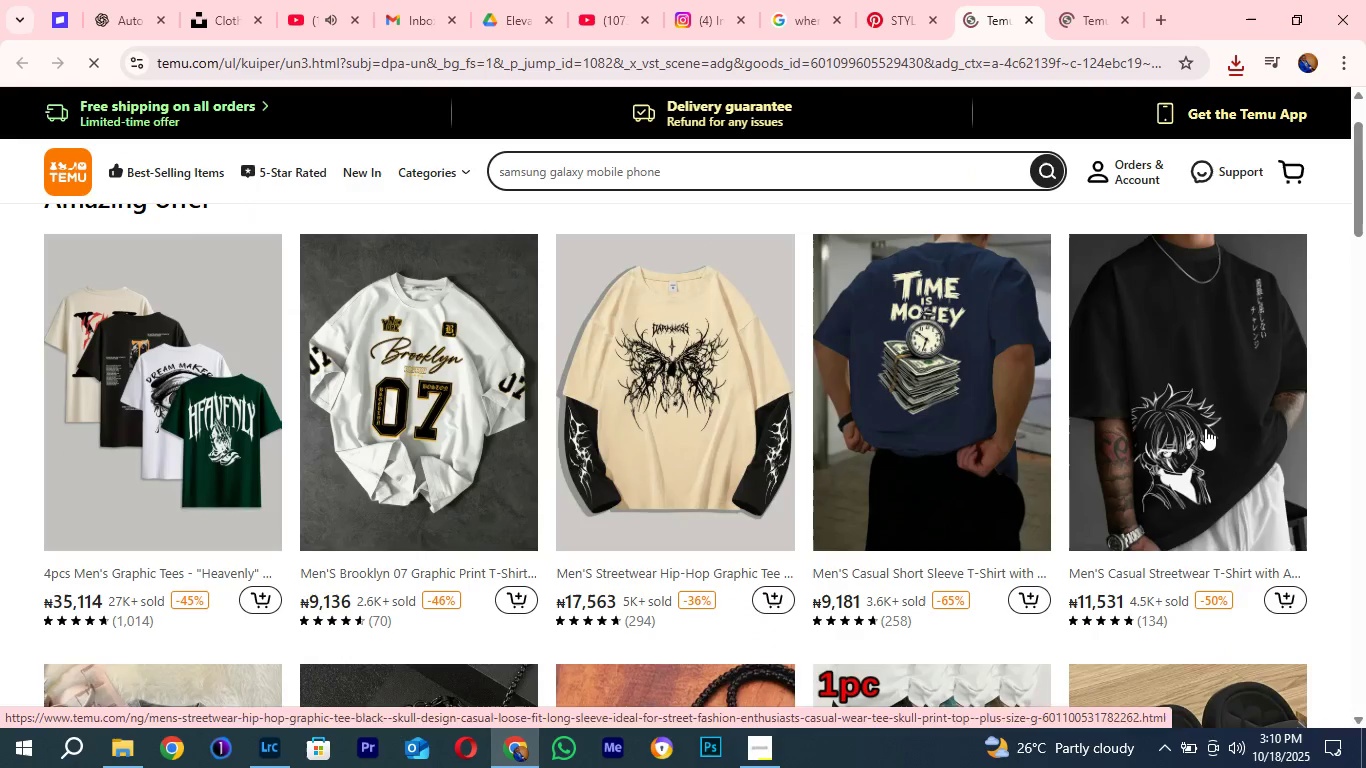 
scroll: coordinate [1209, 433], scroll_direction: down, amount: 5.0
 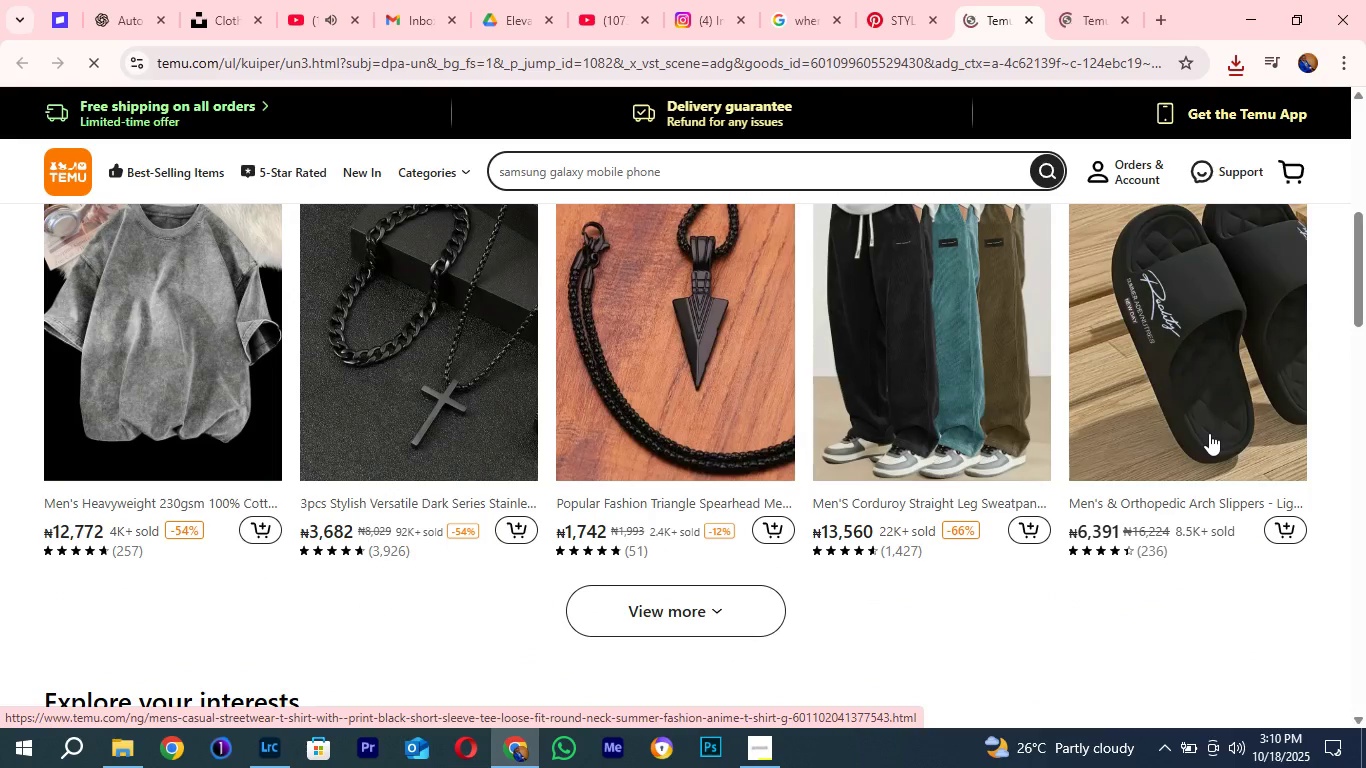 
scroll: coordinate [1209, 433], scroll_direction: up, amount: 4.0
 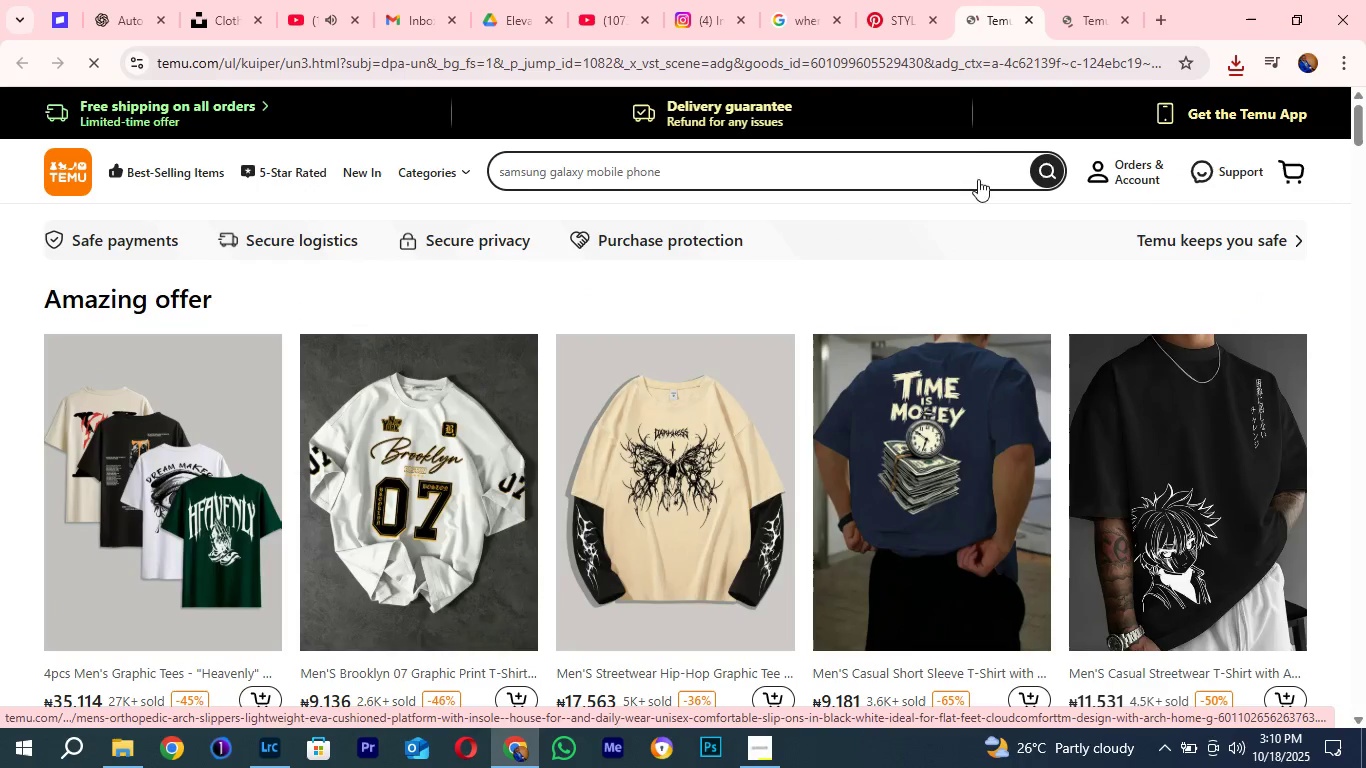 
left_click([891, 14])
 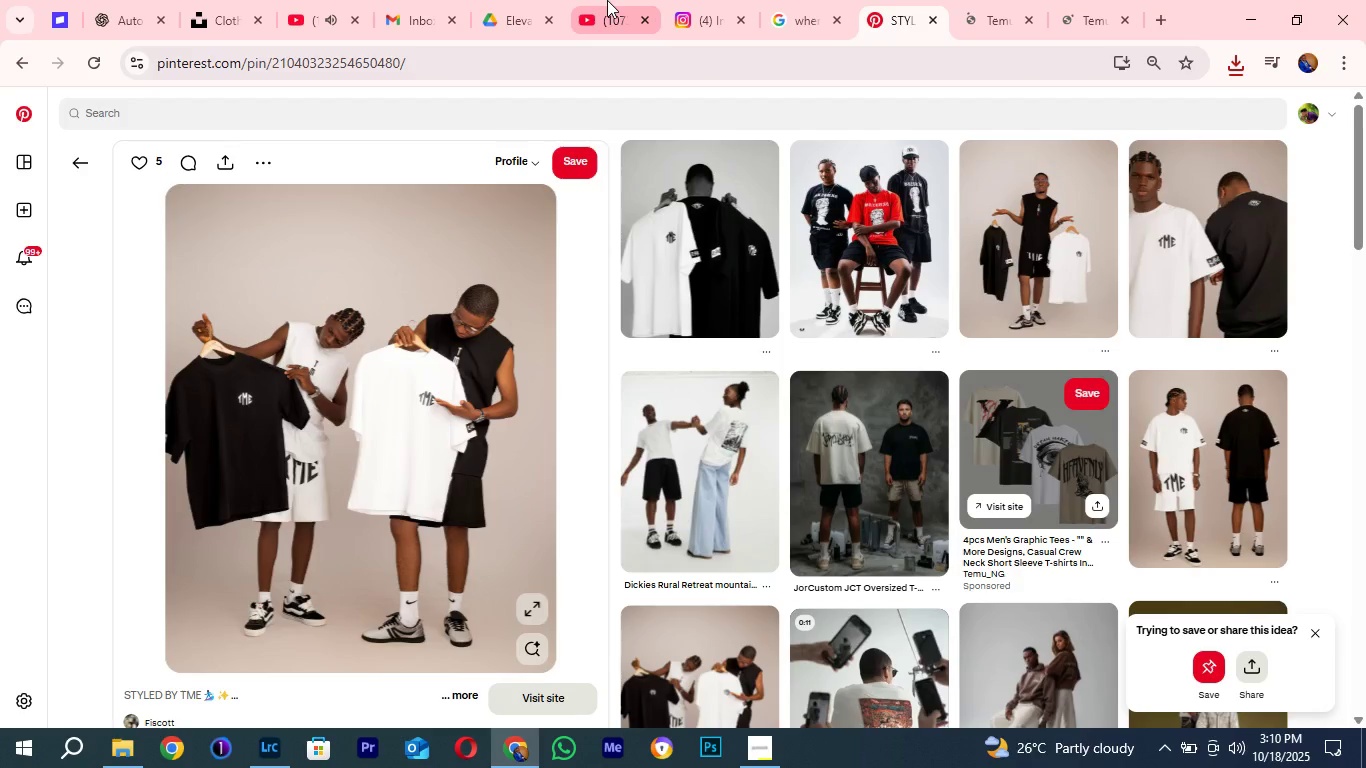 
left_click([608, 0])
 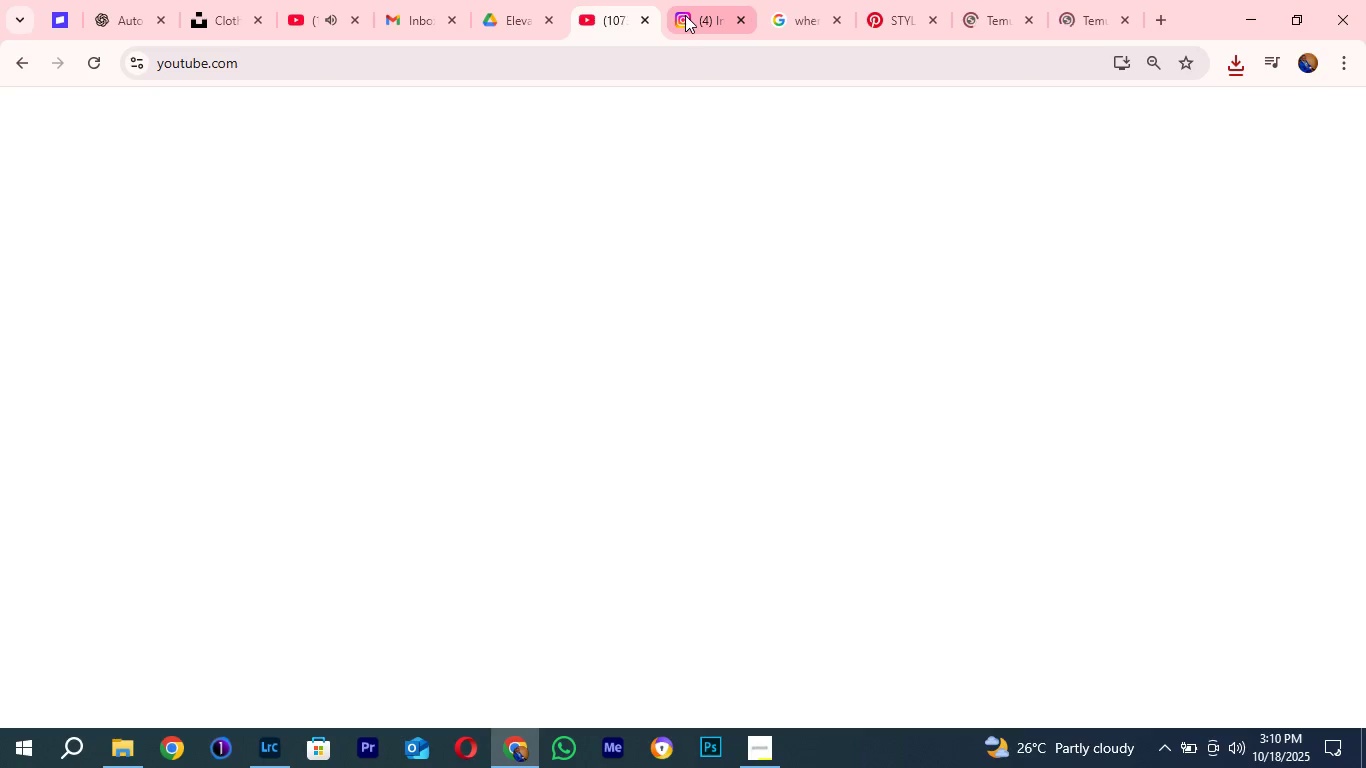 
left_click([685, 15])
 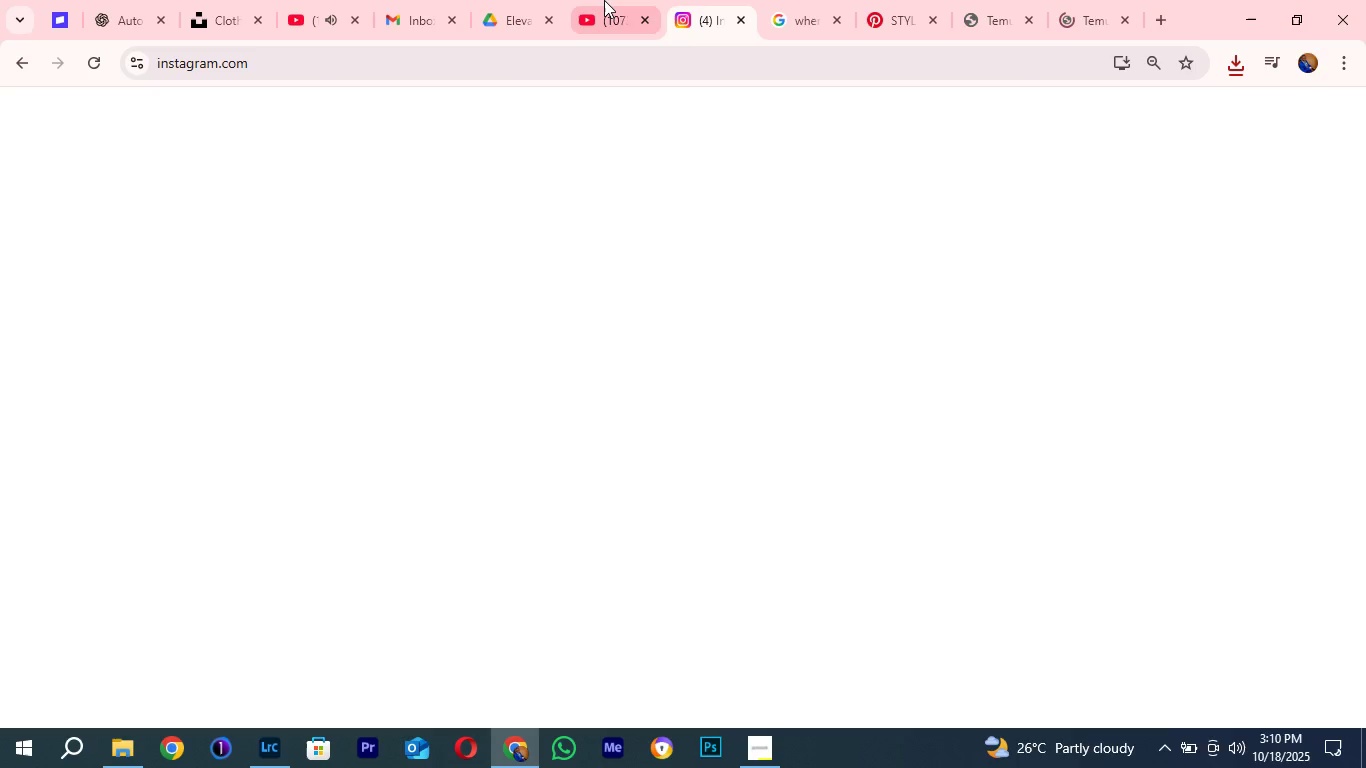 
left_click([605, 0])
 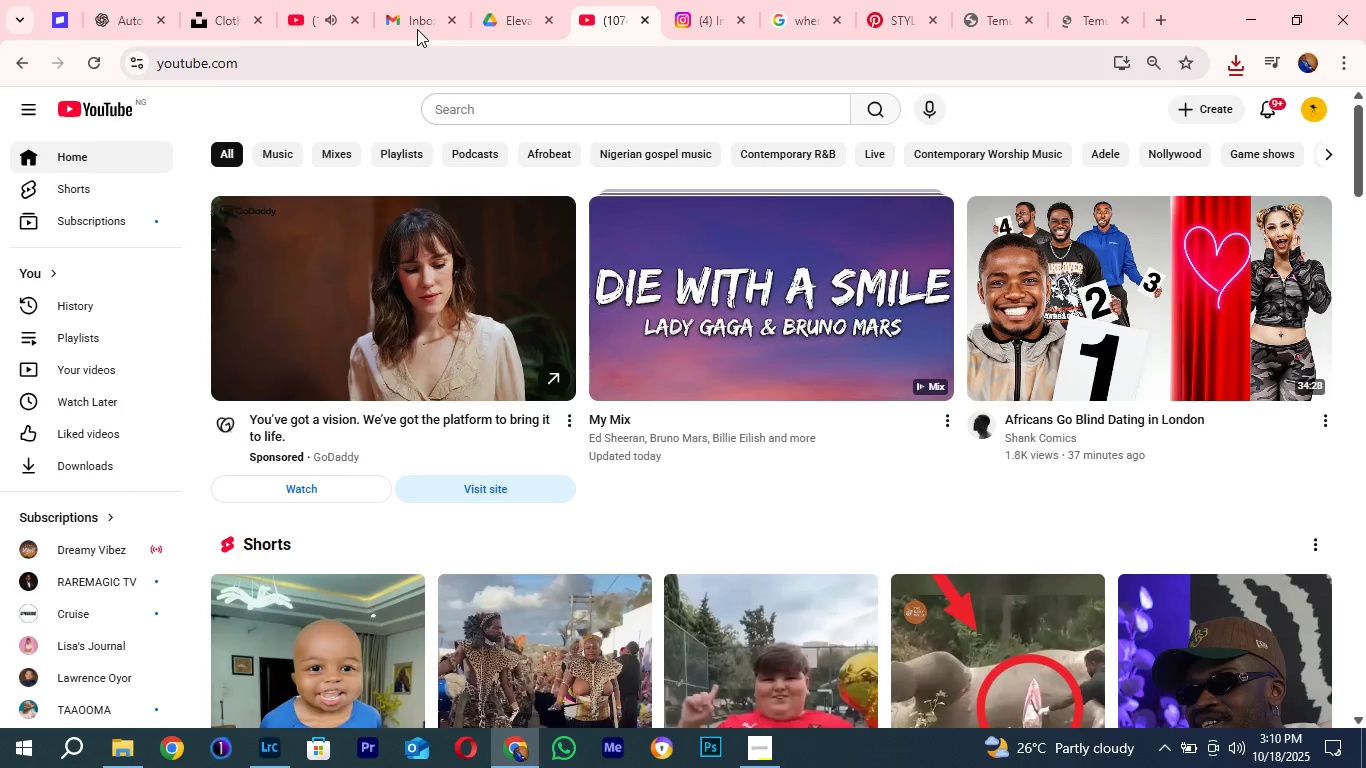 
left_click([413, 20])
 